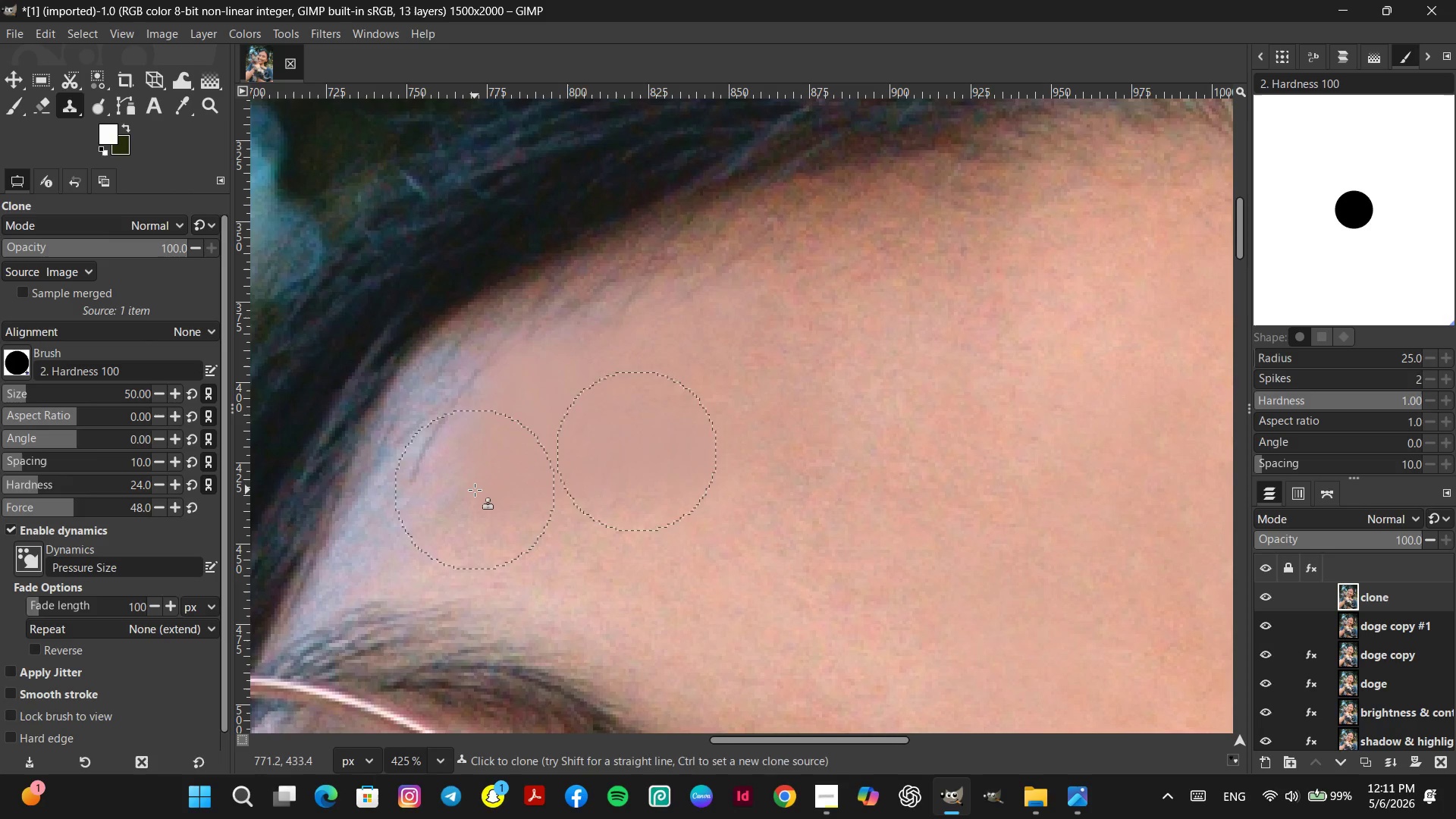 
hold_key(key=ControlLeft, duration=0.34)
triple_click([475, 490])
 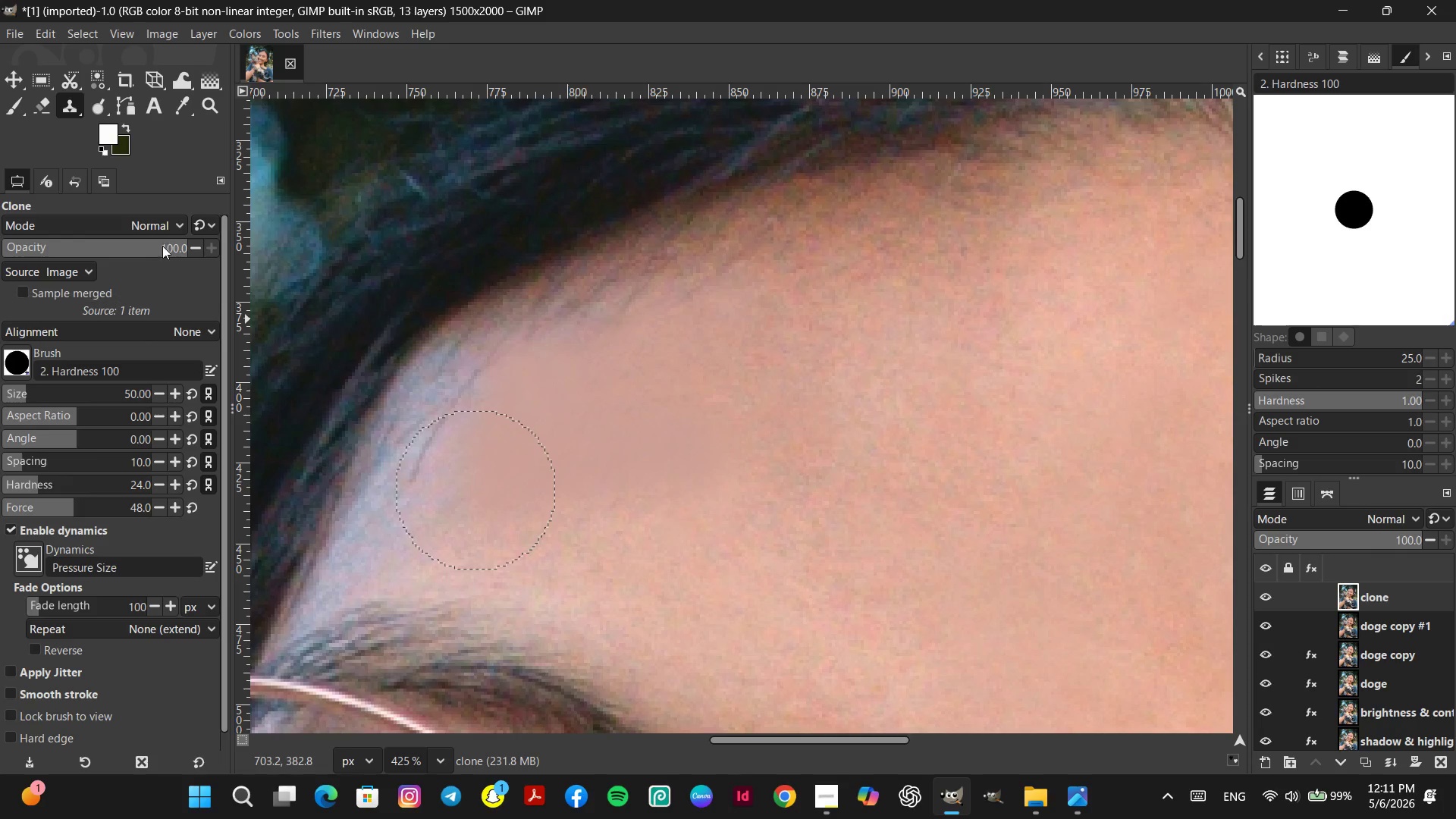 
right_click([76, 106])
 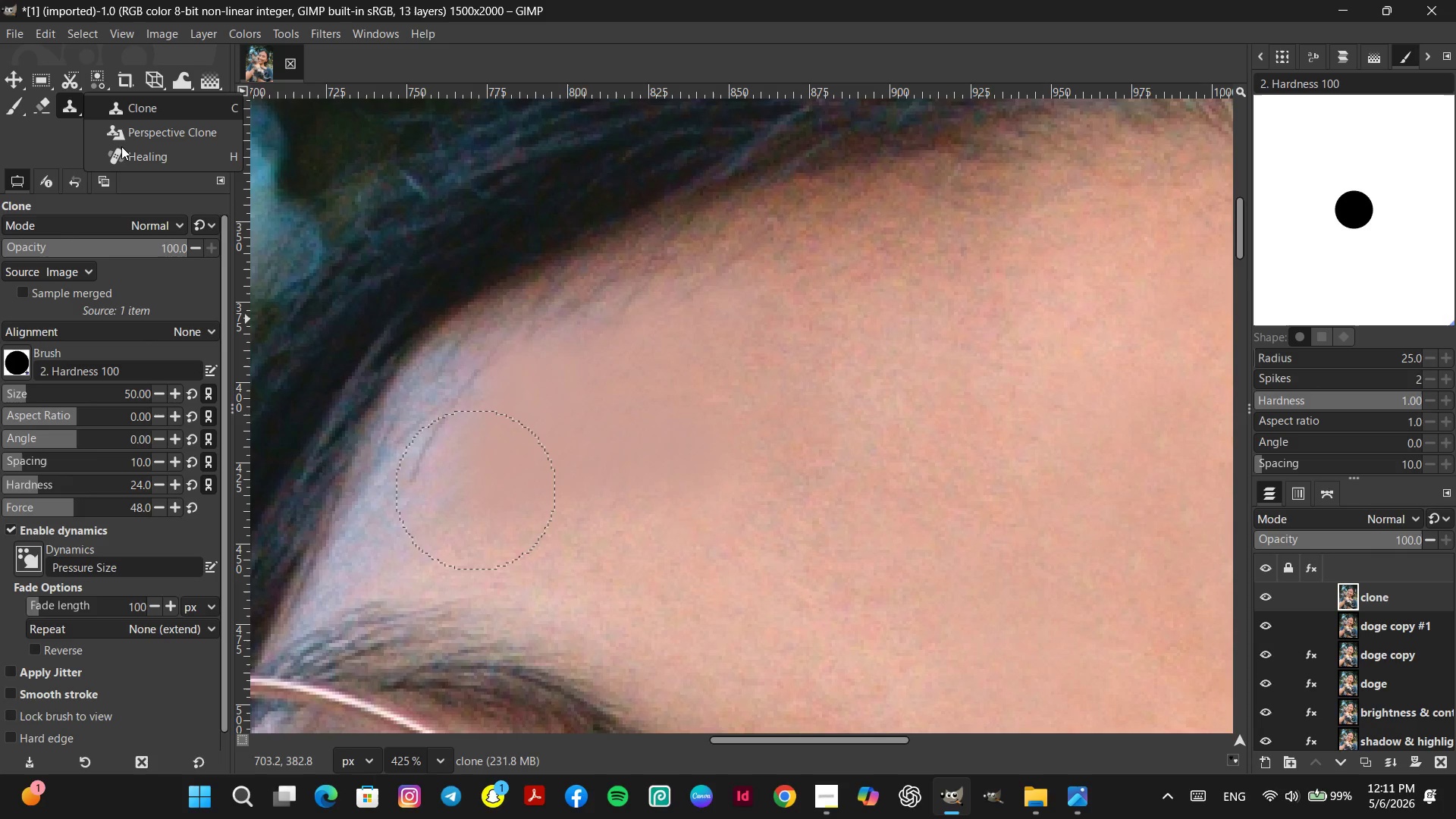 
left_click([121, 146])
 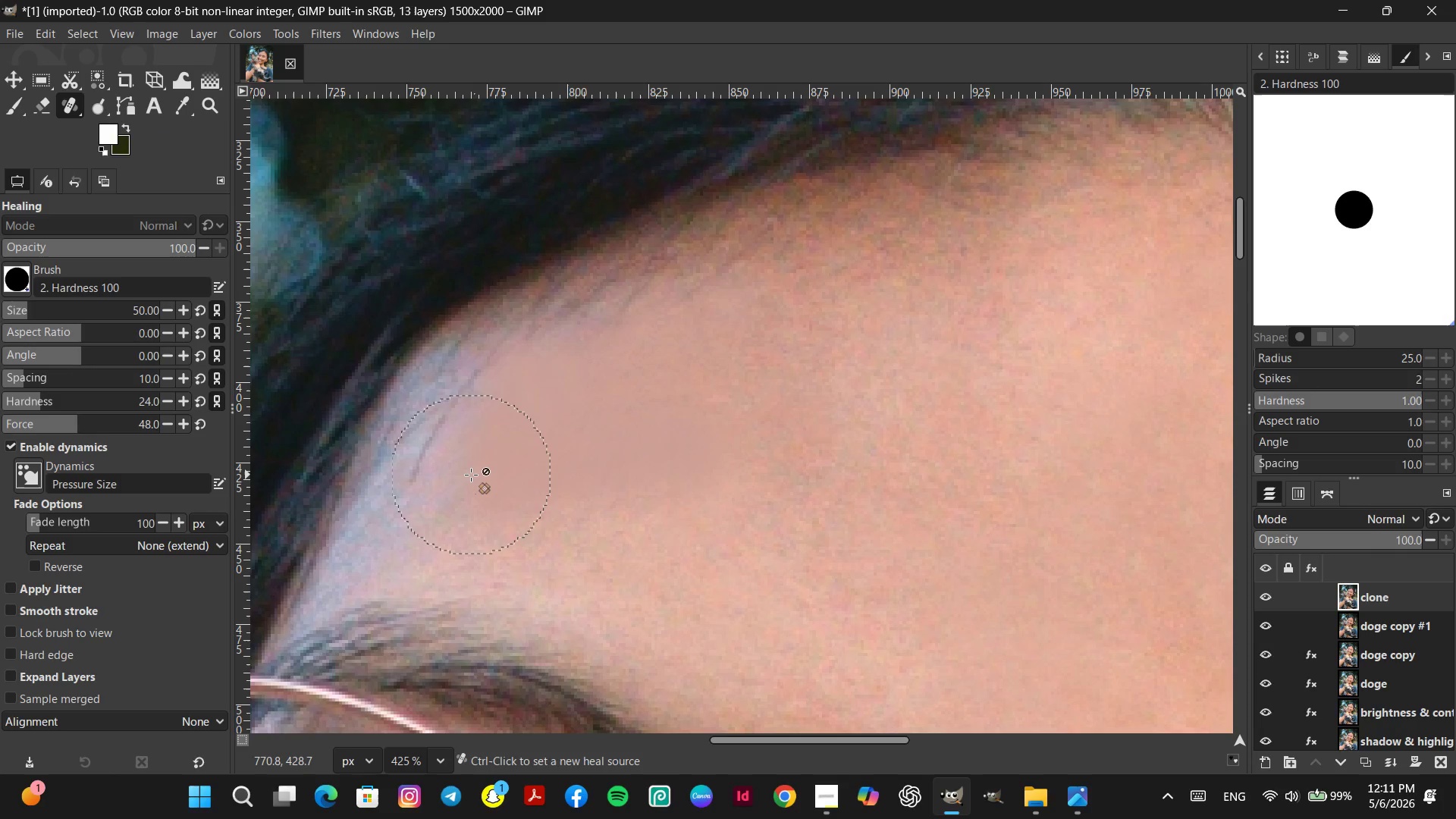 
left_click_drag(start_coordinate=[471, 475], to_coordinate=[469, 483])
 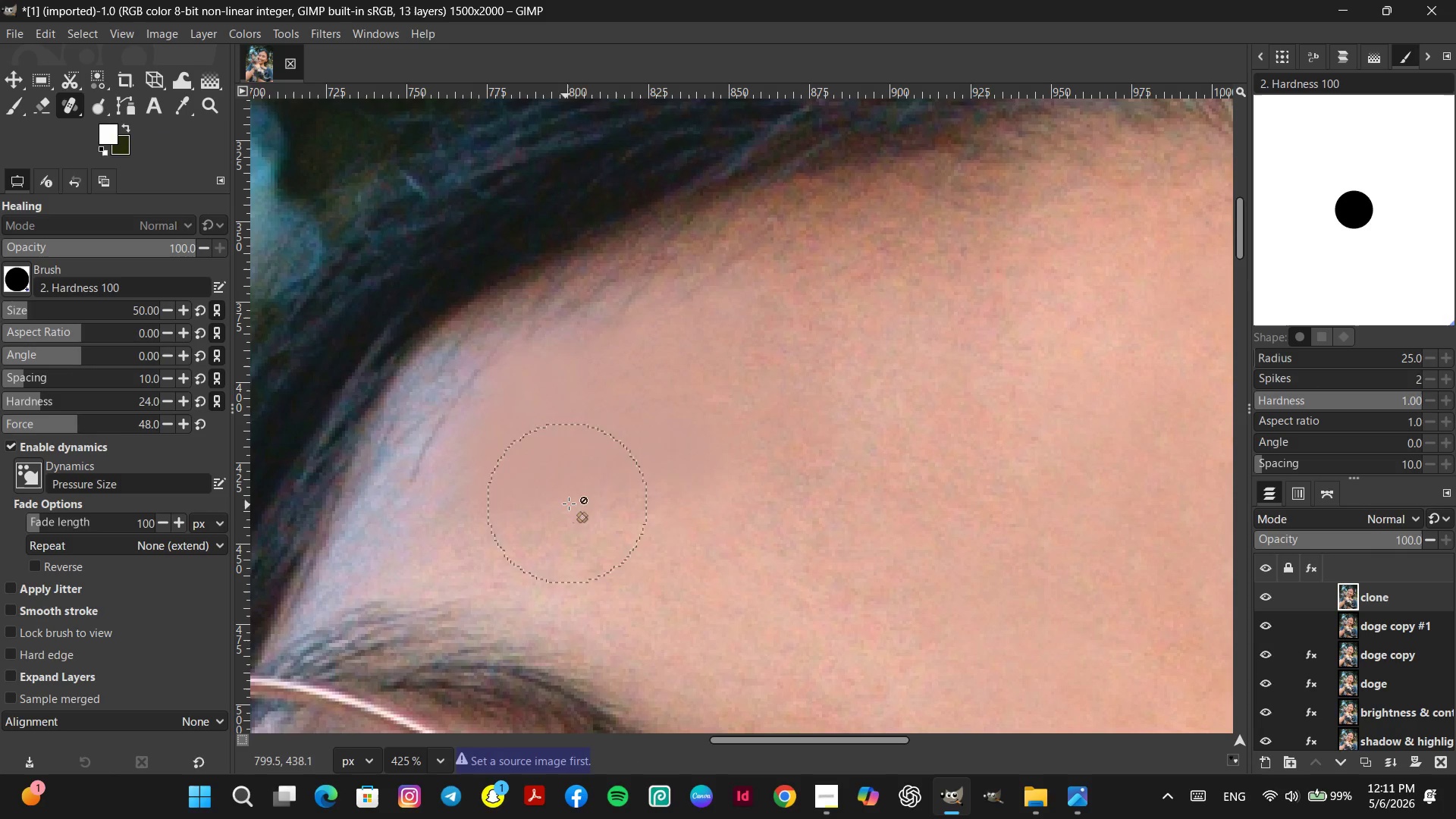 
left_click_drag(start_coordinate=[620, 501], to_coordinate=[712, 504])
 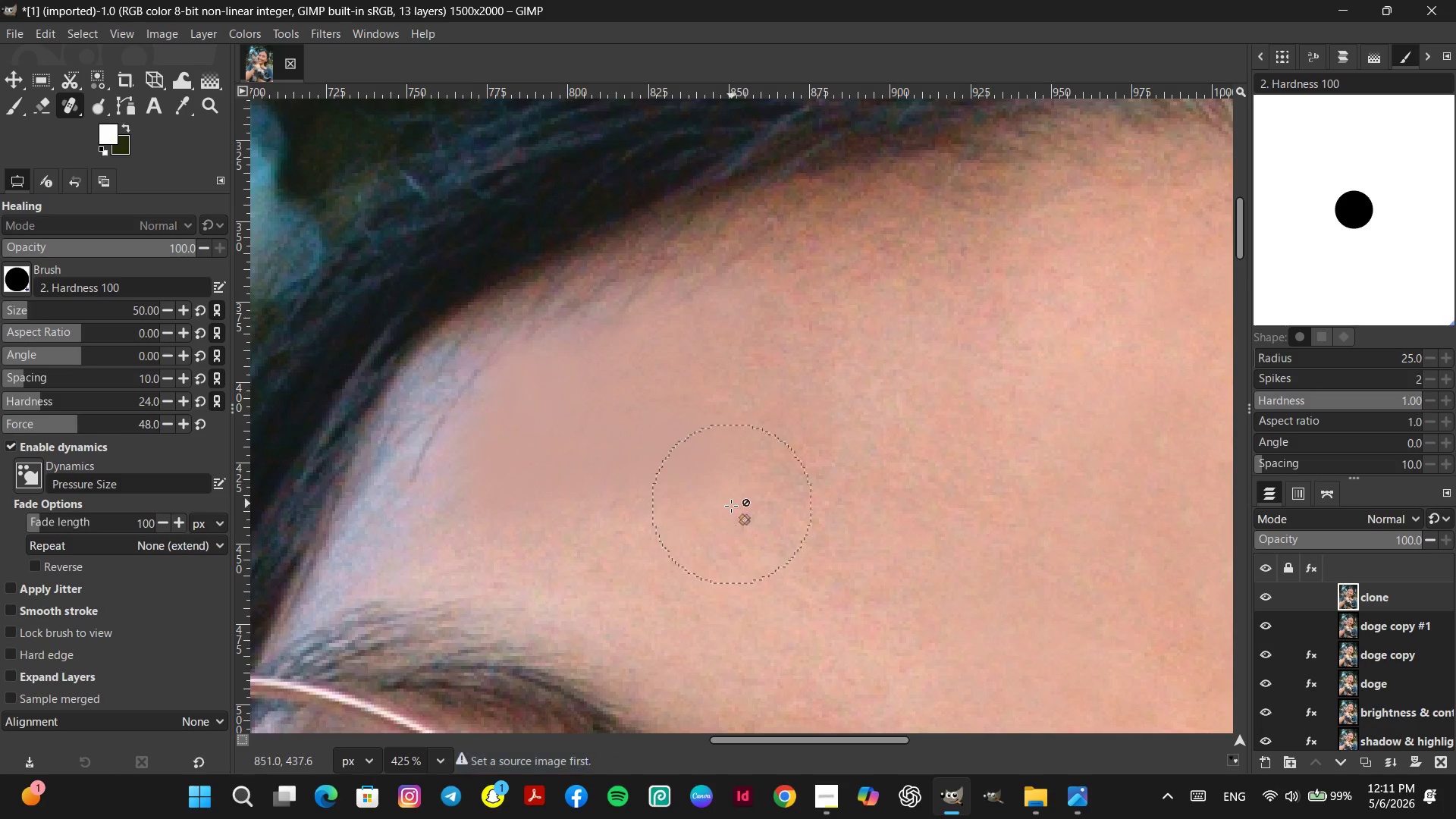 
left_click_drag(start_coordinate=[732, 505], to_coordinate=[553, 510])
 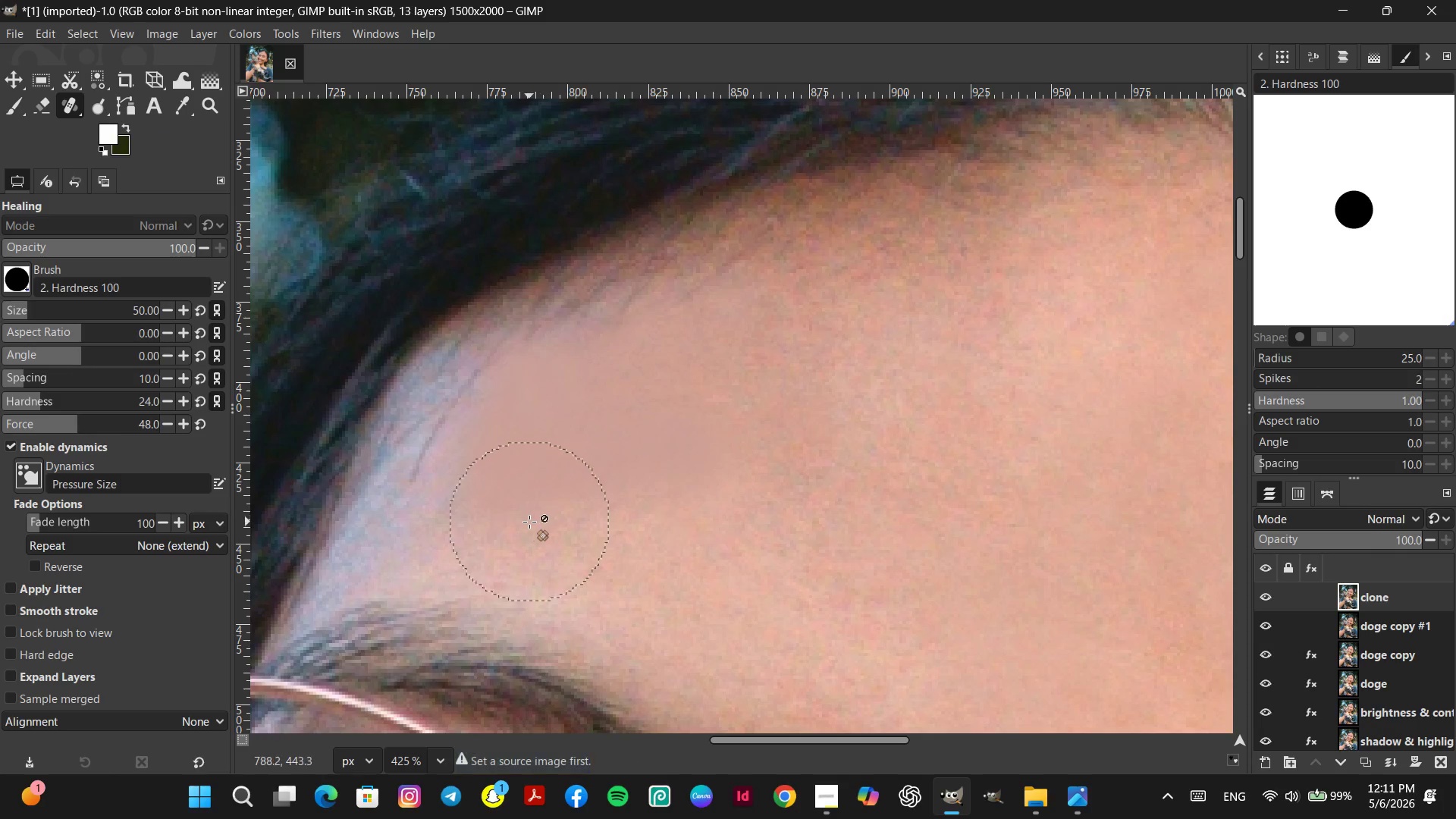 
hold_key(key=ControlLeft, duration=0.52)
left_click([531, 522])
 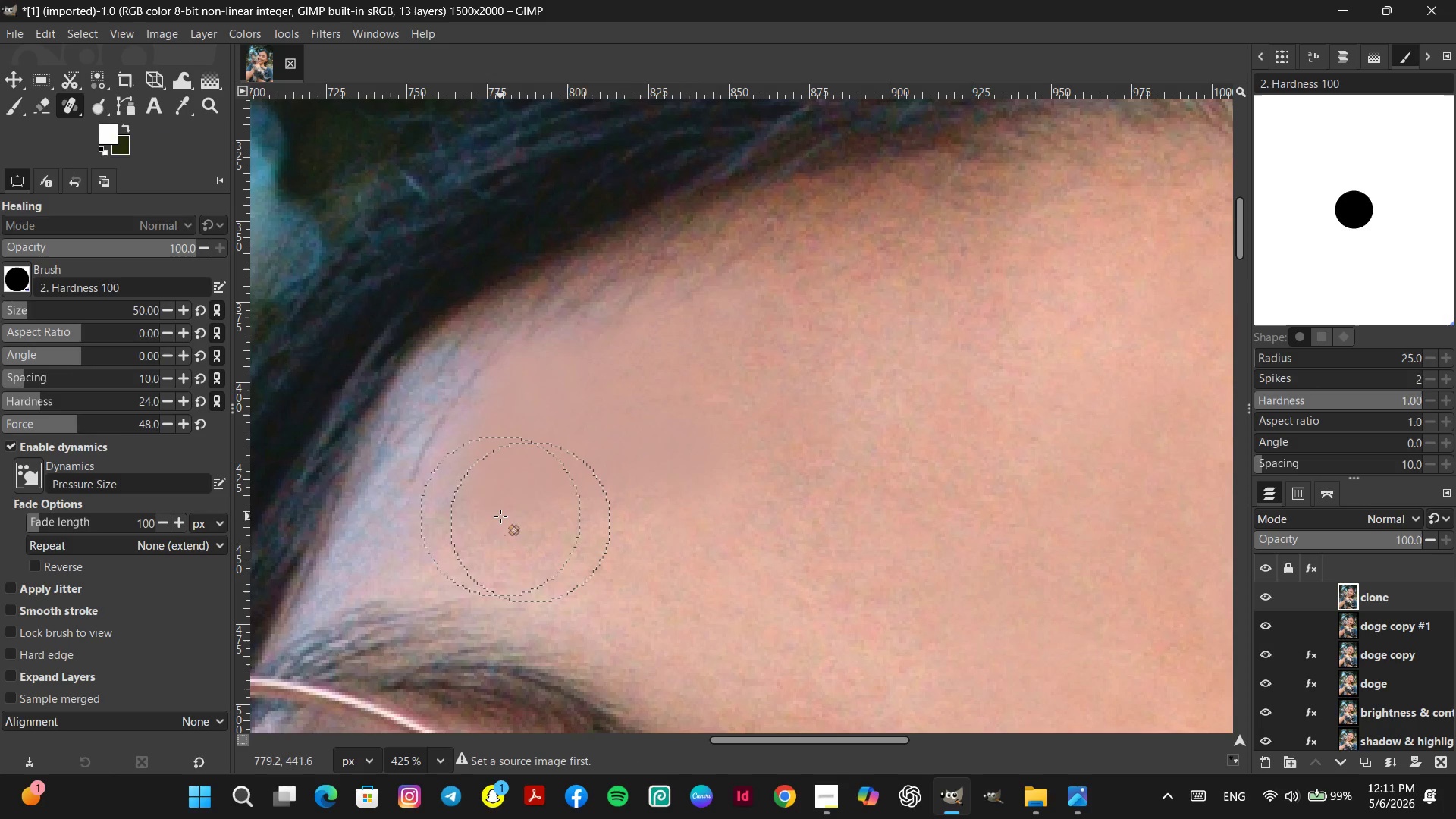 
left_click_drag(start_coordinate=[500, 516], to_coordinate=[494, 510])
 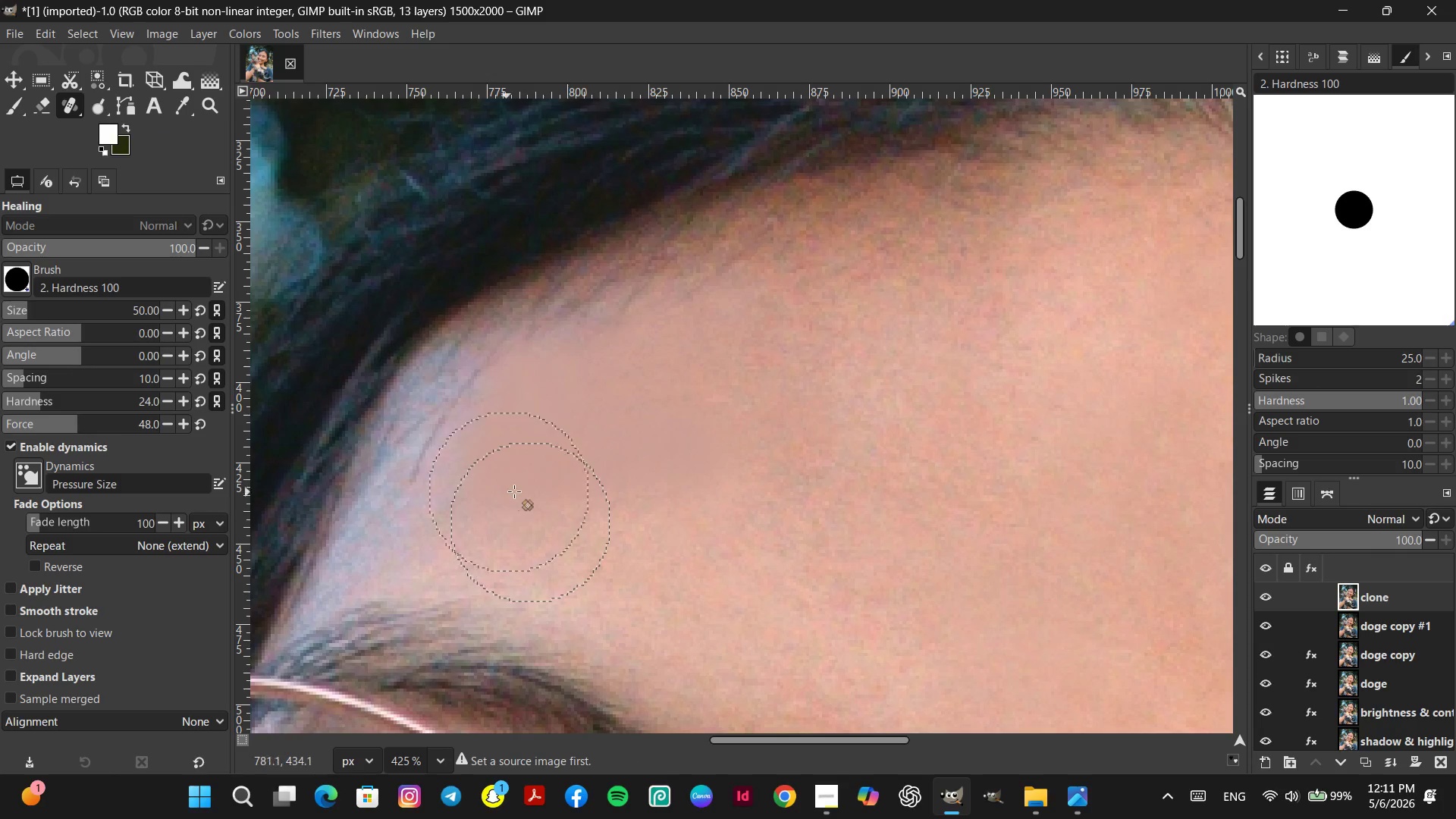 
left_click_drag(start_coordinate=[509, 492], to_coordinate=[528, 488])
 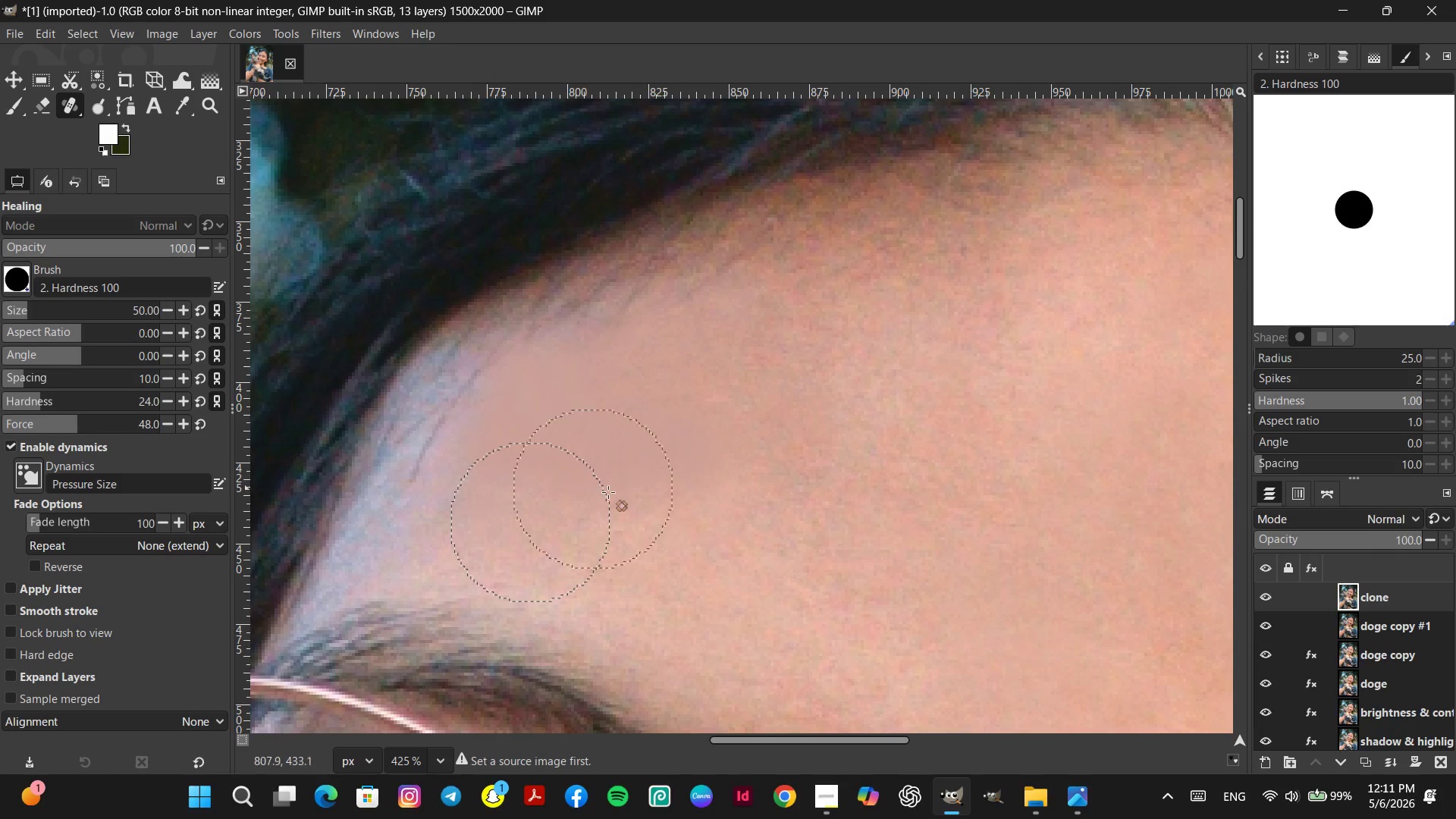 
left_click_drag(start_coordinate=[608, 492], to_coordinate=[664, 491])
 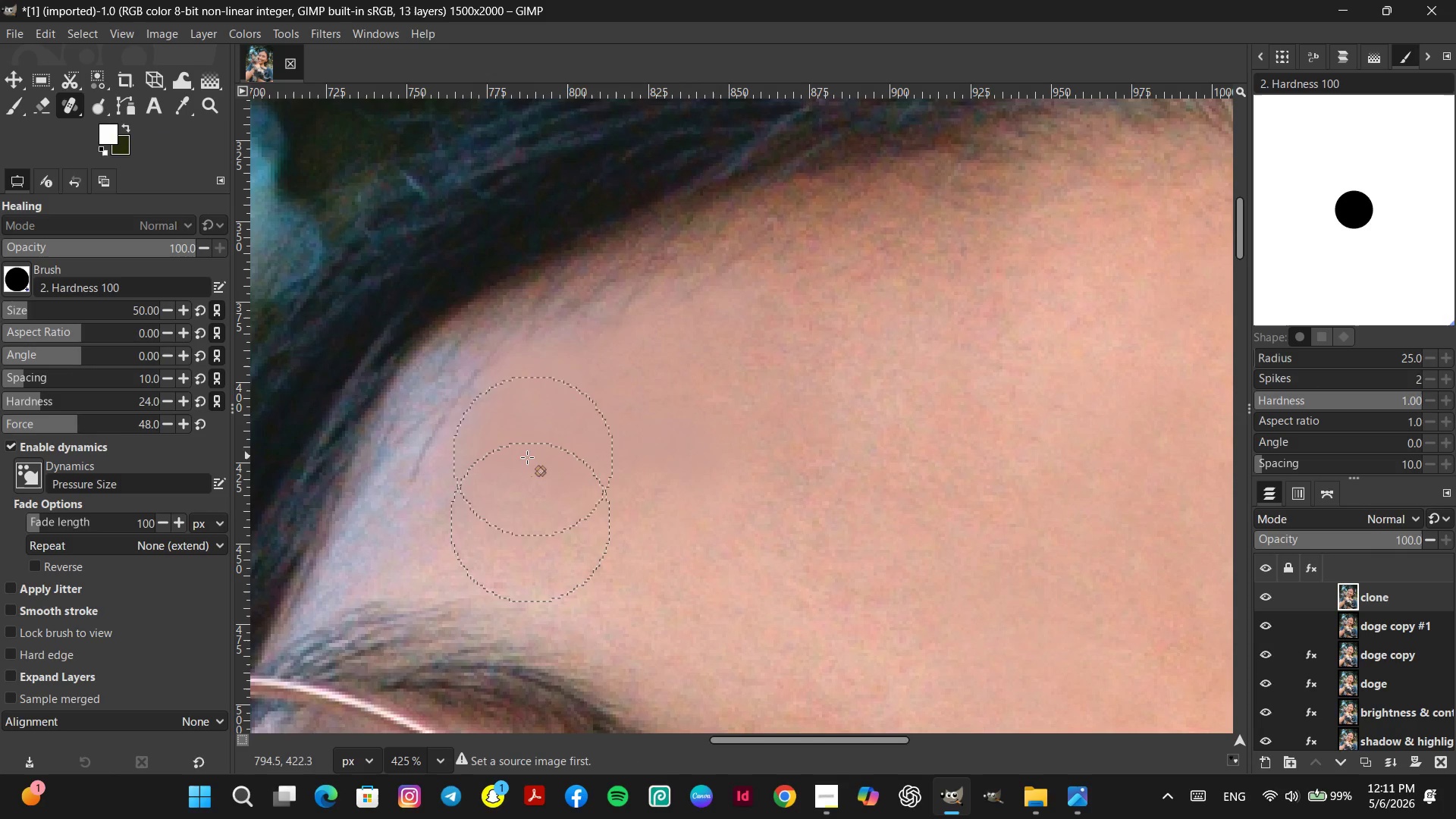 
left_click_drag(start_coordinate=[516, 461], to_coordinate=[500, 463])
 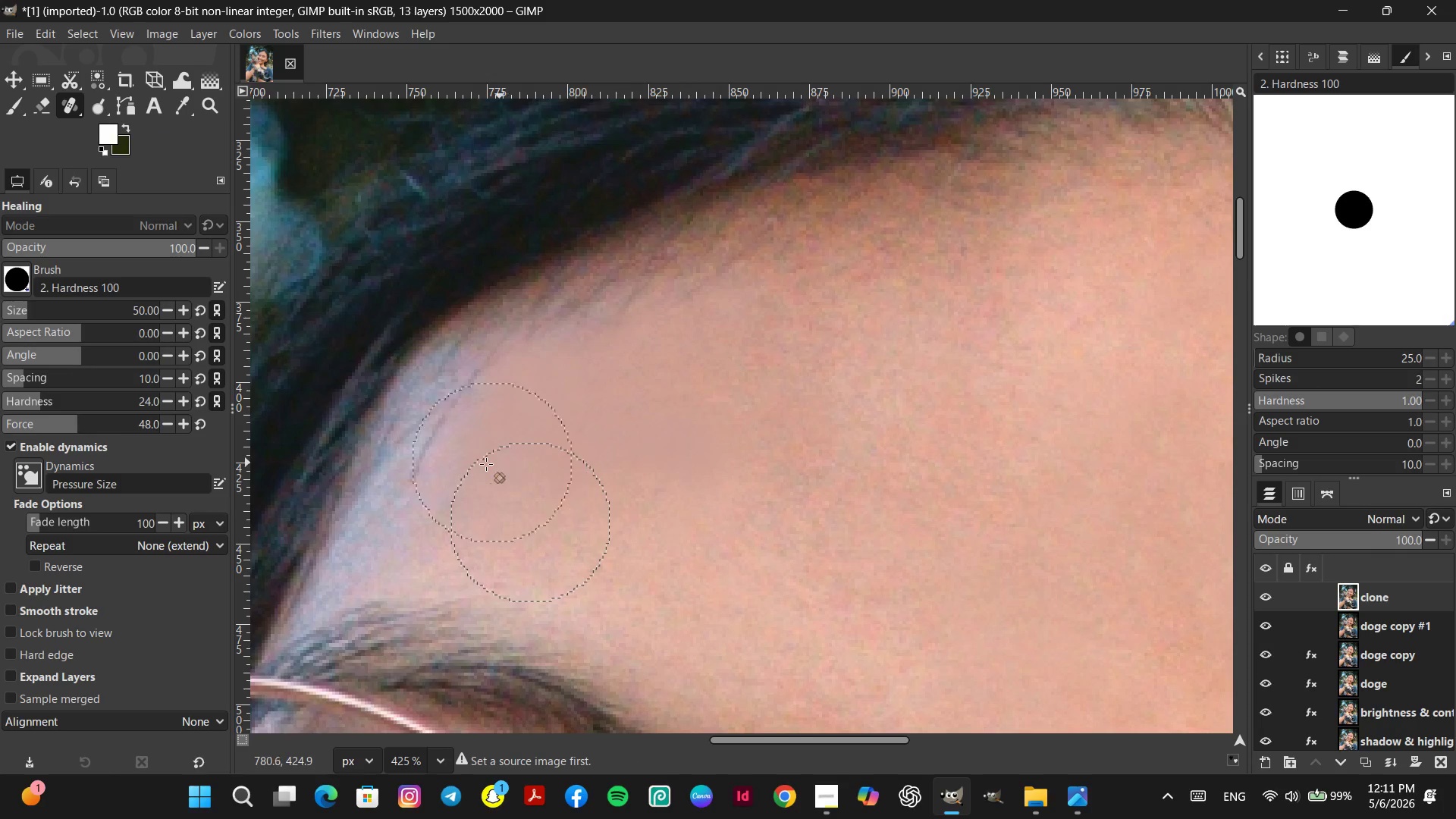 
left_click_drag(start_coordinate=[482, 466], to_coordinate=[478, 462])
 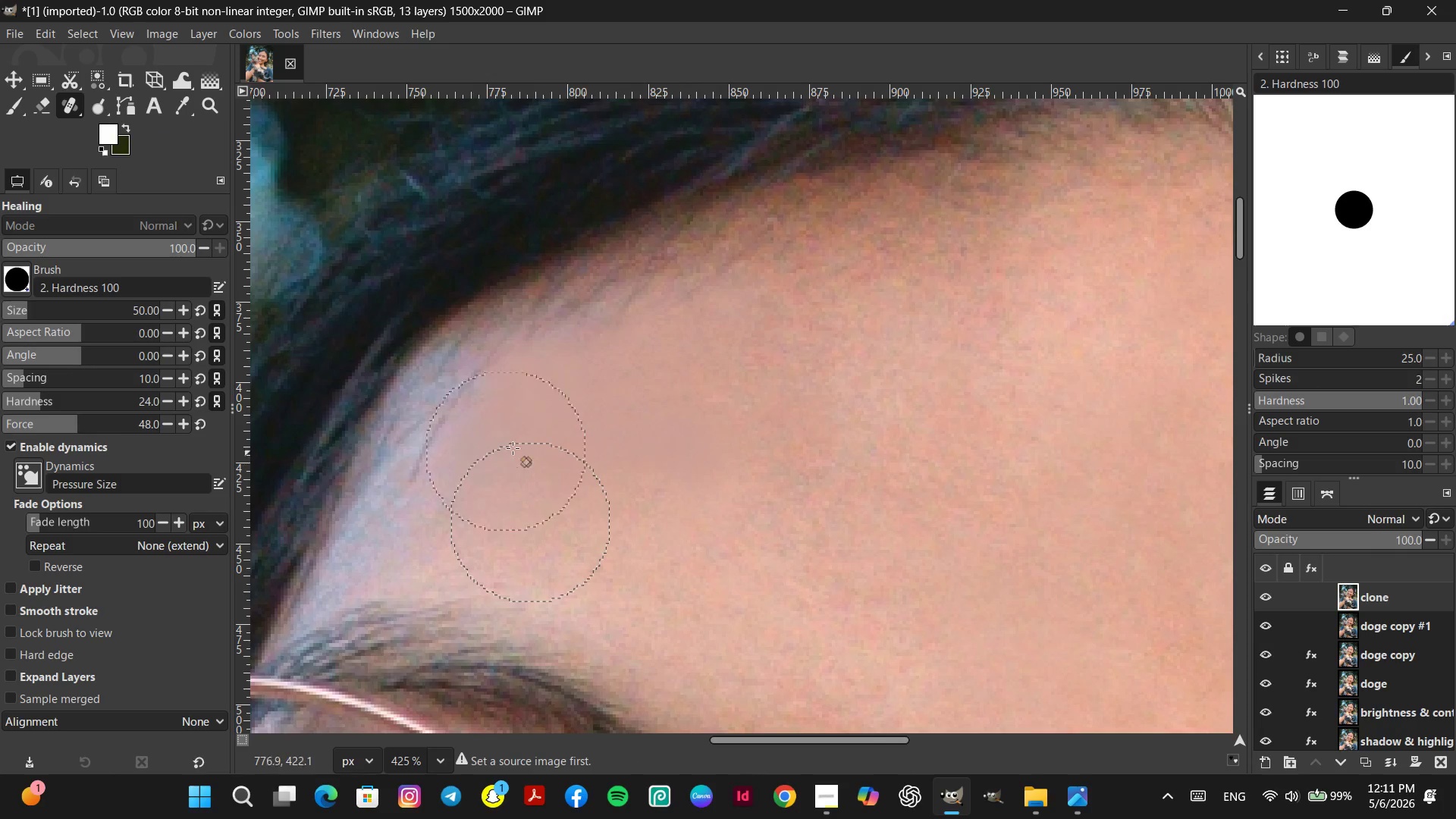 
left_click_drag(start_coordinate=[547, 444], to_coordinate=[553, 438])
 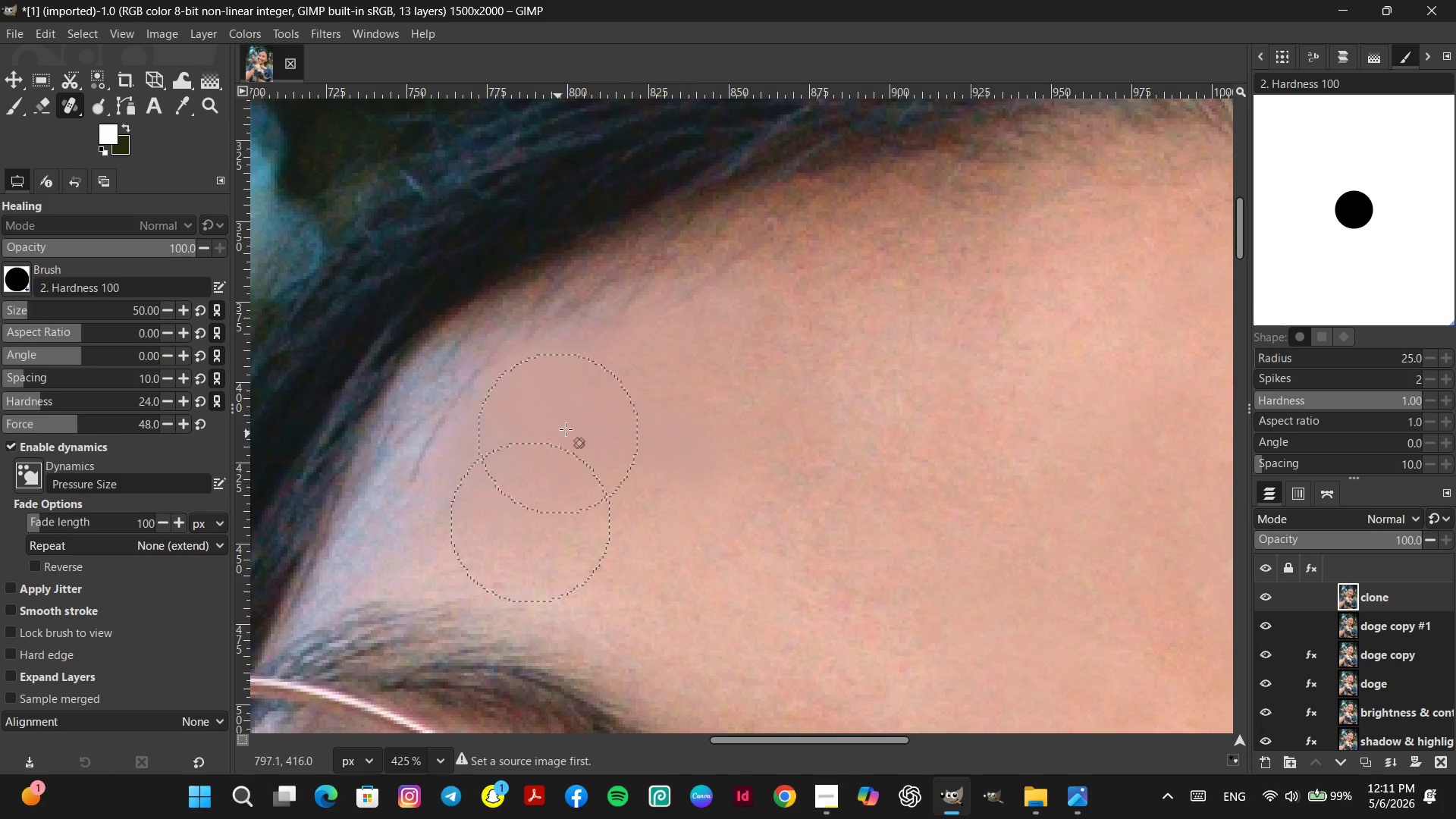 
left_click_drag(start_coordinate=[591, 410], to_coordinate=[601, 403])
 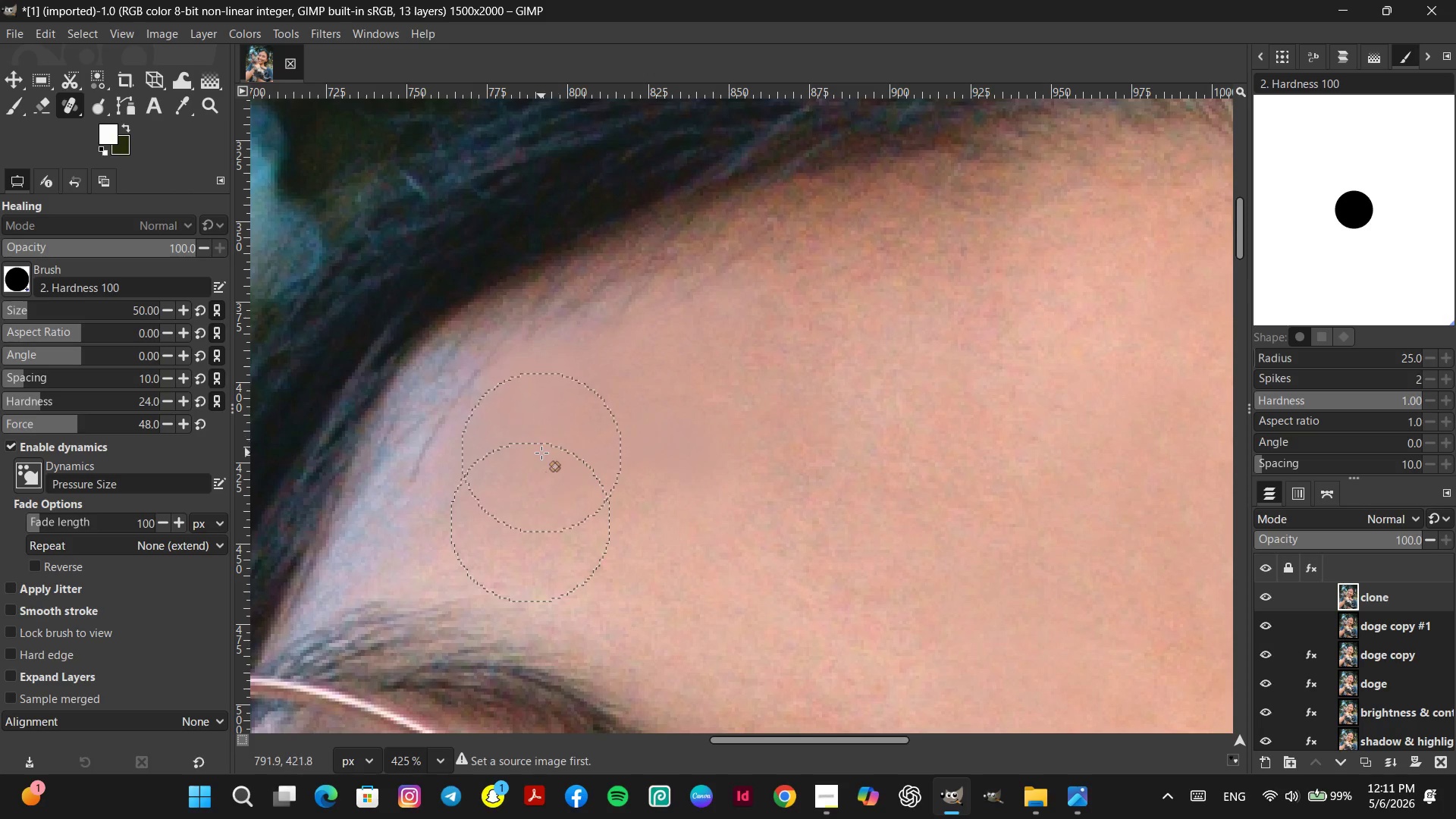 
left_click_drag(start_coordinate=[507, 442], to_coordinate=[510, 429])
 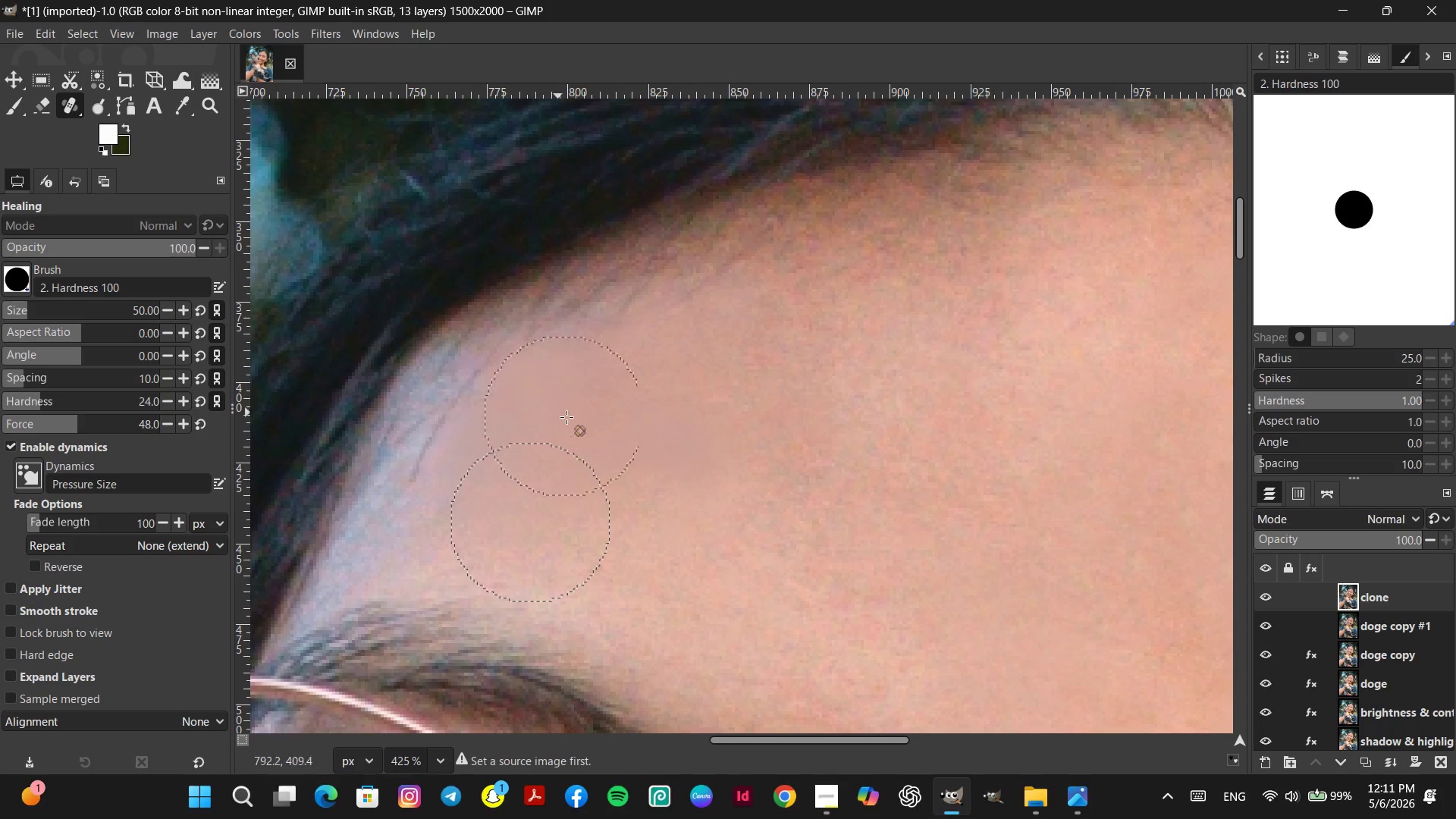 
left_click_drag(start_coordinate=[569, 418], to_coordinate=[607, 414])
 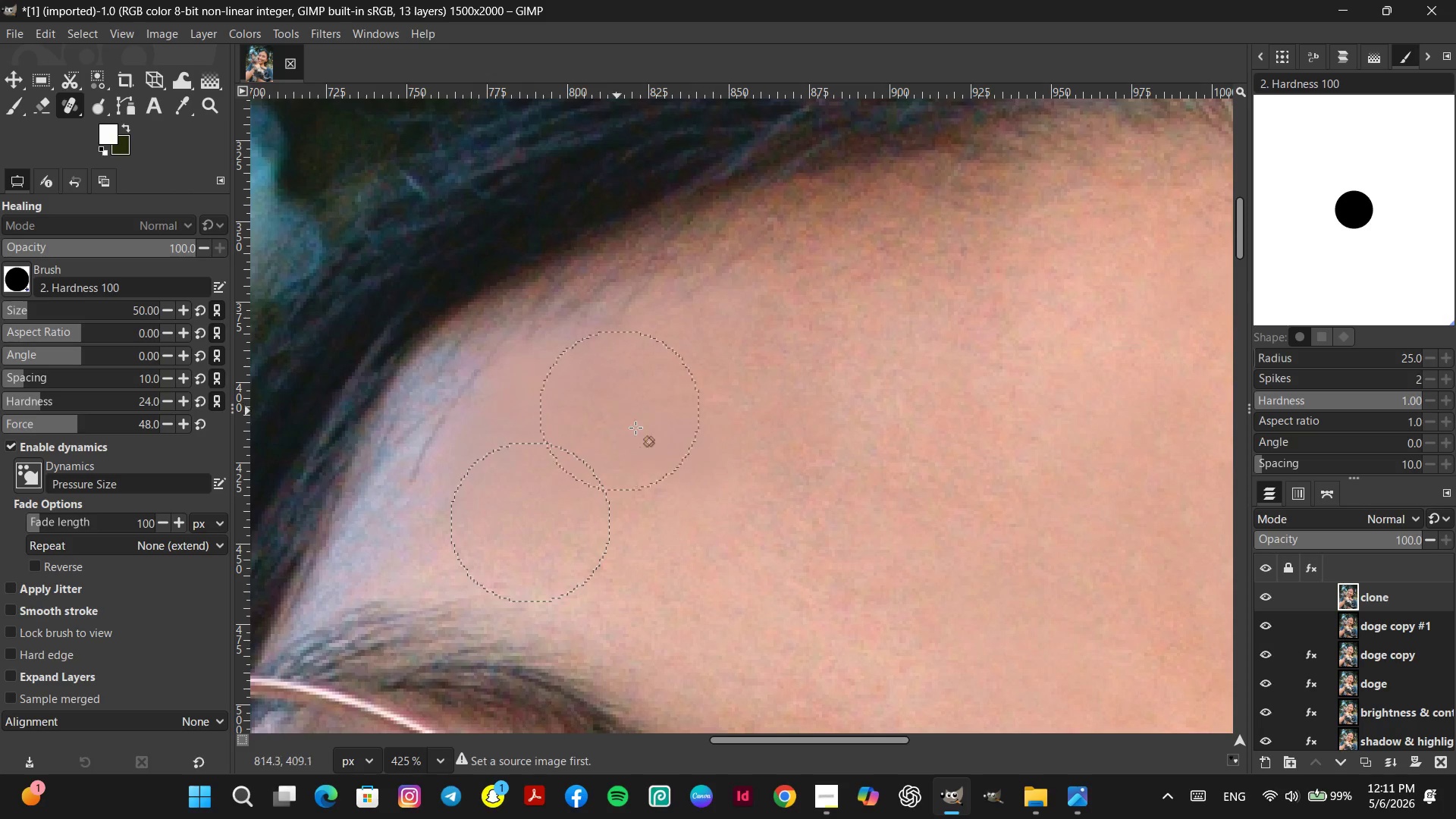 
left_click_drag(start_coordinate=[633, 425], to_coordinate=[686, 445])
 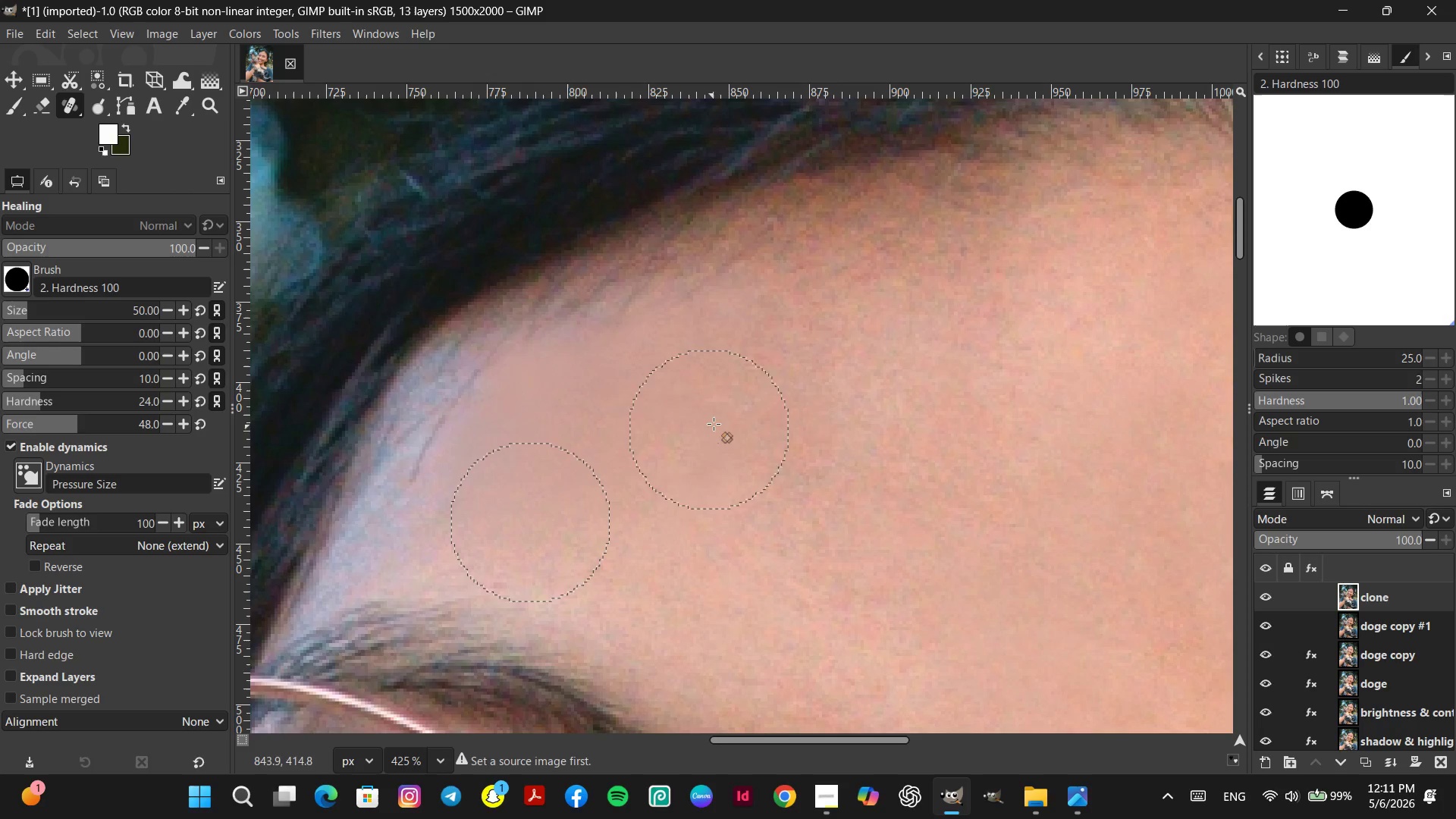 
left_click_drag(start_coordinate=[714, 422], to_coordinate=[717, 401])
 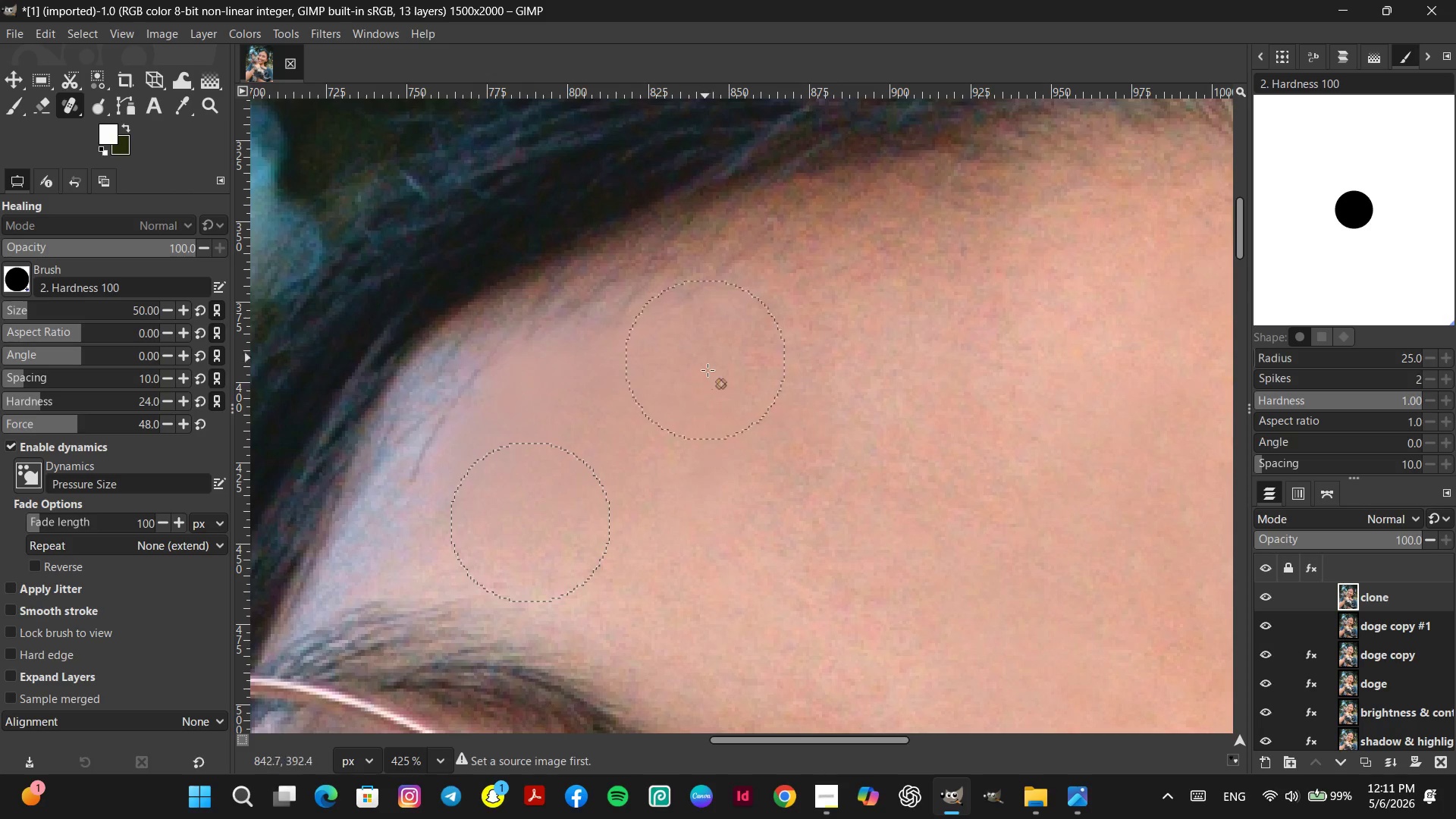 
left_click_drag(start_coordinate=[710, 378], to_coordinate=[717, 379])
 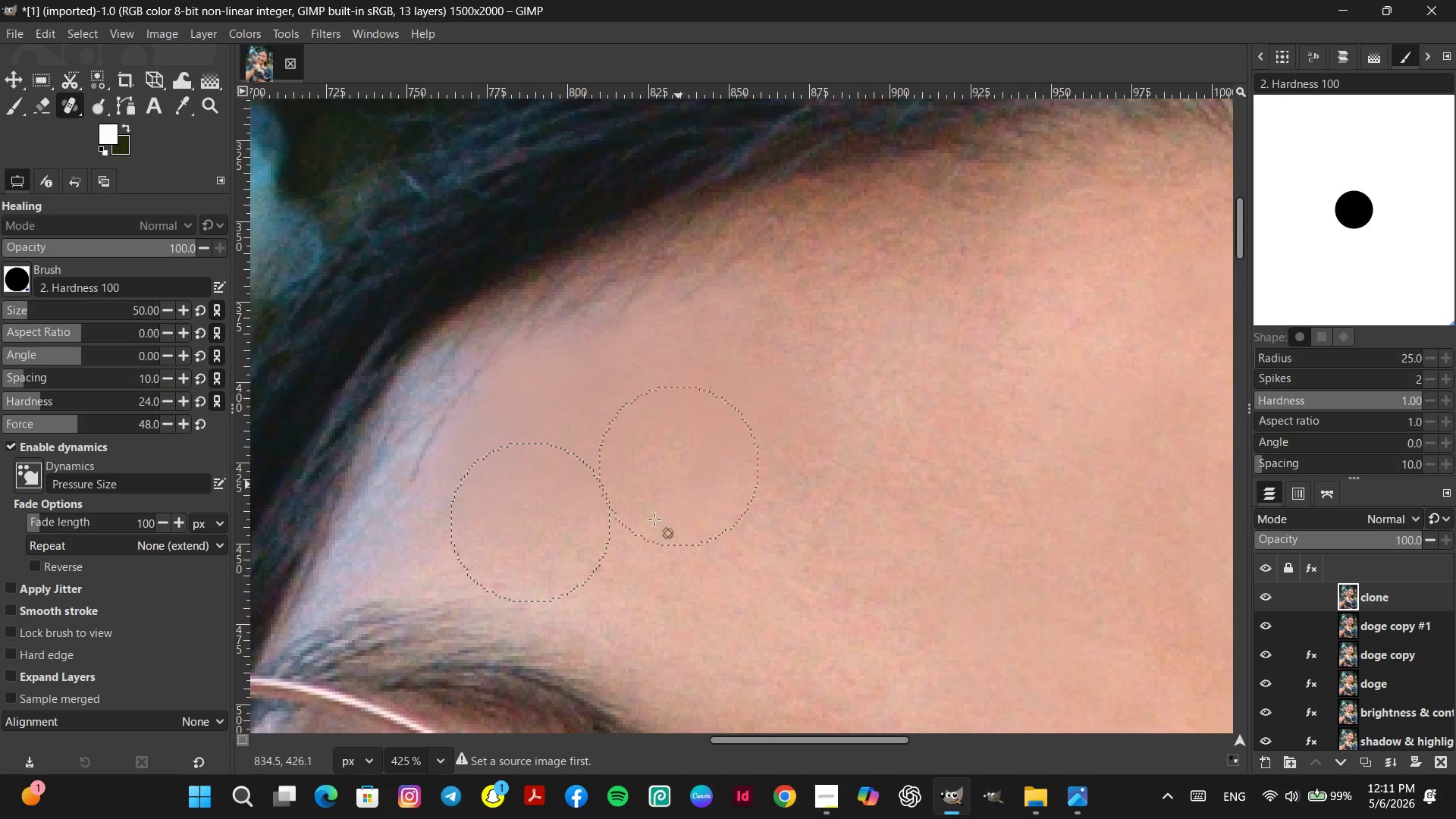 
hold_key(key=ControlLeft, duration=1.8)
scroll: coordinate [1234, 579], scroll_direction: down, amount: 21.0
 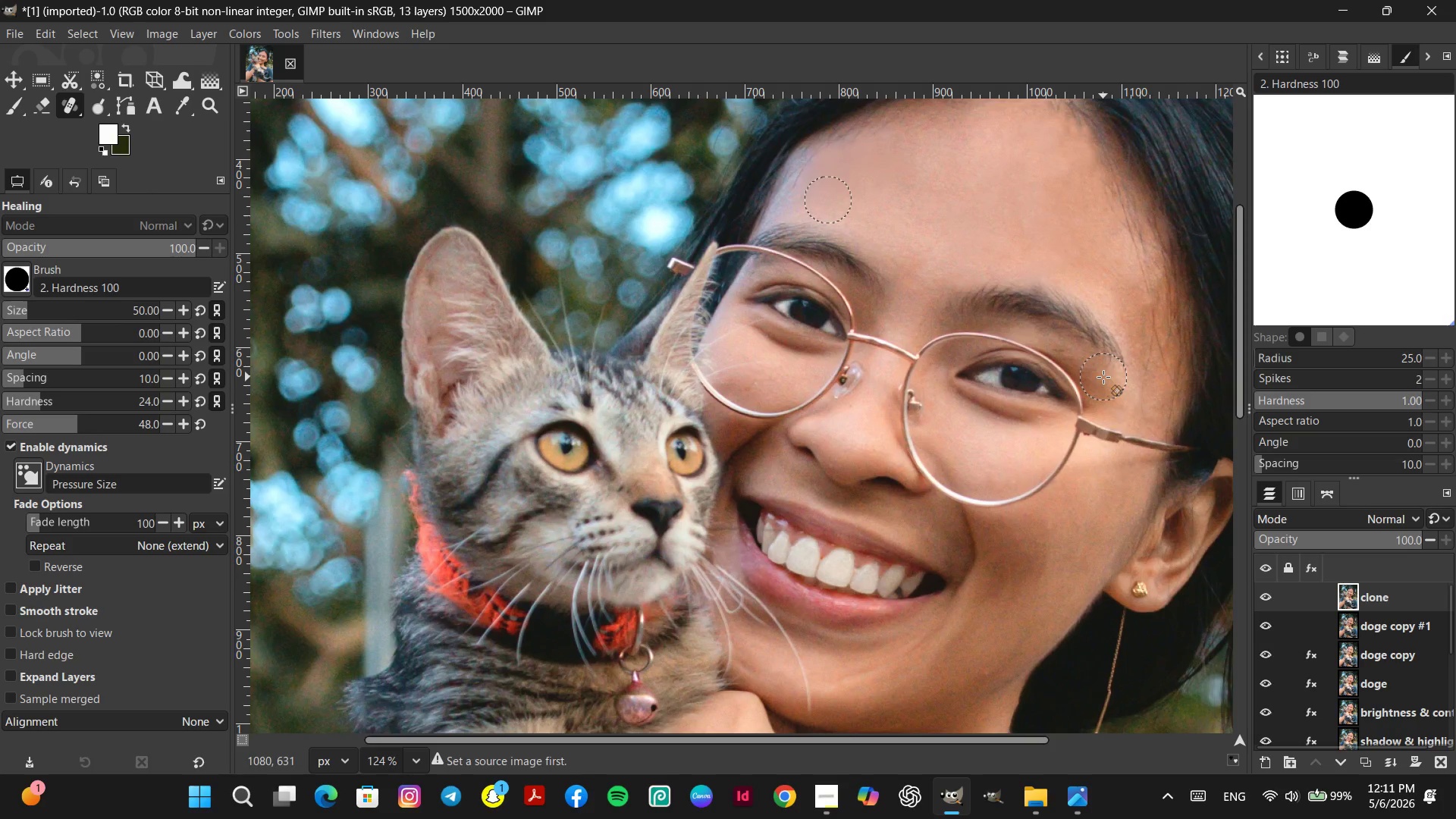 
key(Control+Z)
 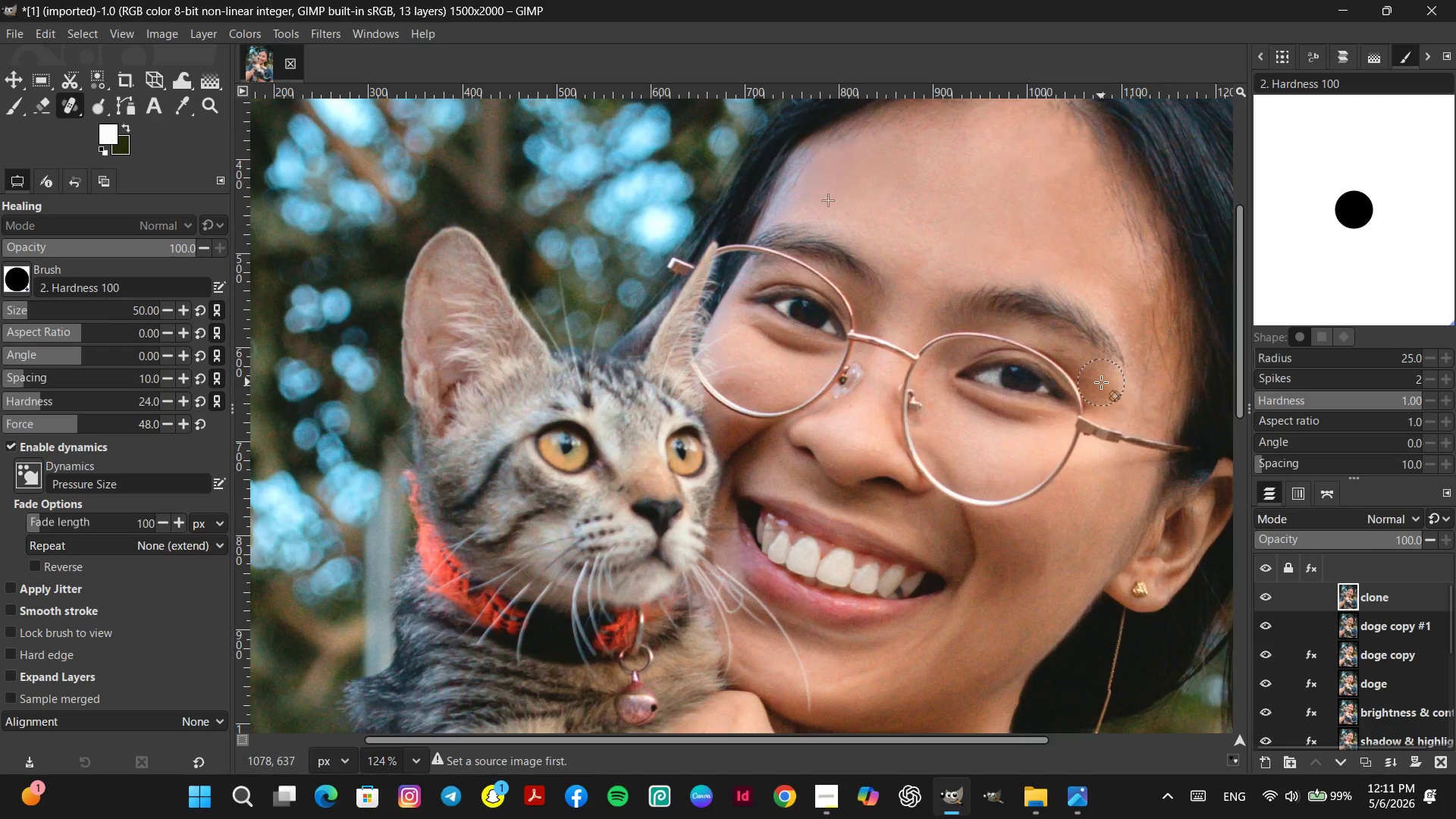 
key(Control+Z)
 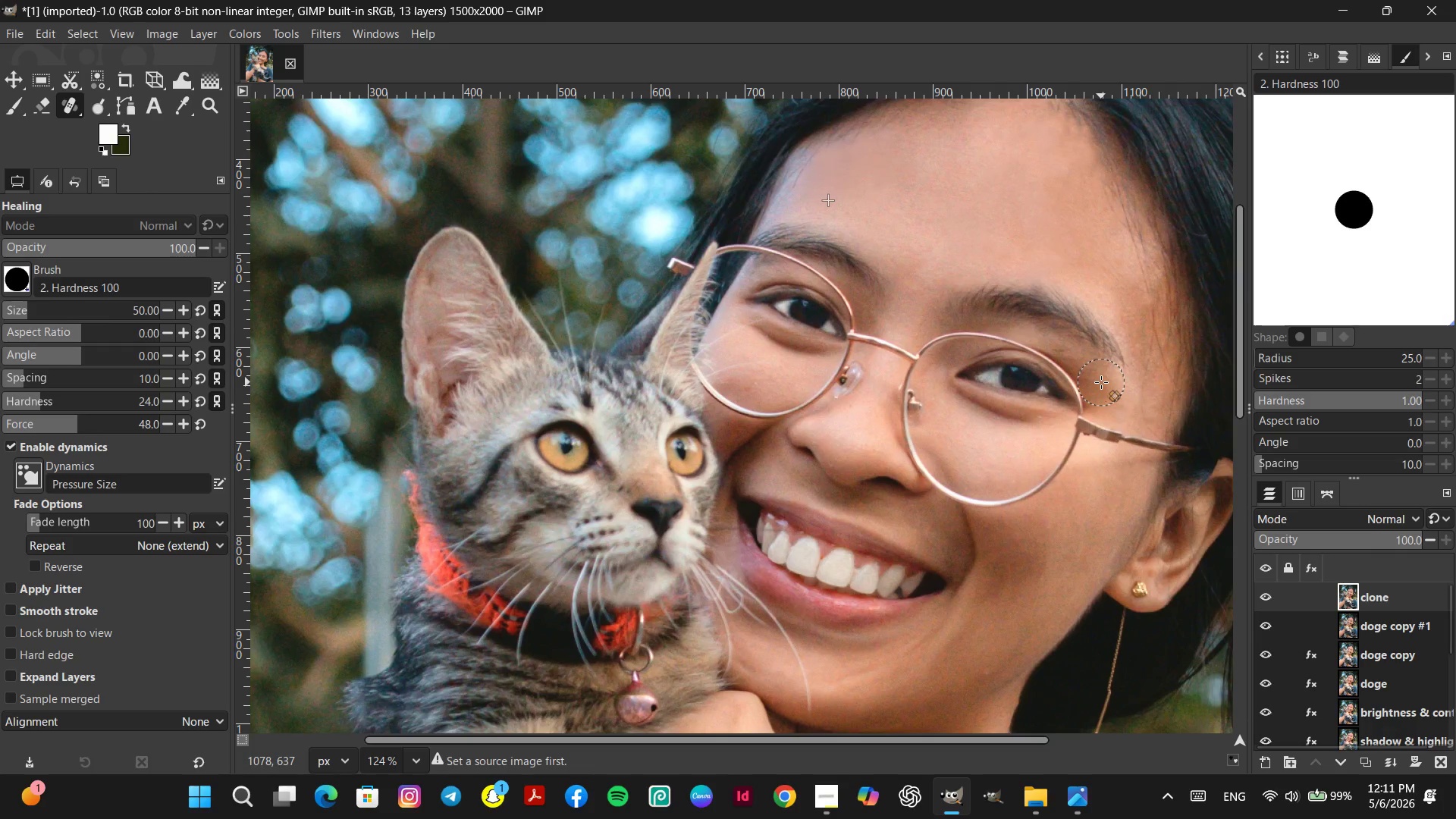 
key(Control+Z)
 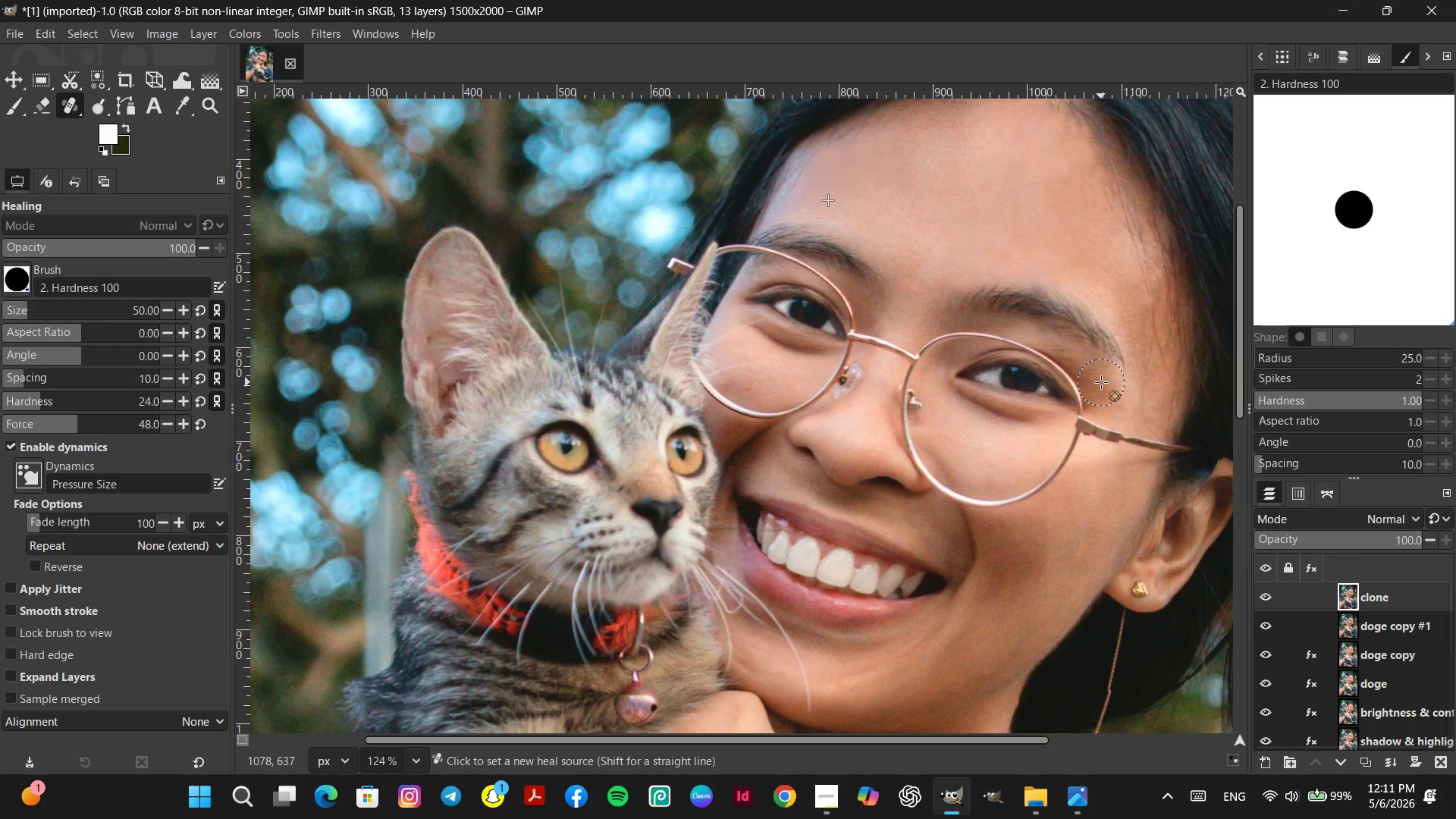 
key(Control+Z)
 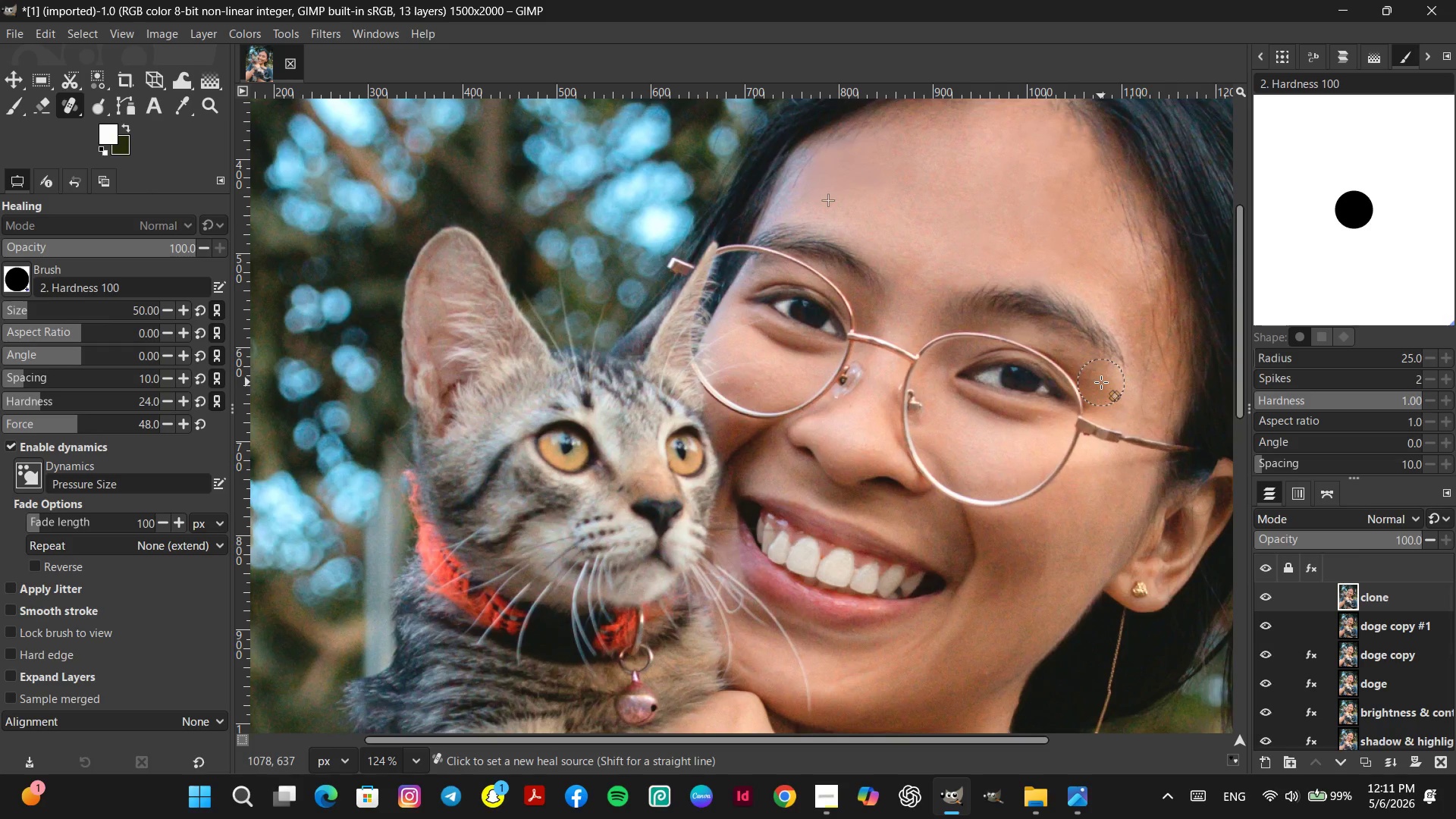 
key(Control+Z)
 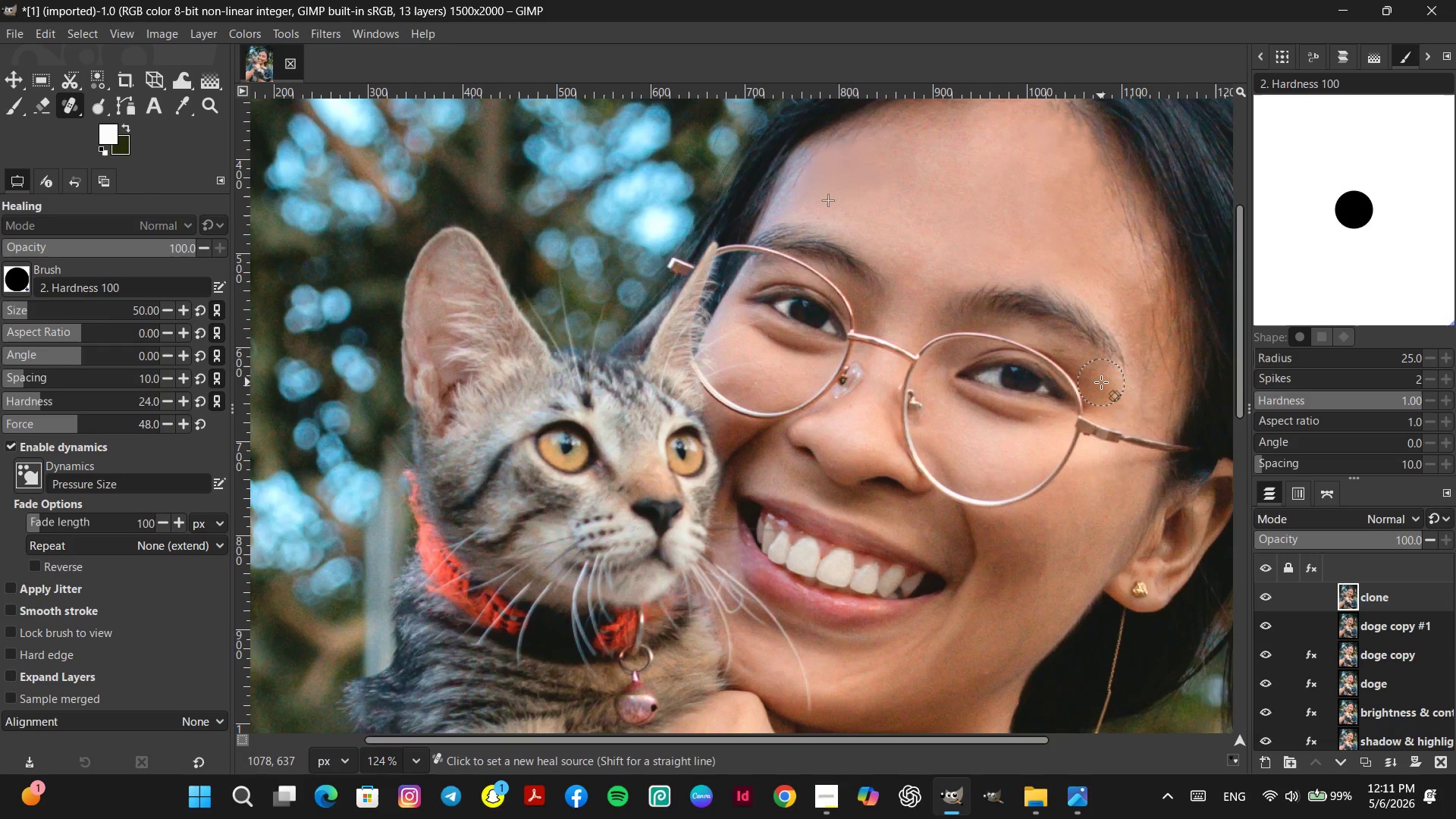 
key(Control+Z)
 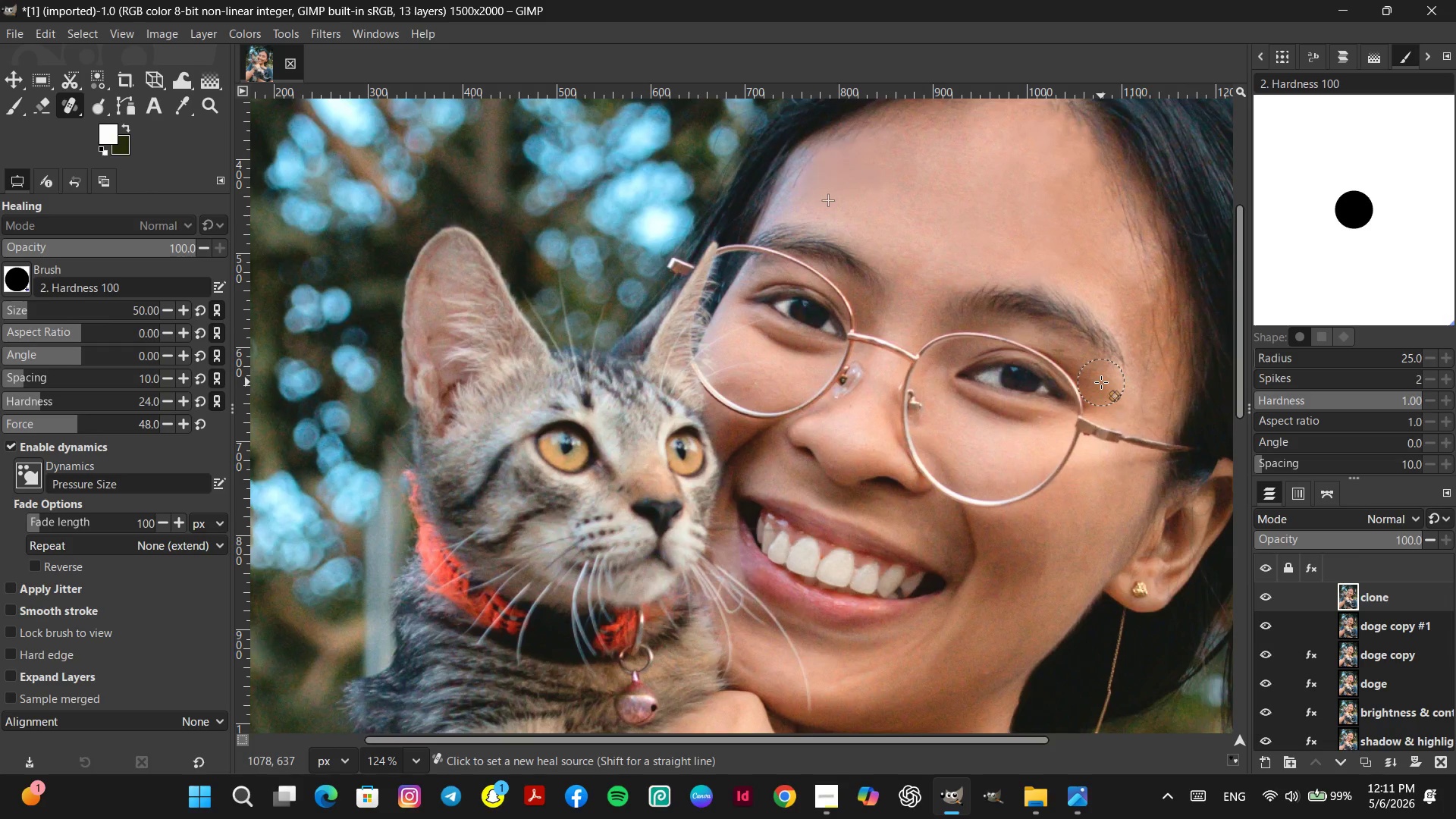 
key(Control+Z)
 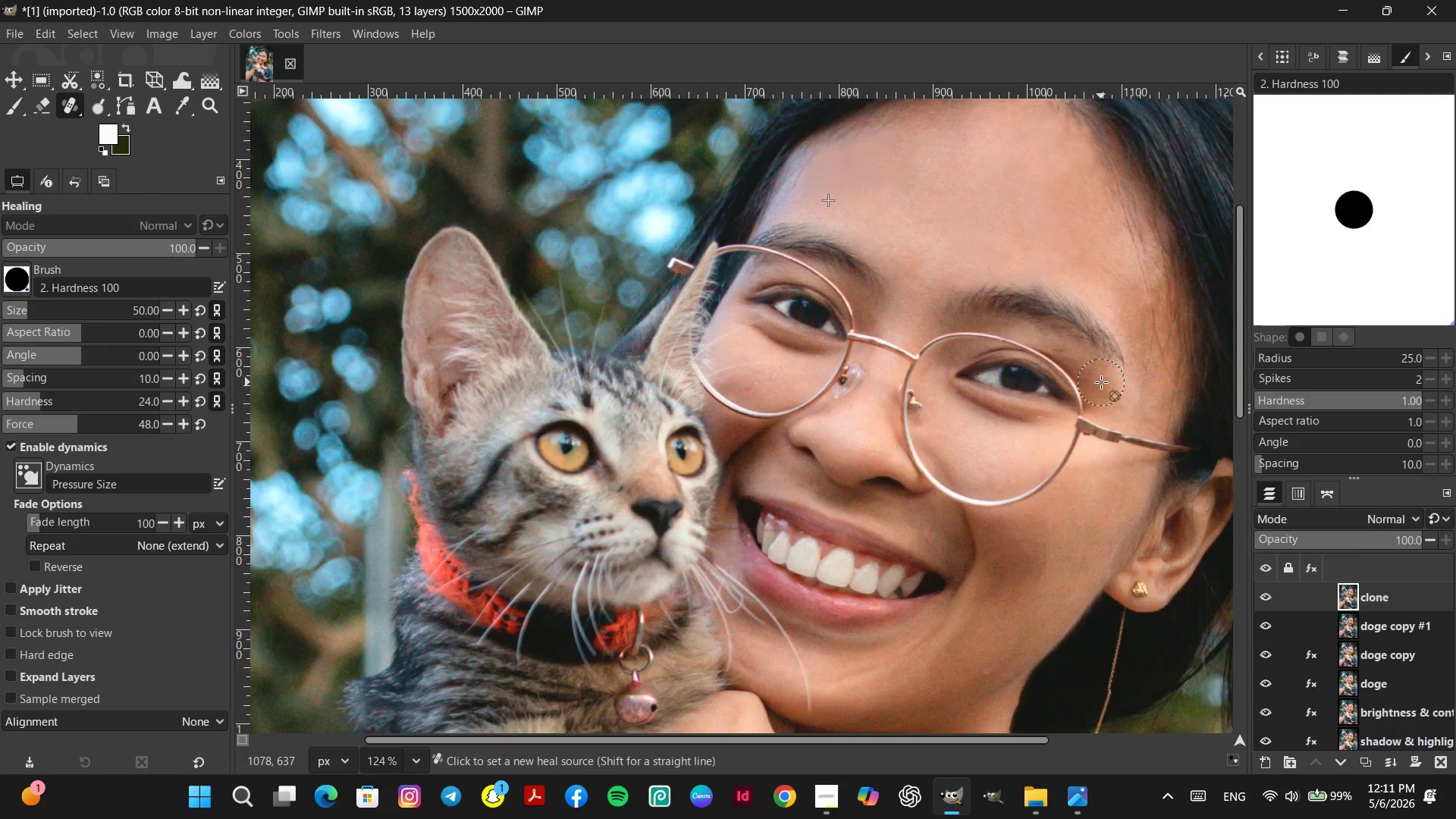 
key(Control+Z)
 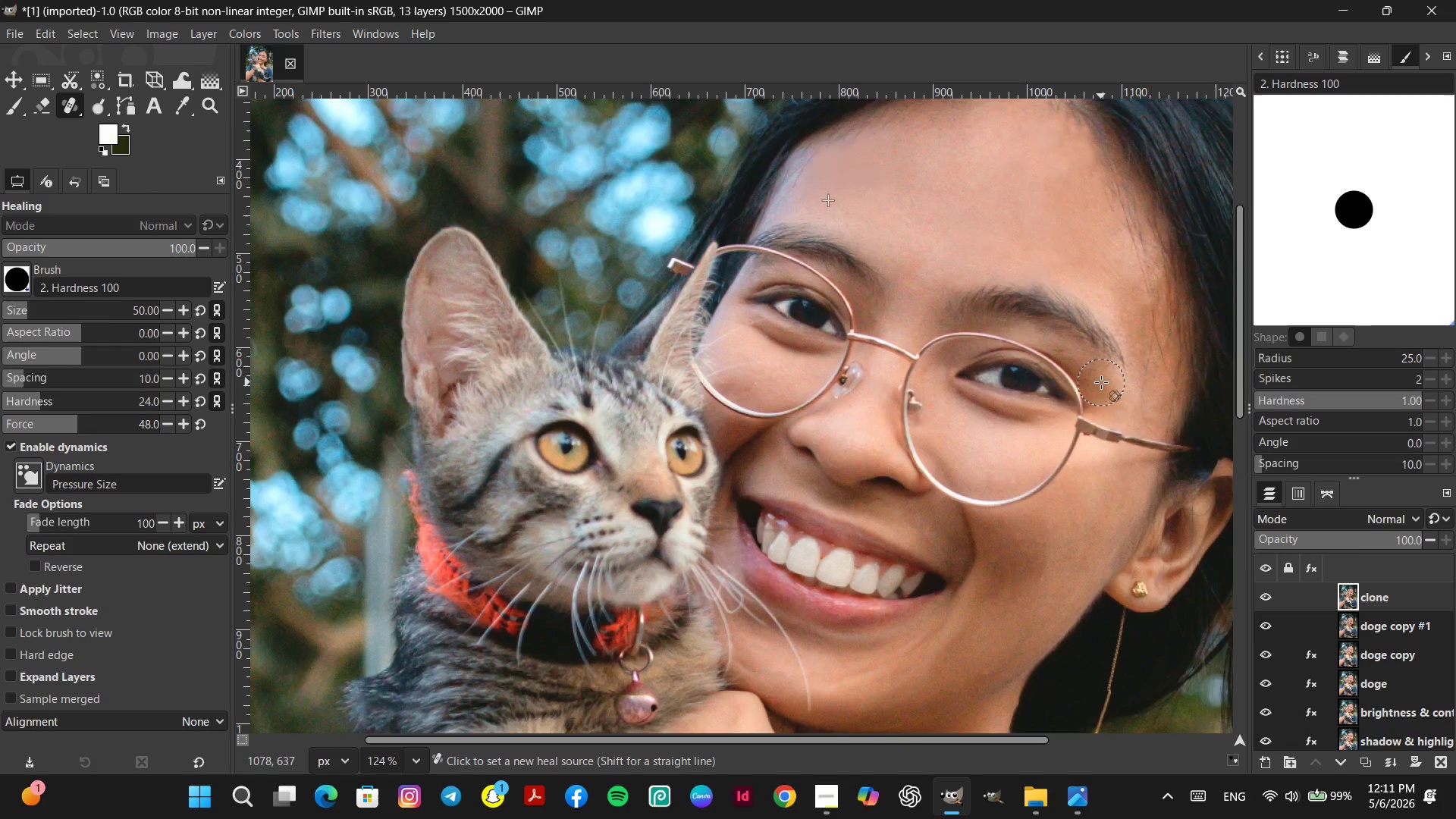 
key(Control+Z)
 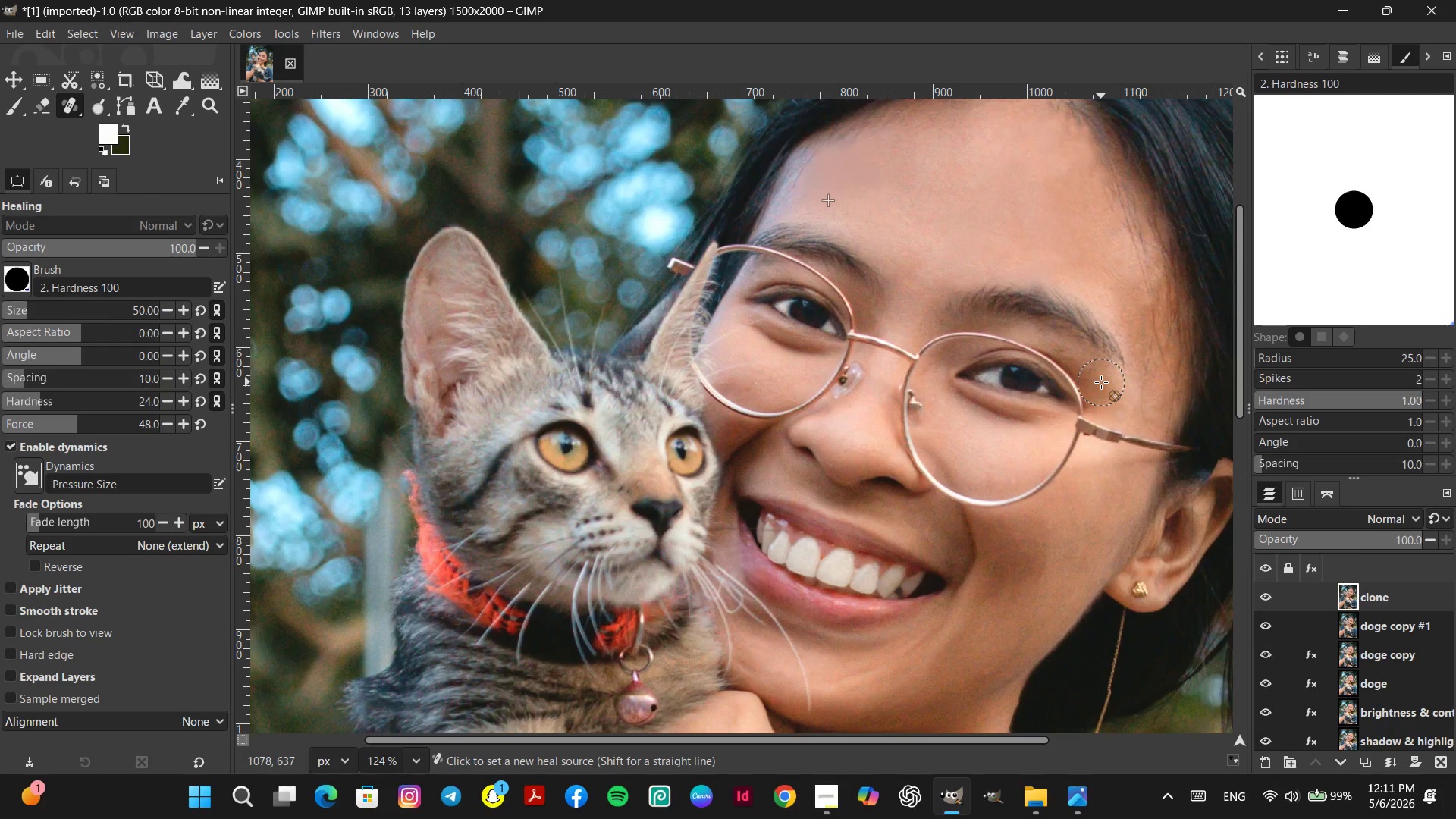 
key(Control+Z)
 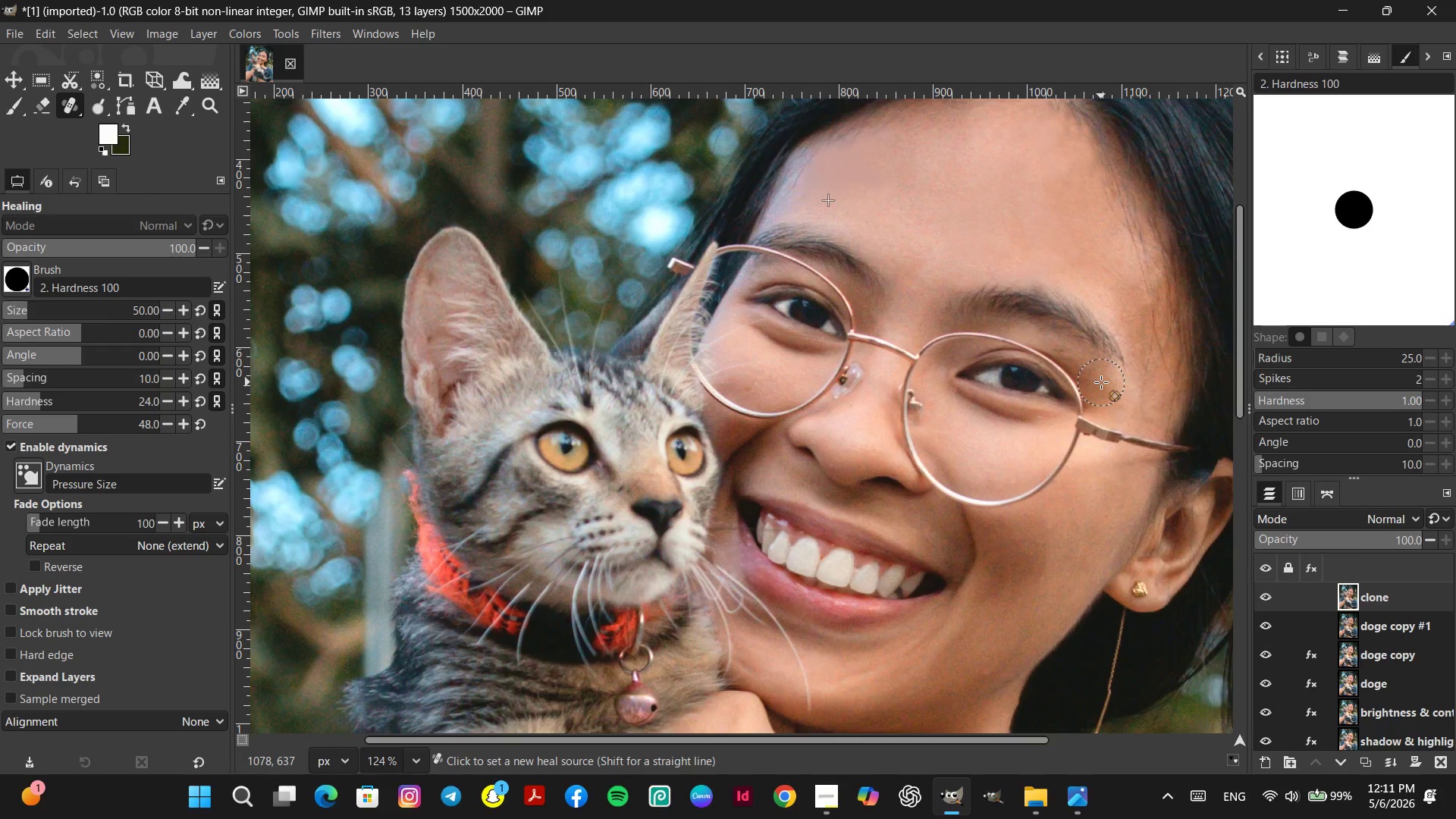 
key(Control+Z)
 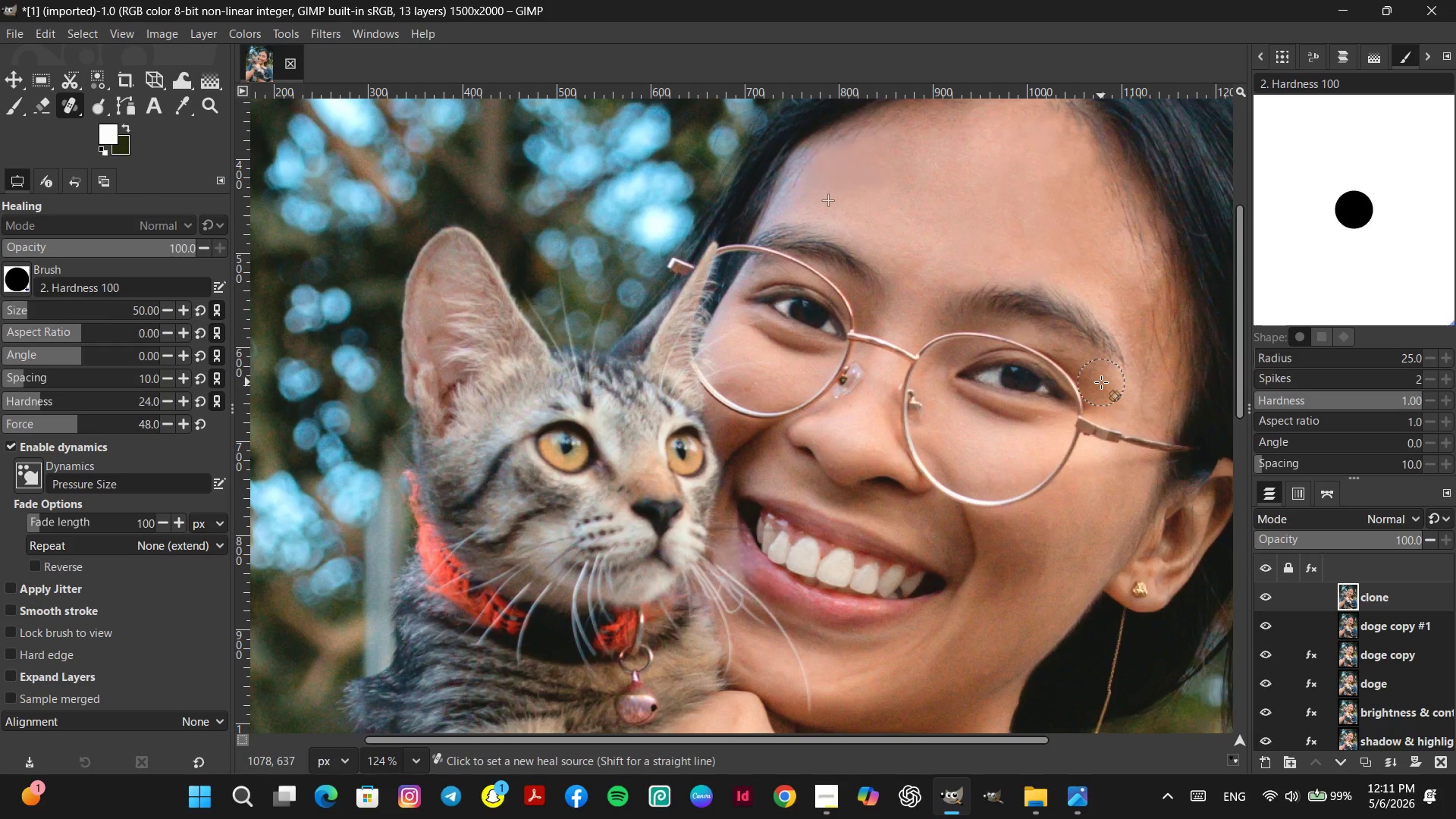 
key(Control+Z)
 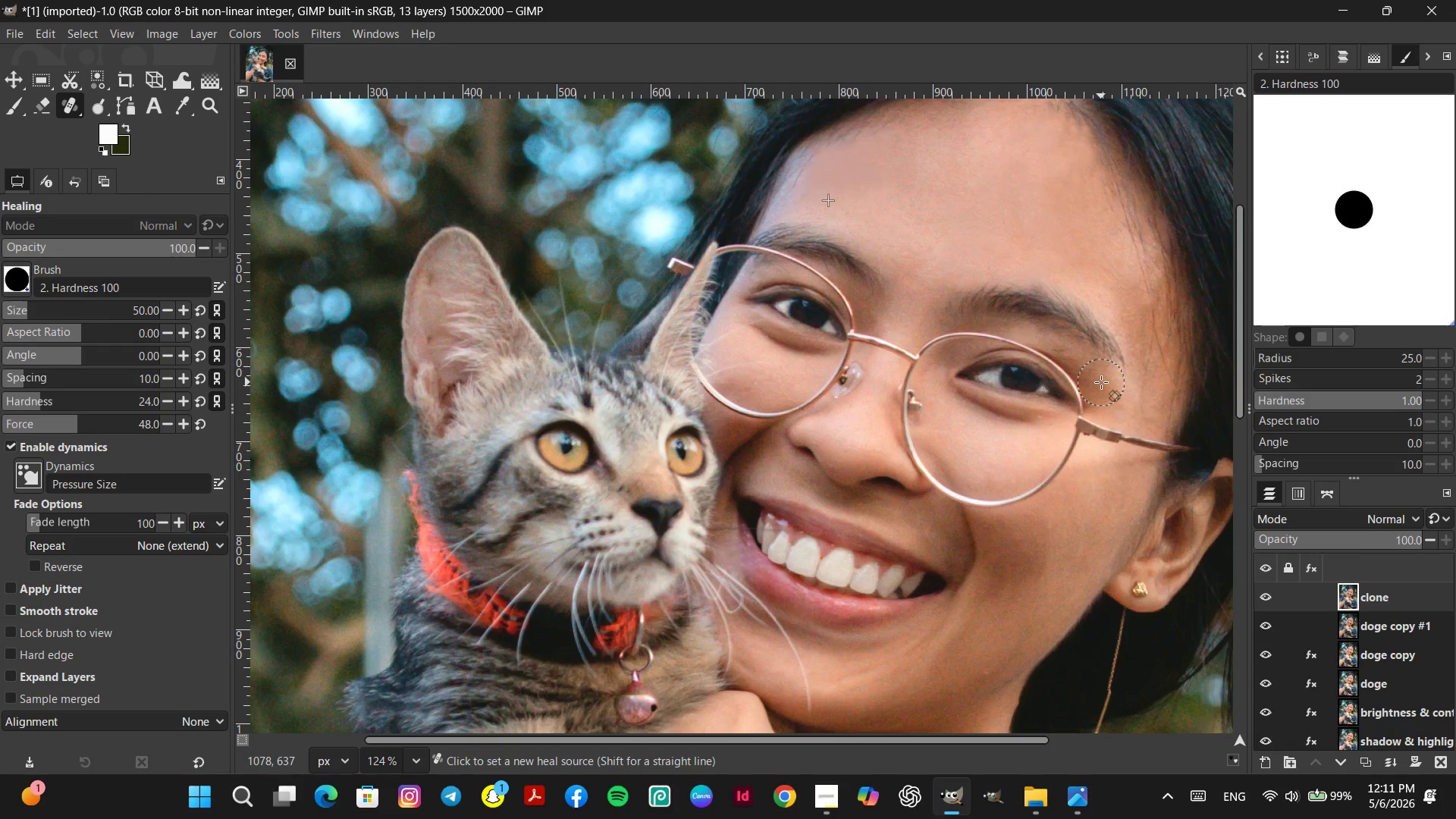 
key(Control+Z)
 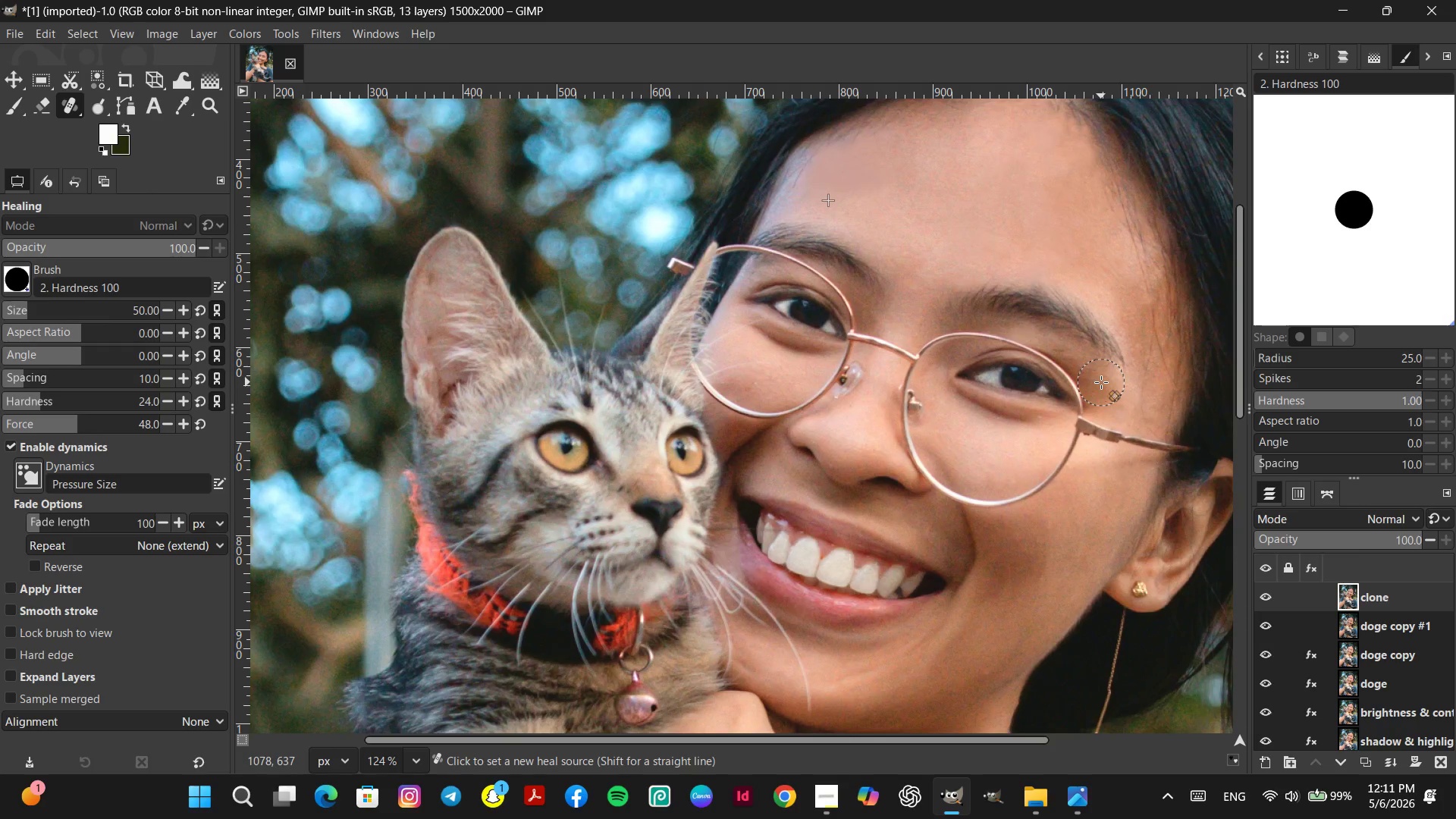 
key(Control+Z)
 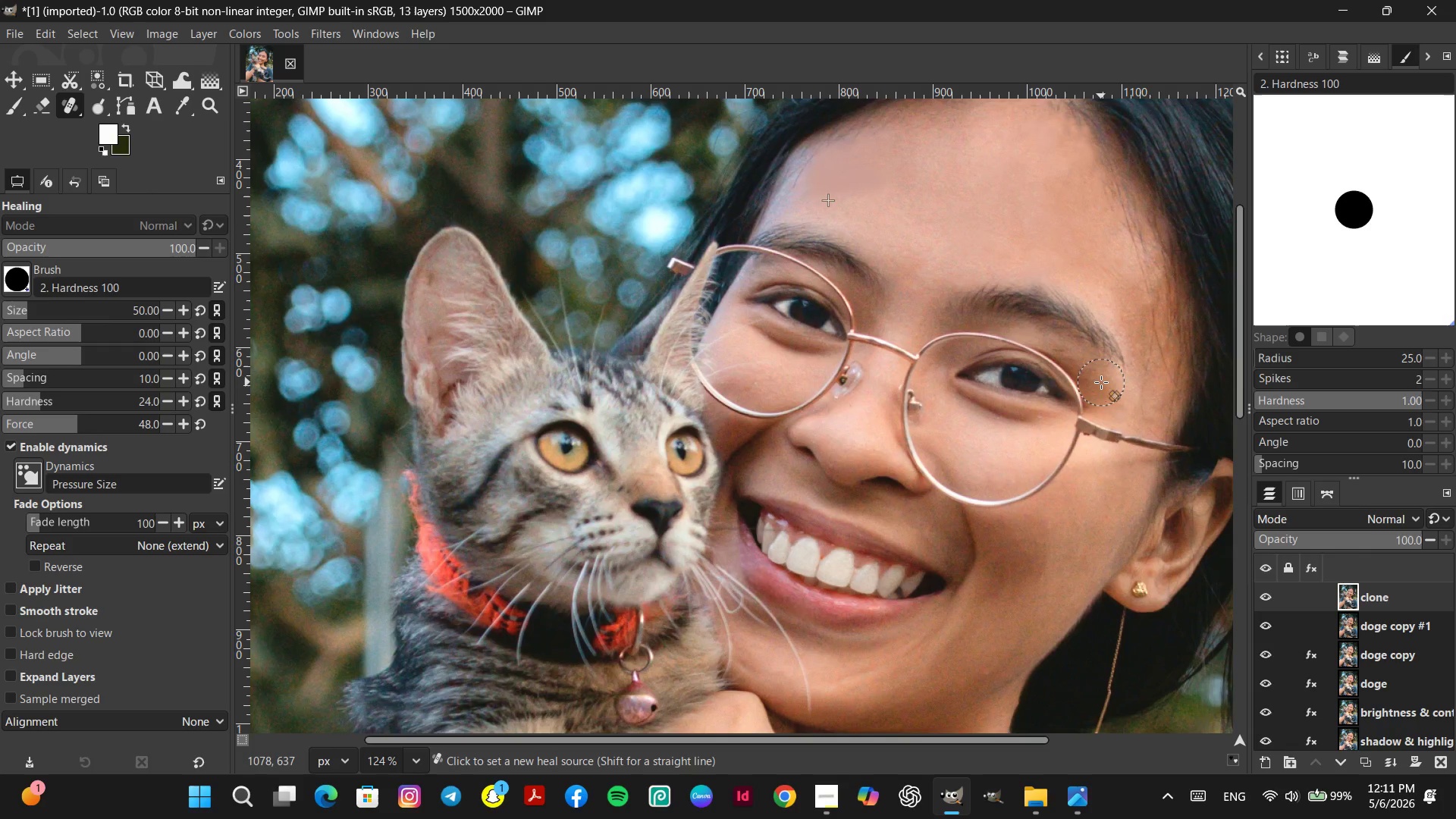 
key(Control+Z)
 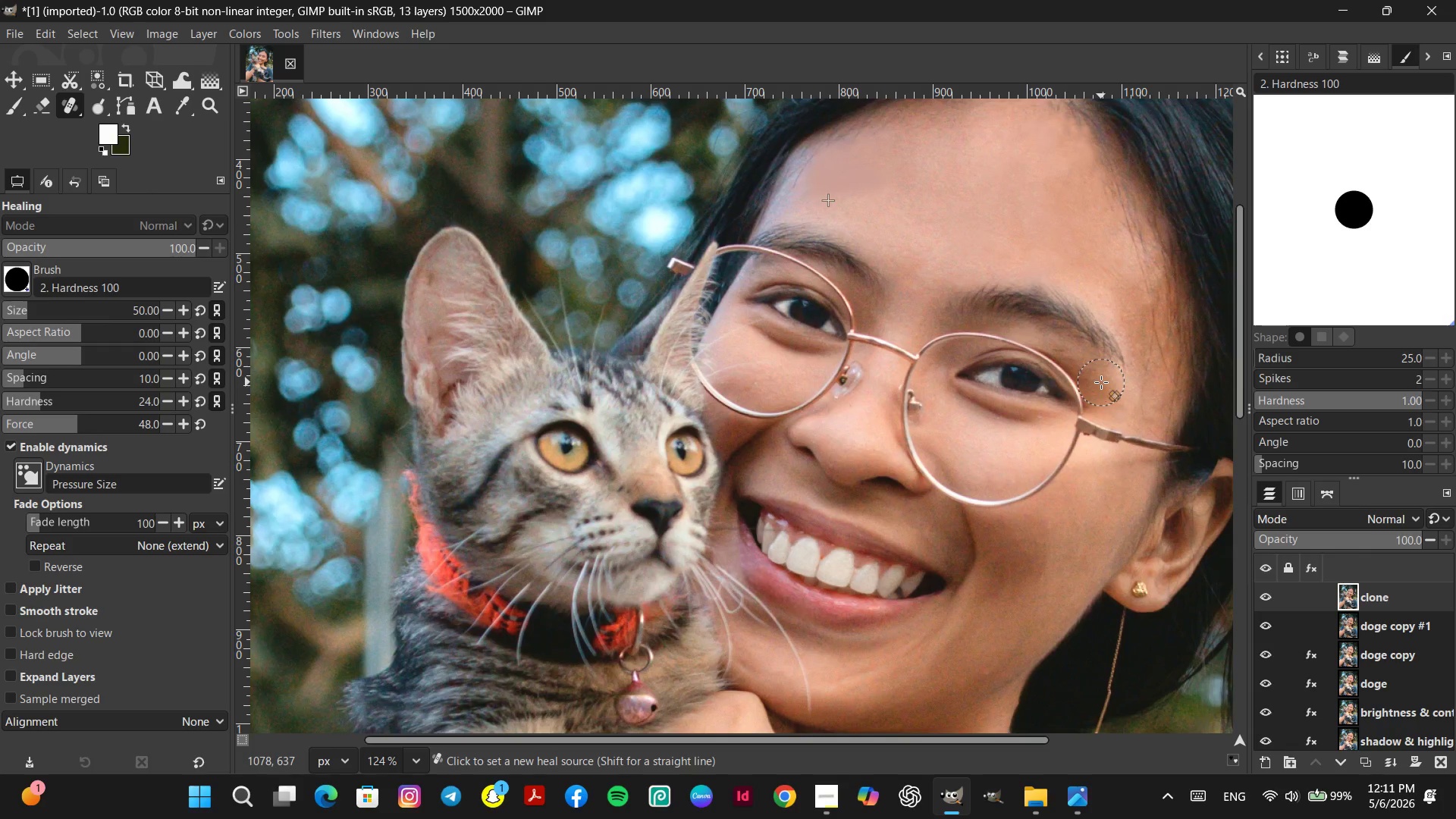 
key(Control+Z)
 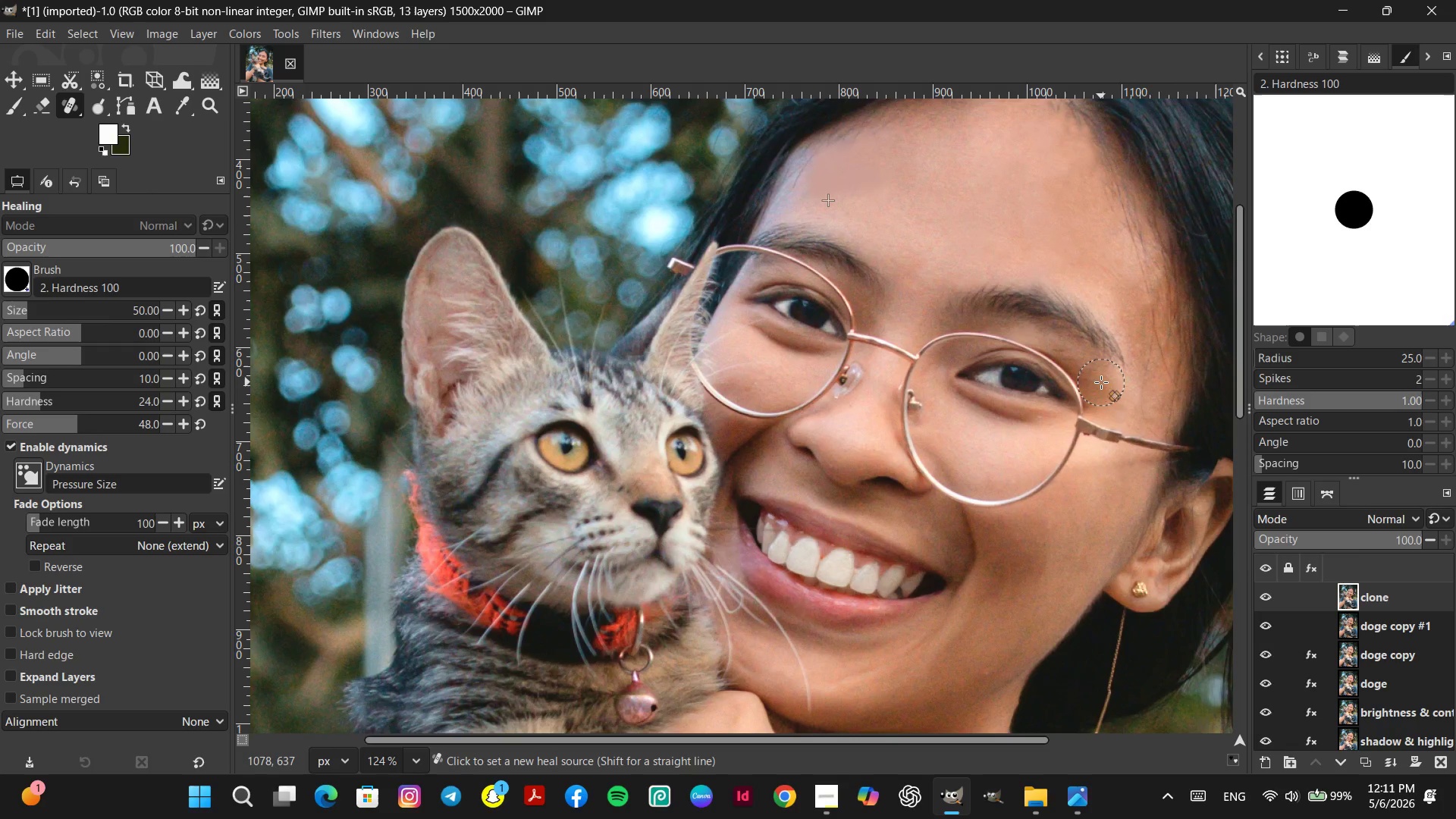 
key(Control+Z)
 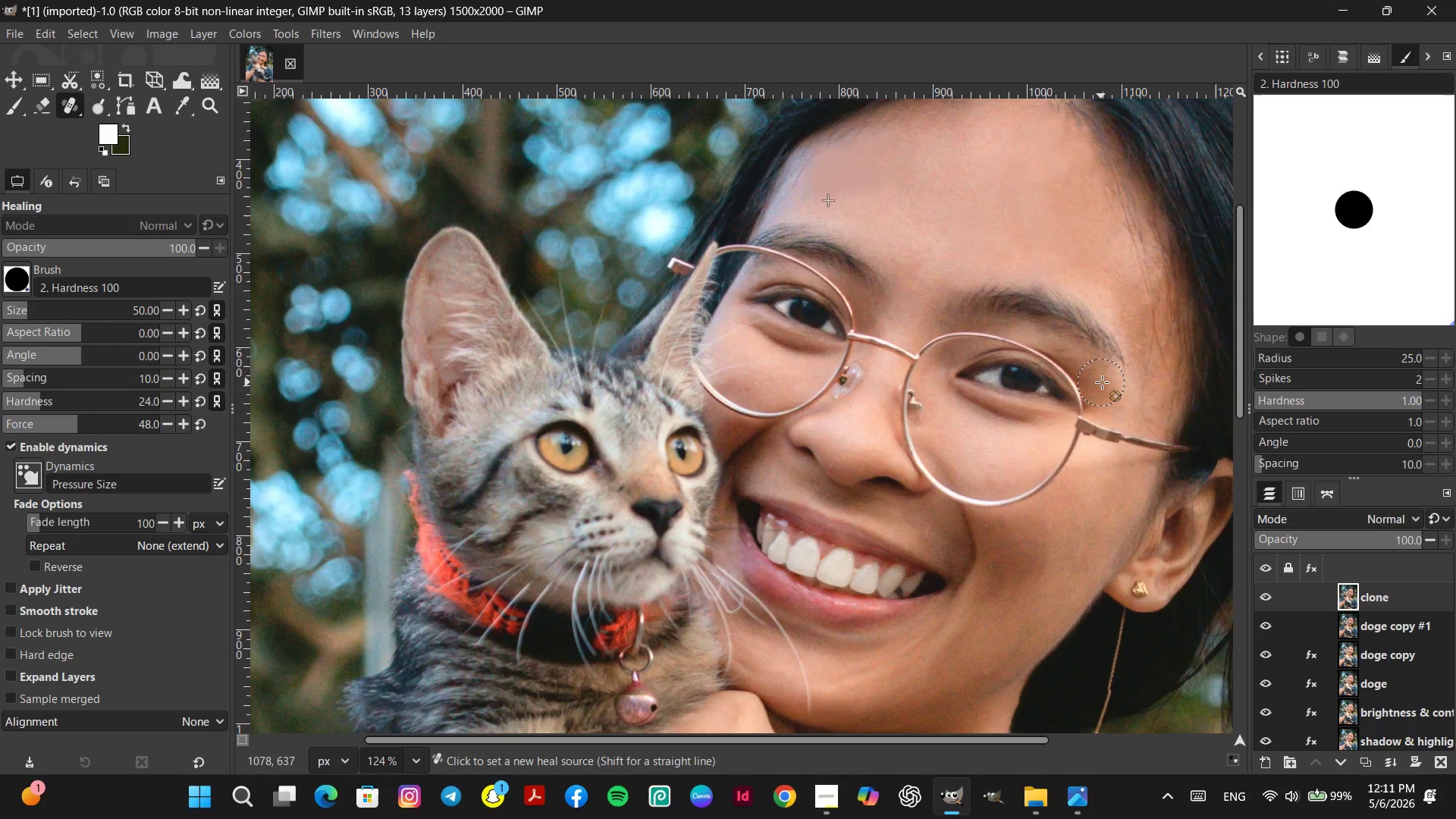 
key(Control+Z)
 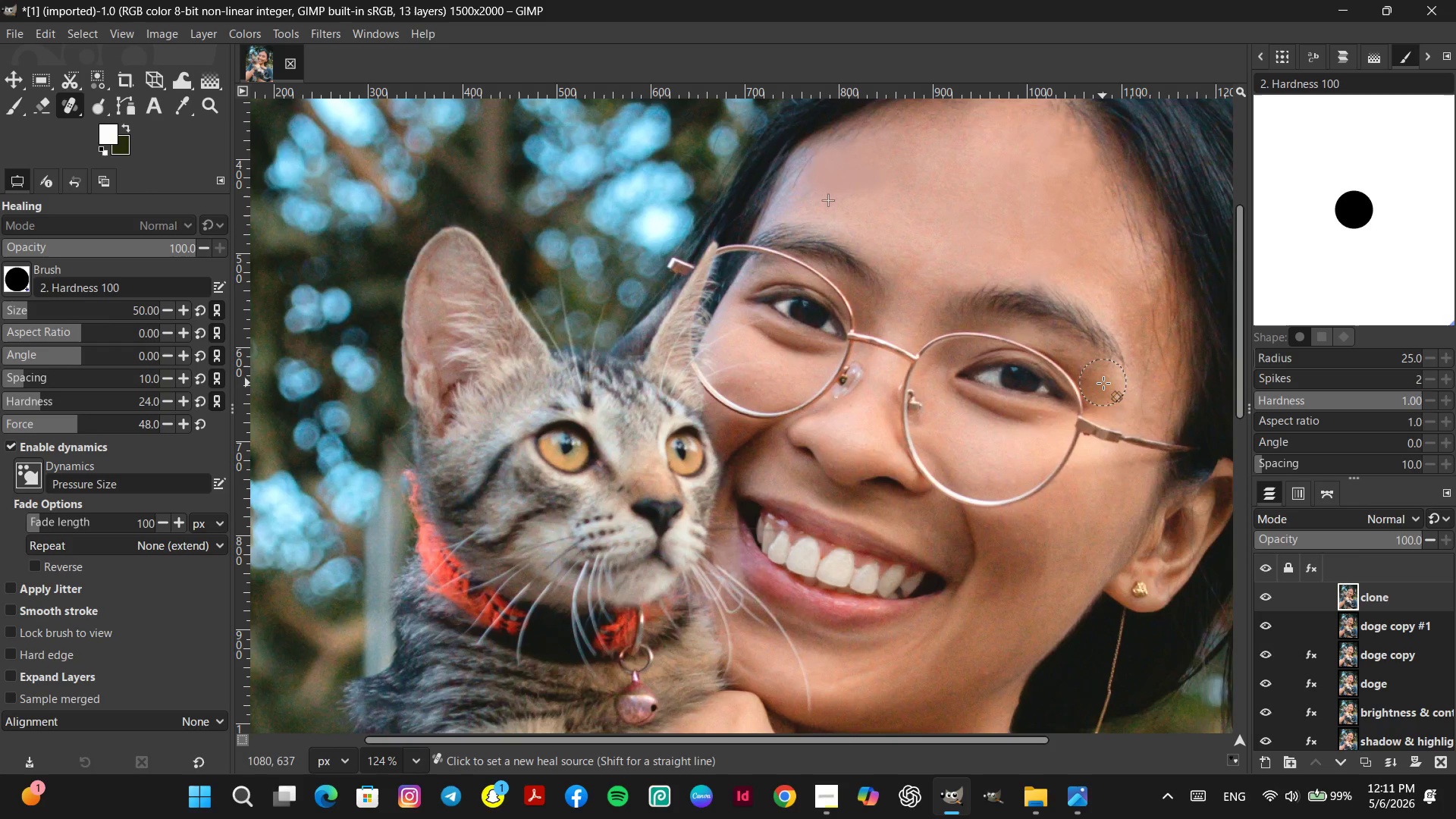 
key(Control+Z)
 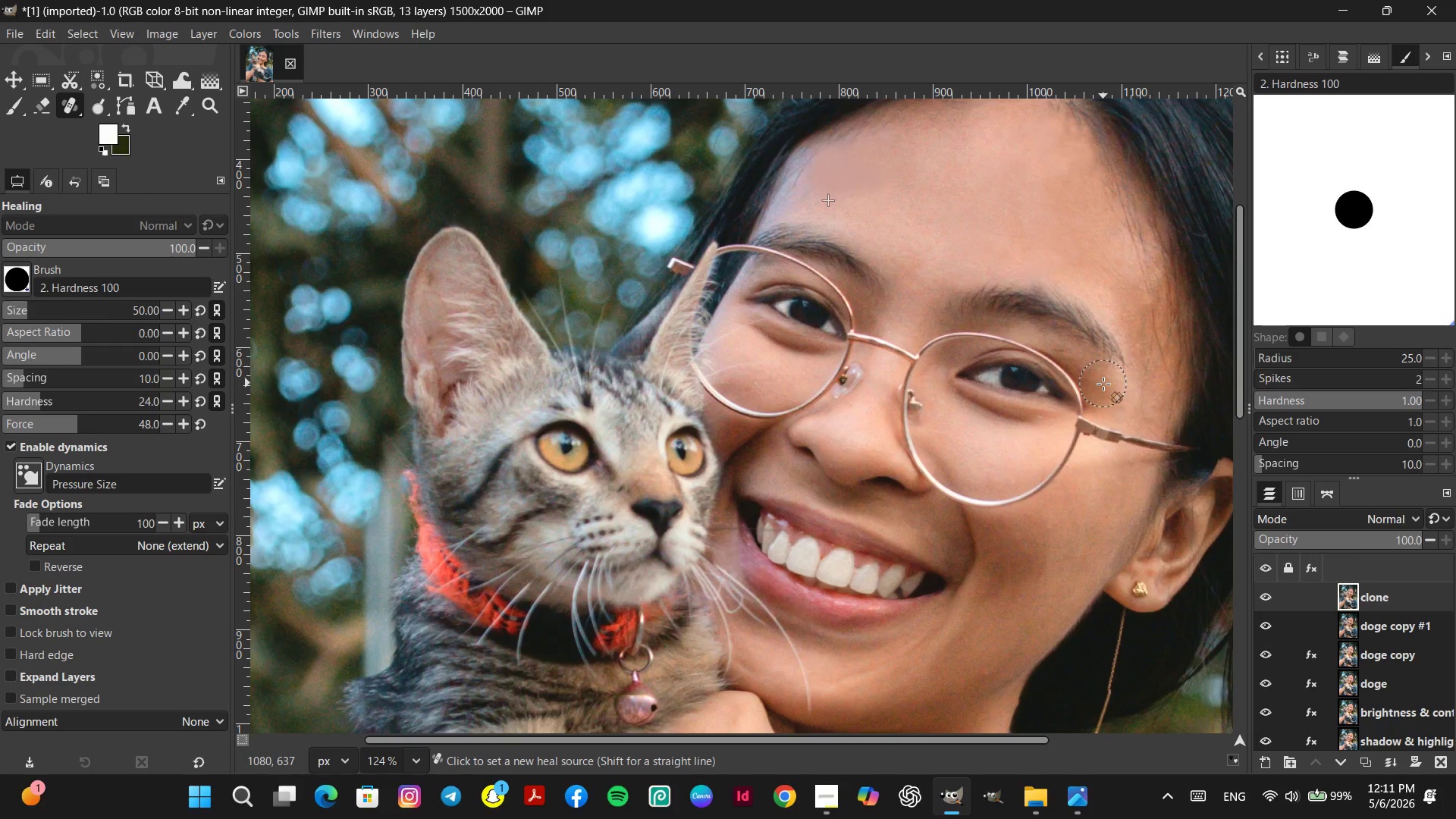 
key(Control+Z)
 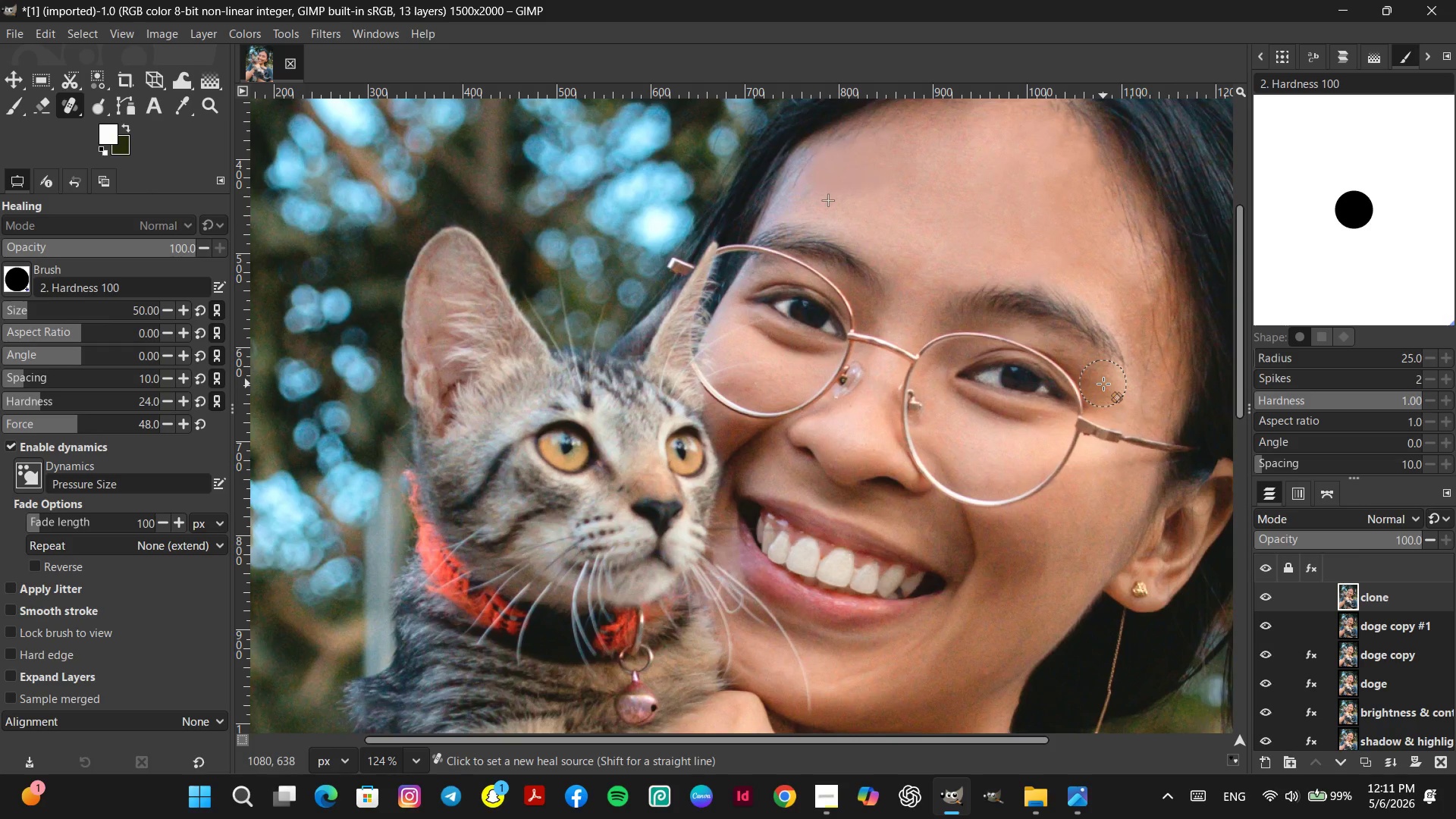 
key(Control+Z)
 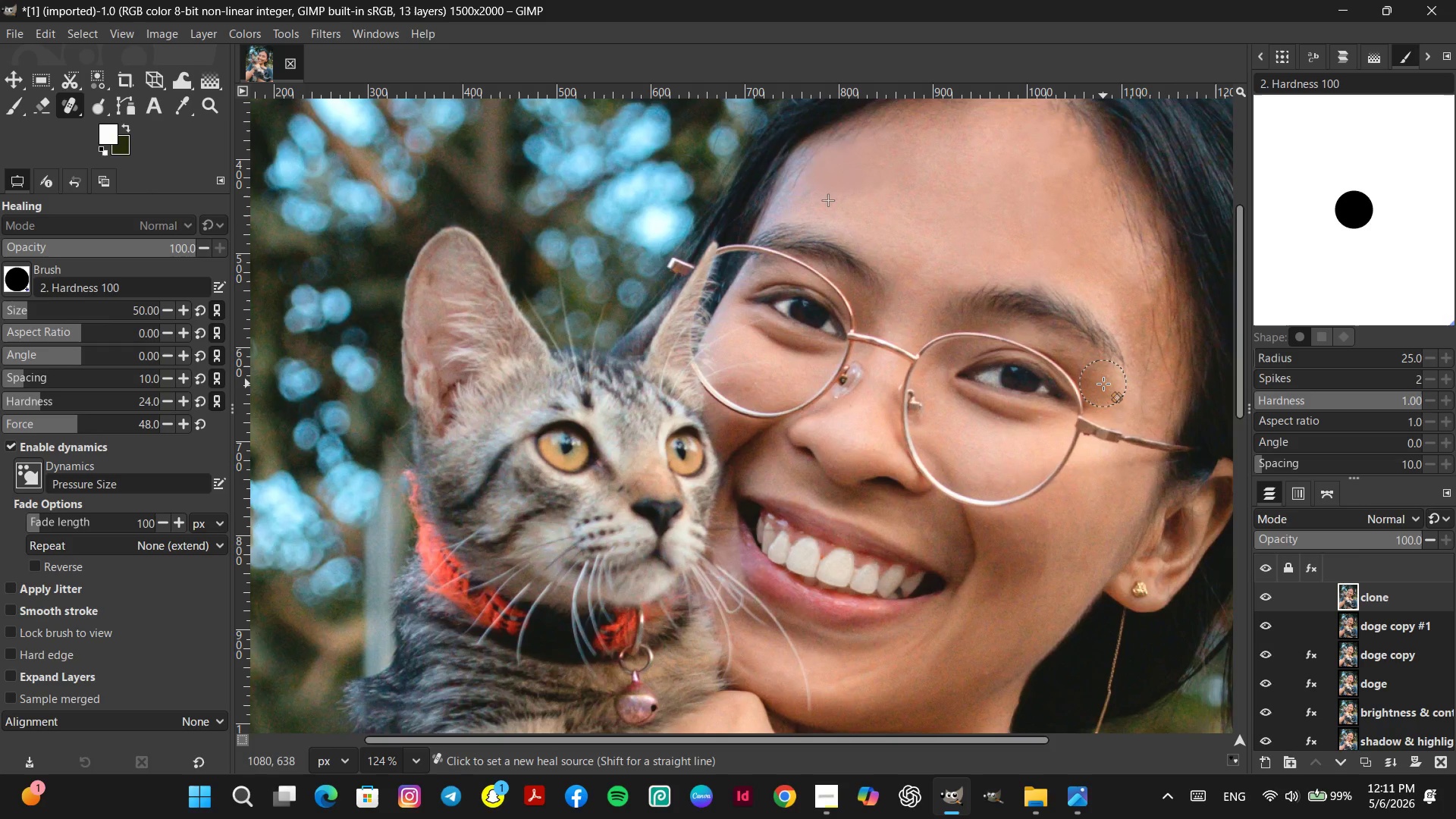 
key(Control+Z)
 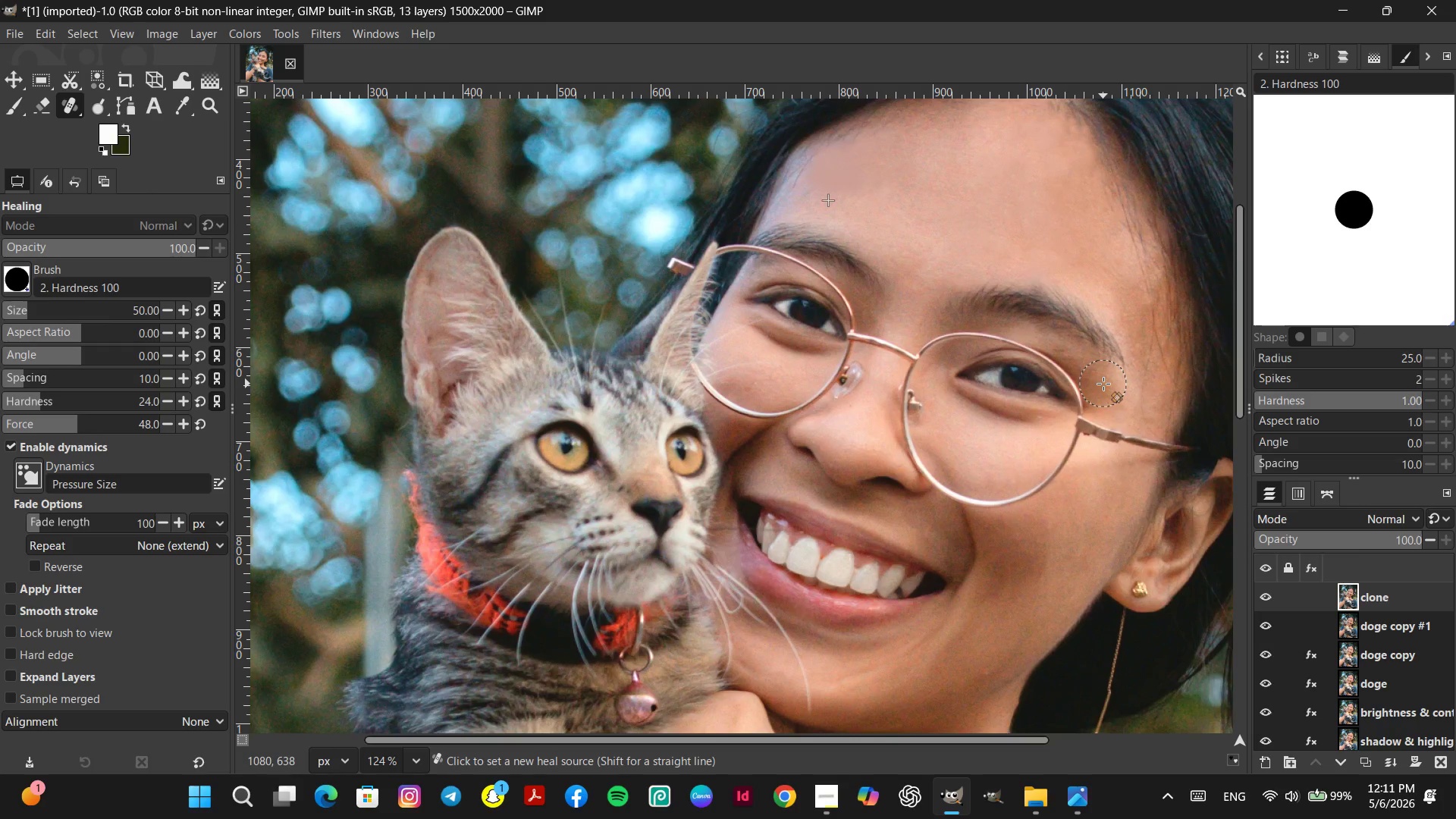 
key(Control+Z)
 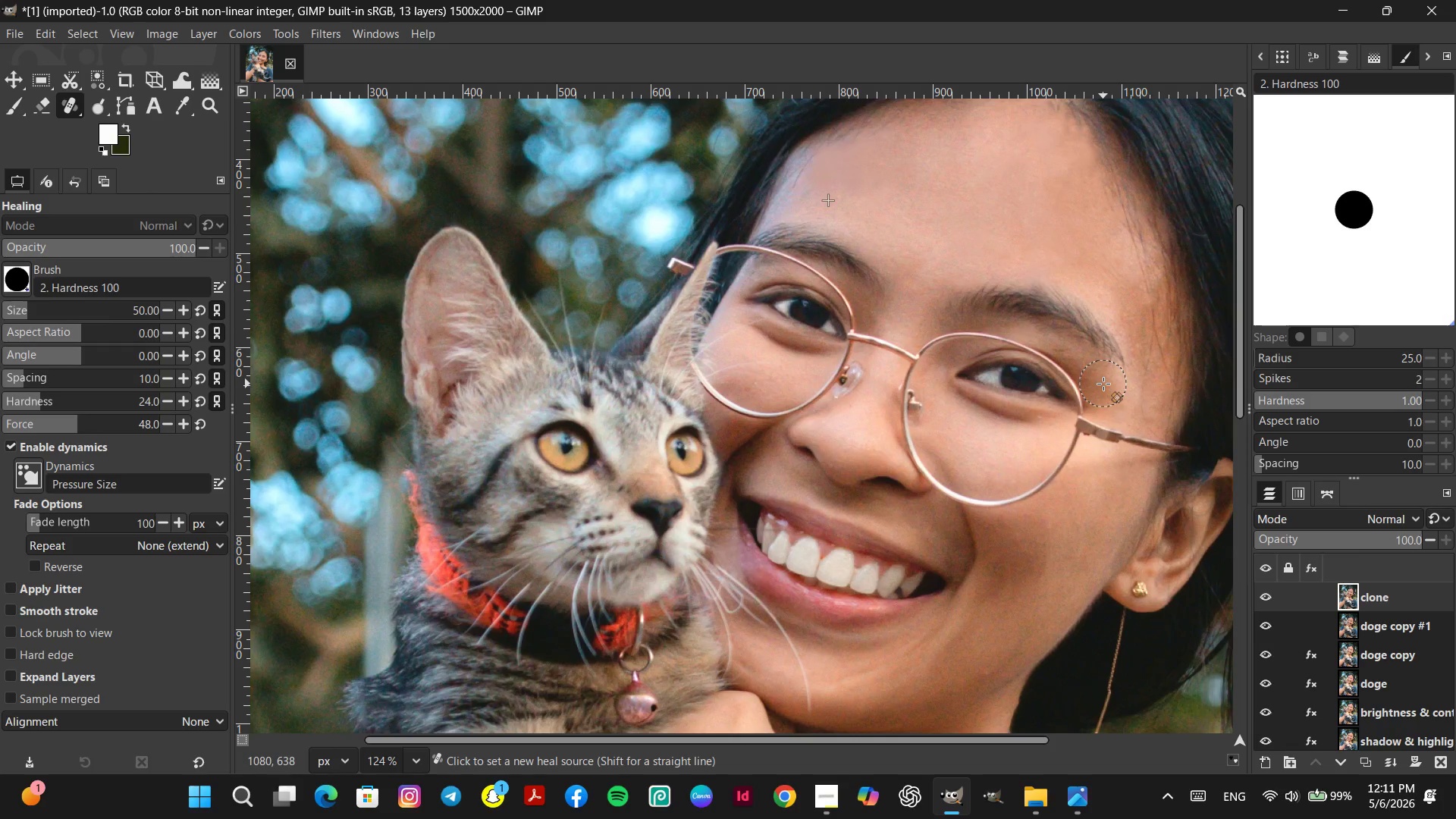 
key(Control+Z)
 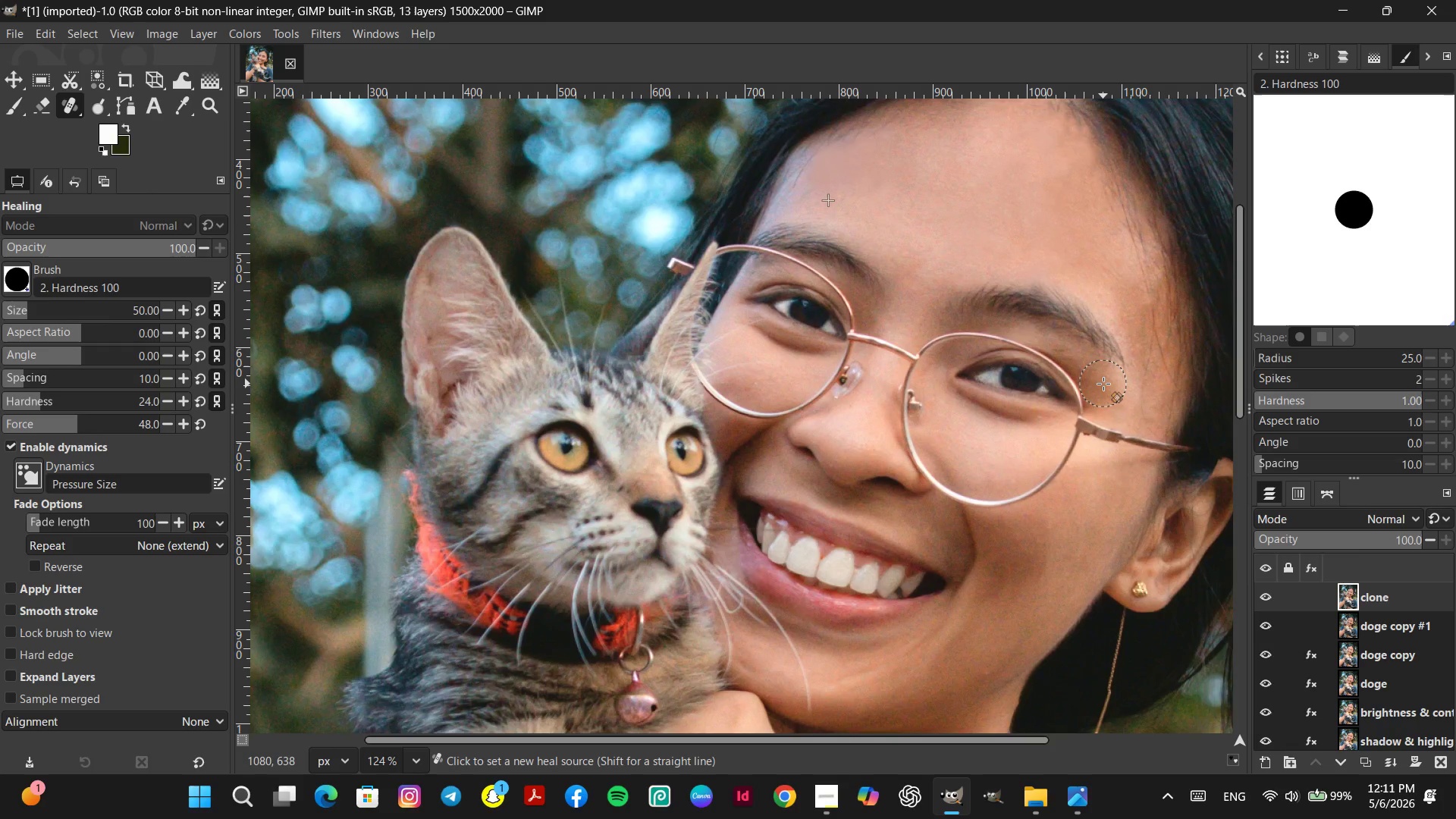 
key(Control+Z)
 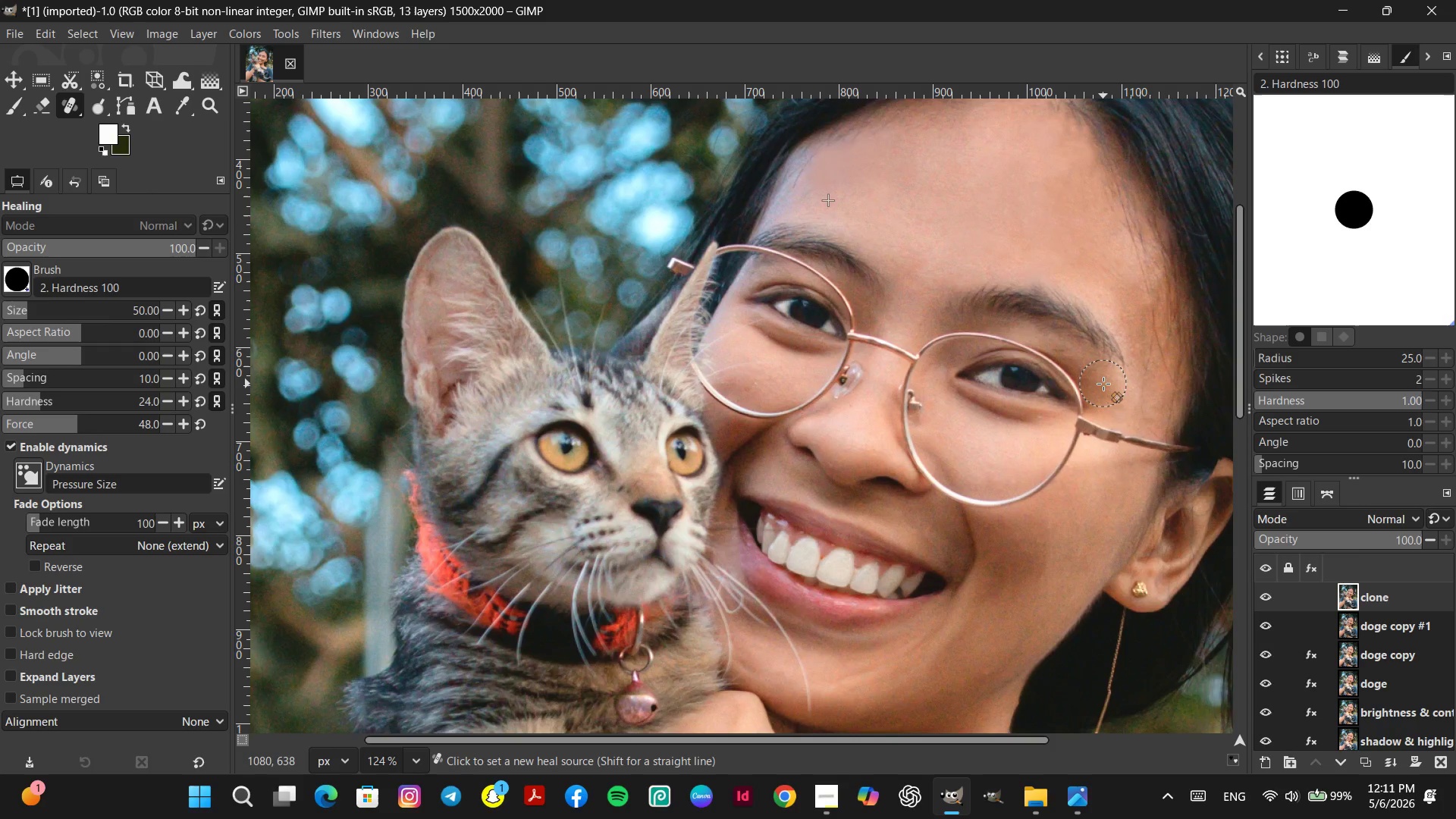 
key(Control+Z)
 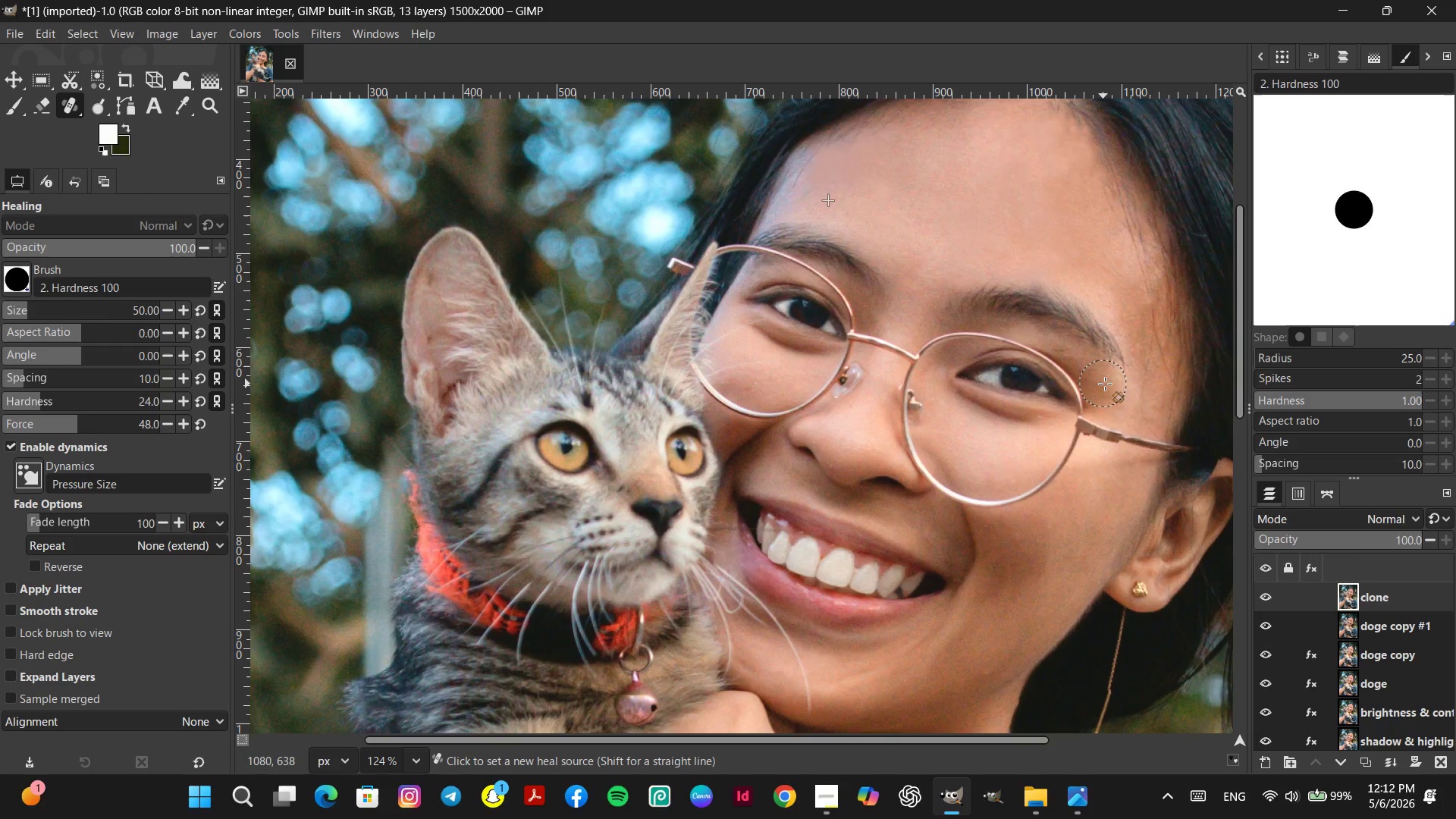 
key(Control+Z)
 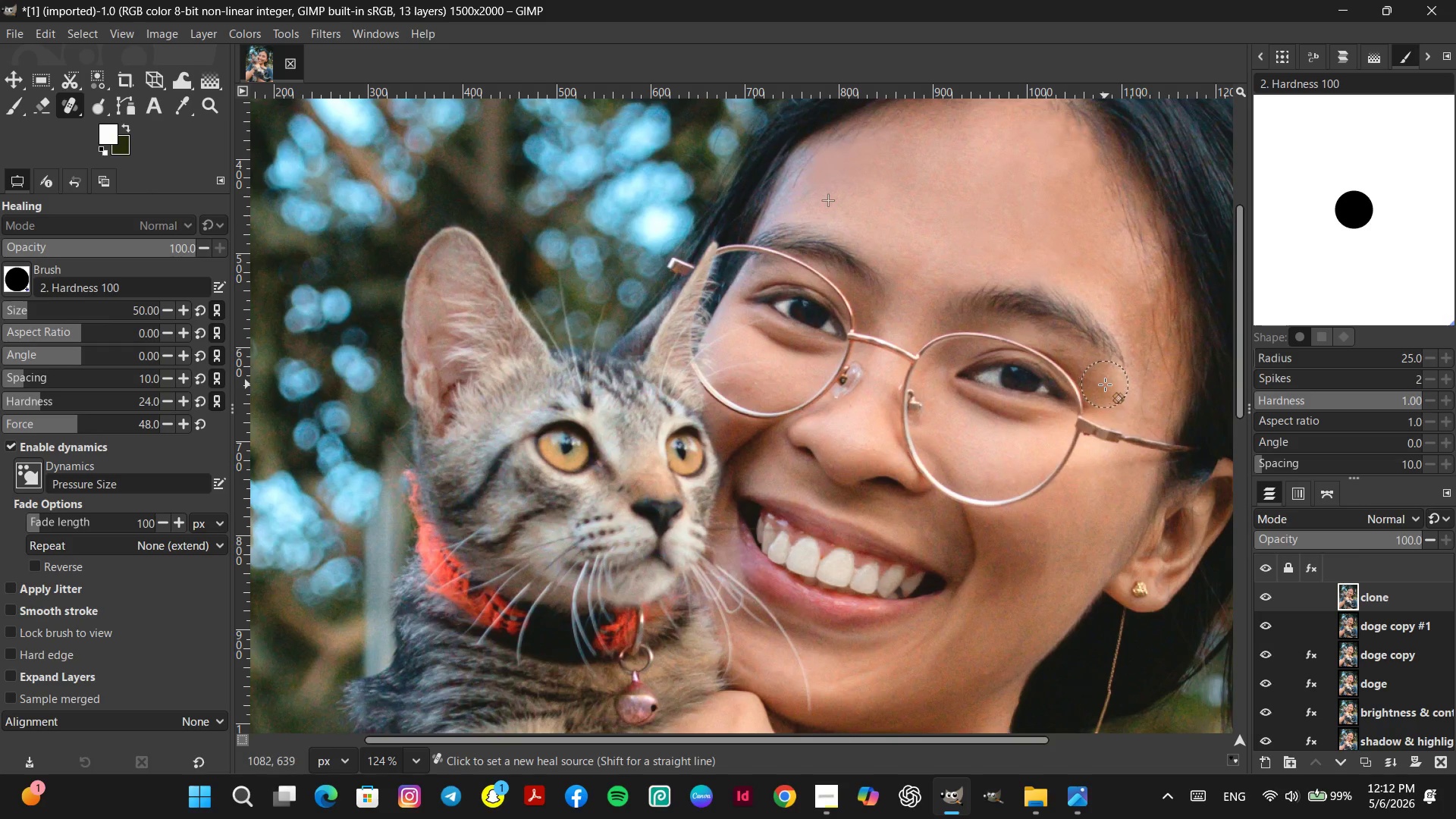 
key(Control+Z)
 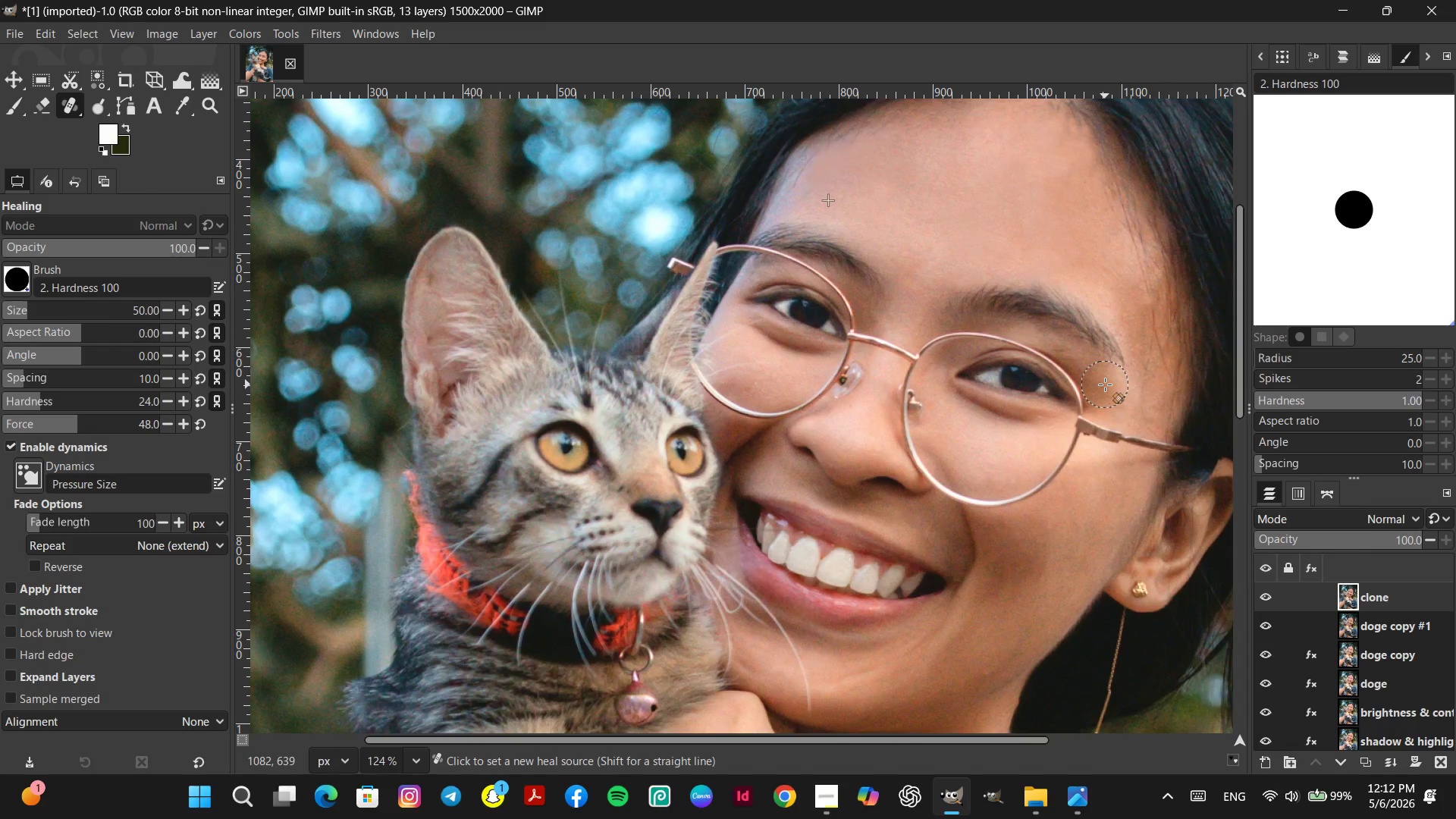 
key(Control+Z)
 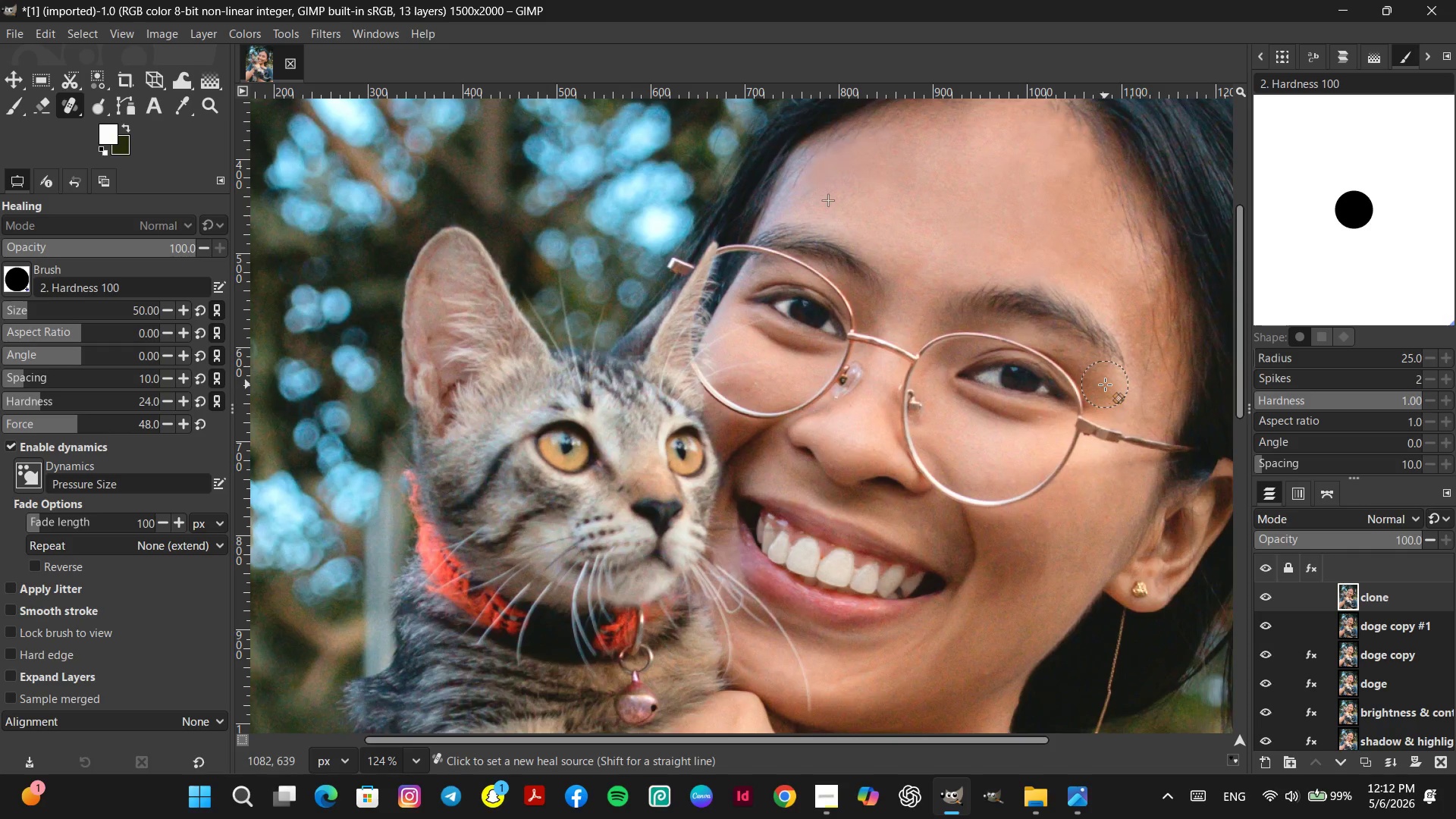 
key(Control+Z)
 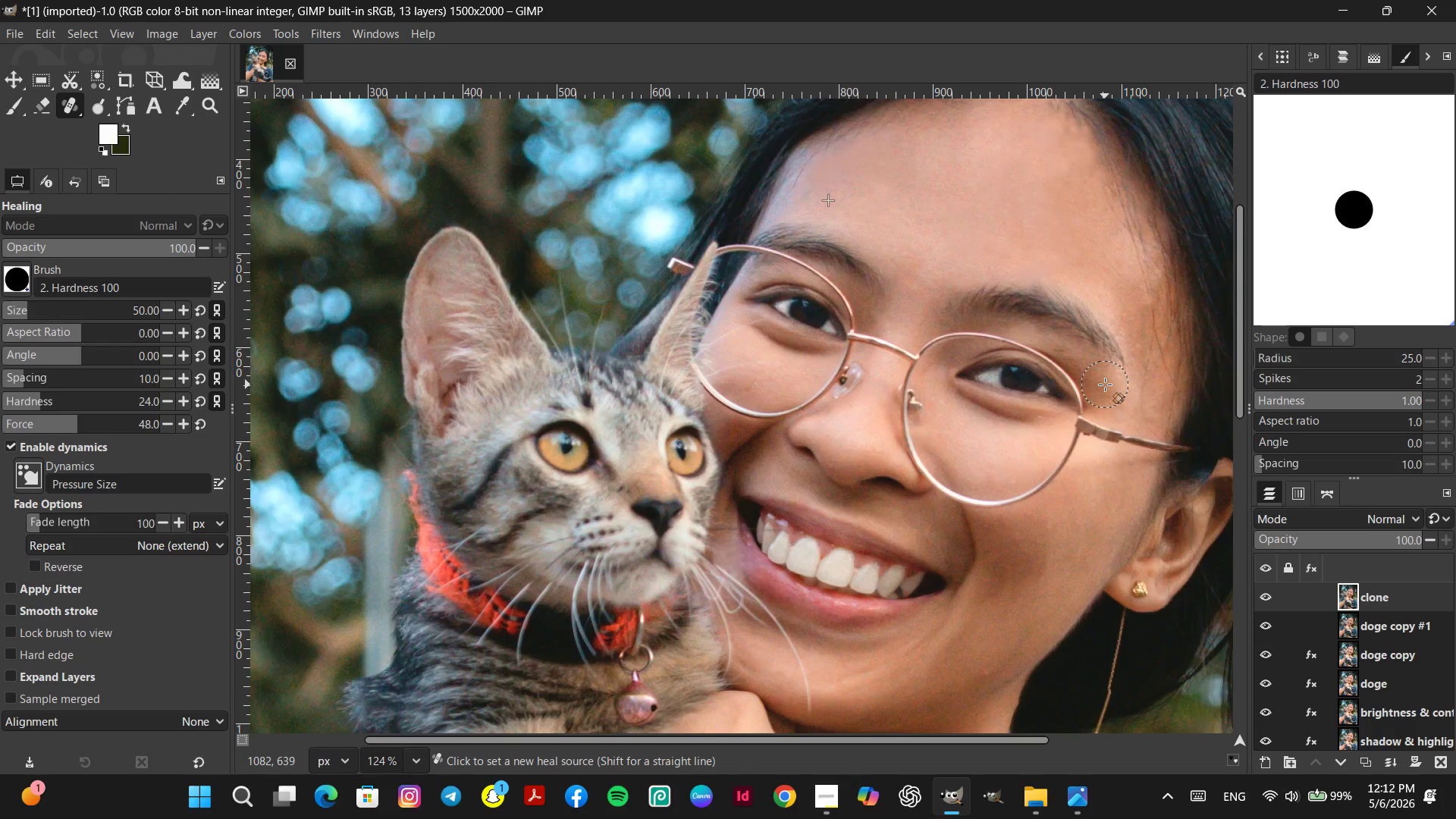 
key(Control+Z)
 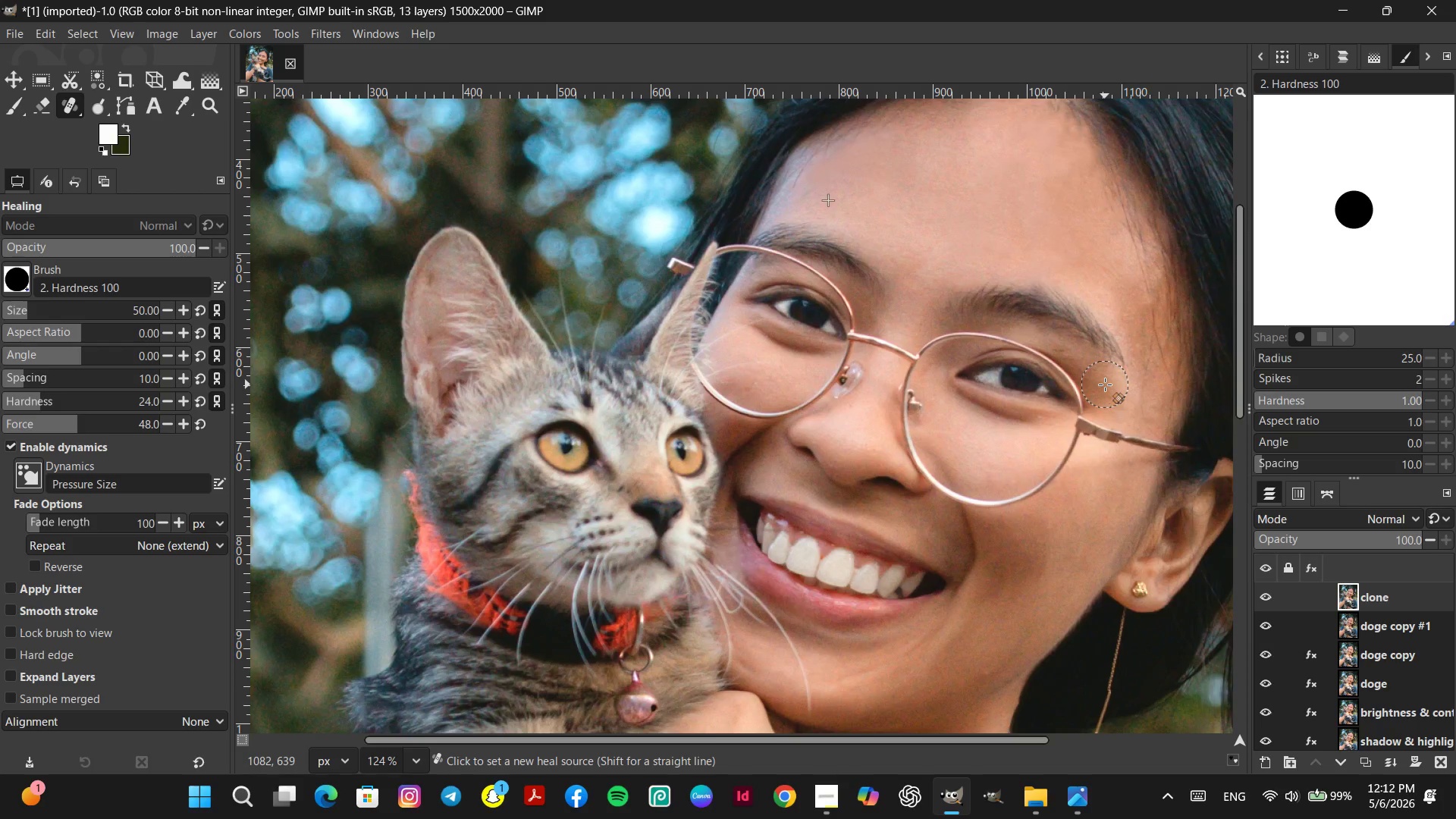 
key(Control+Z)
 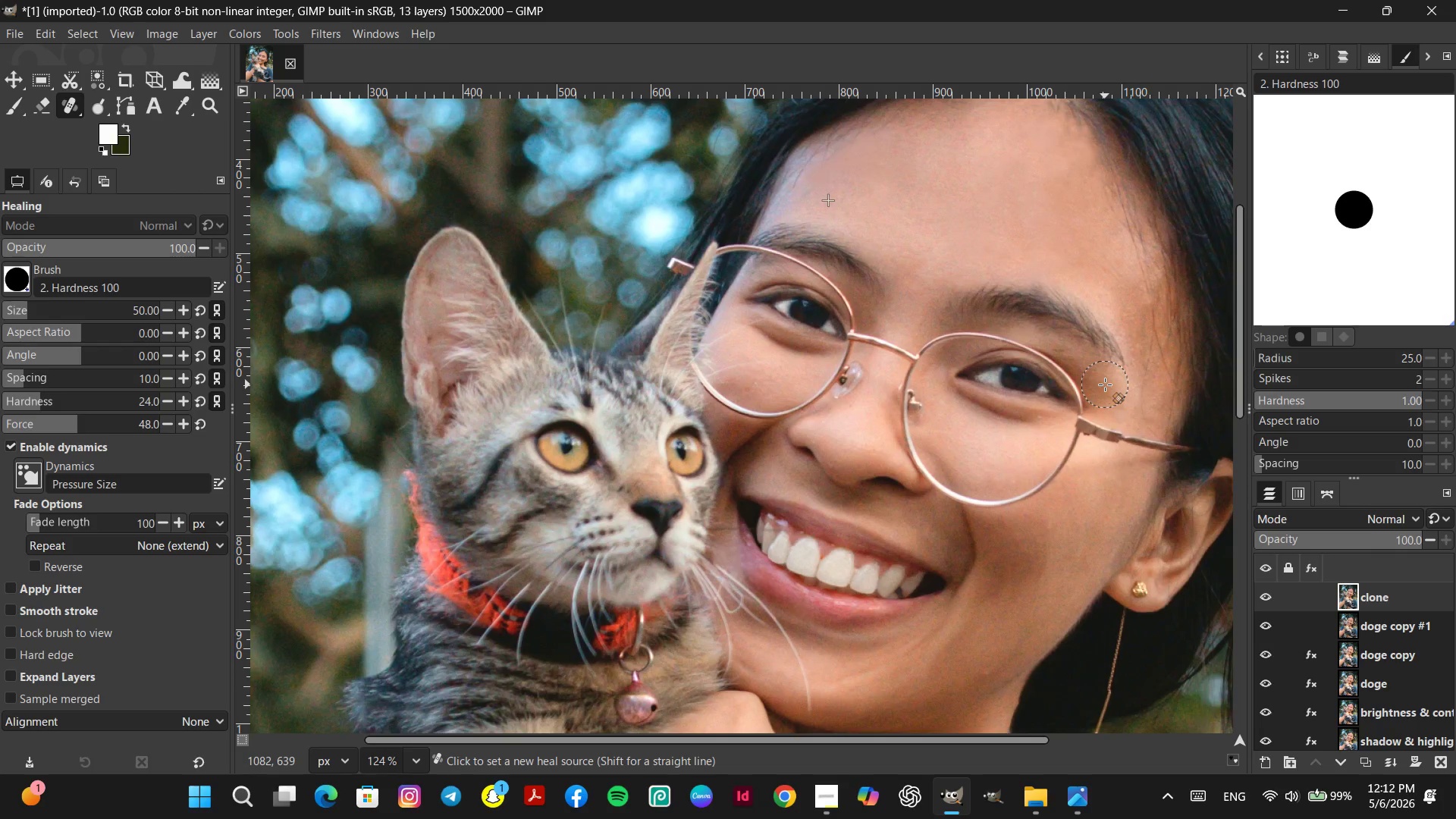 
key(Control+Z)
 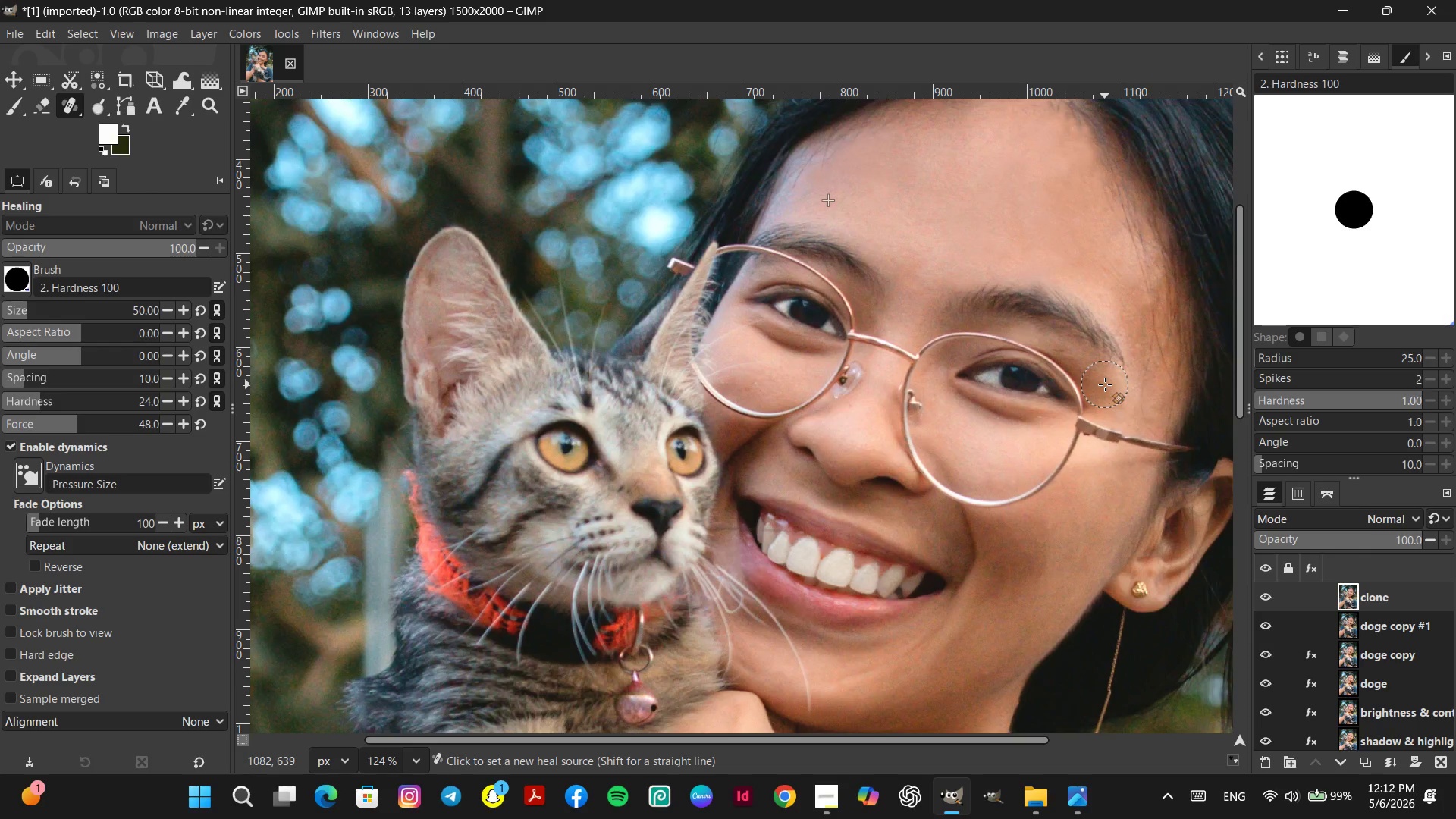 
key(Control+Z)
 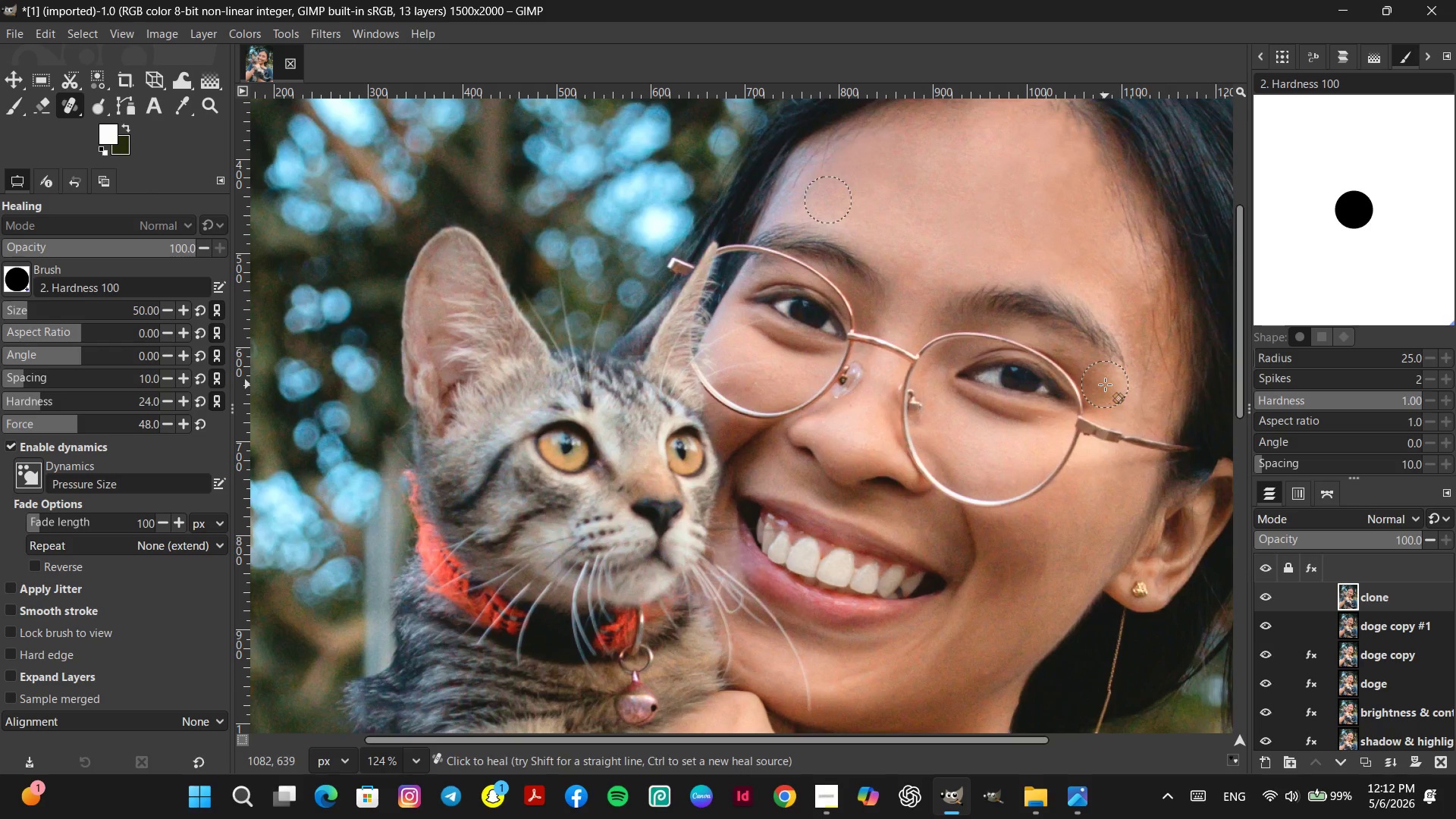 
hold_key(key=Space, duration=0.38)
 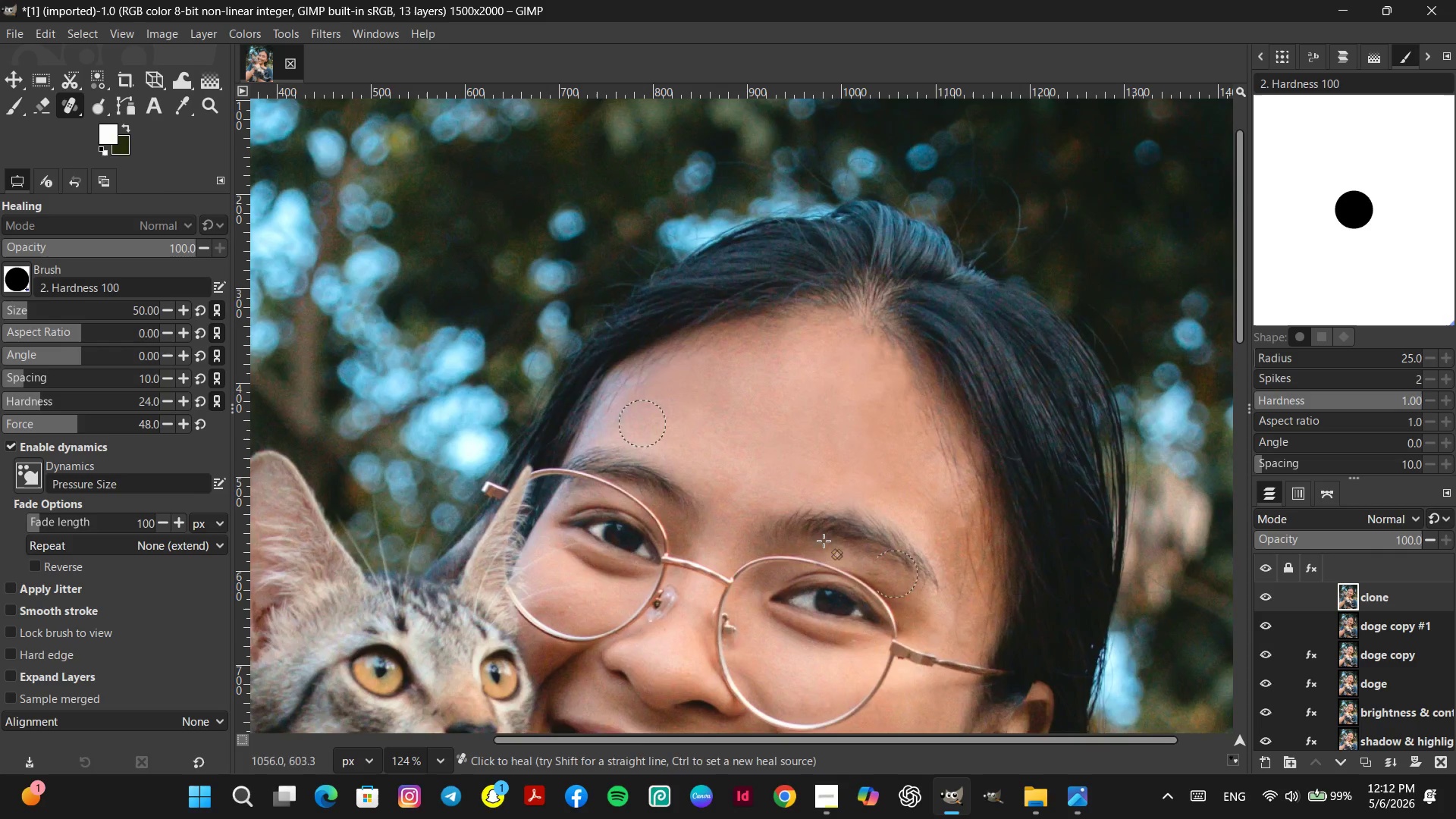 
hold_key(key=ControlLeft, duration=1.2)
scroll: coordinate [642, 367], scroll_direction: up, amount: 13.0
 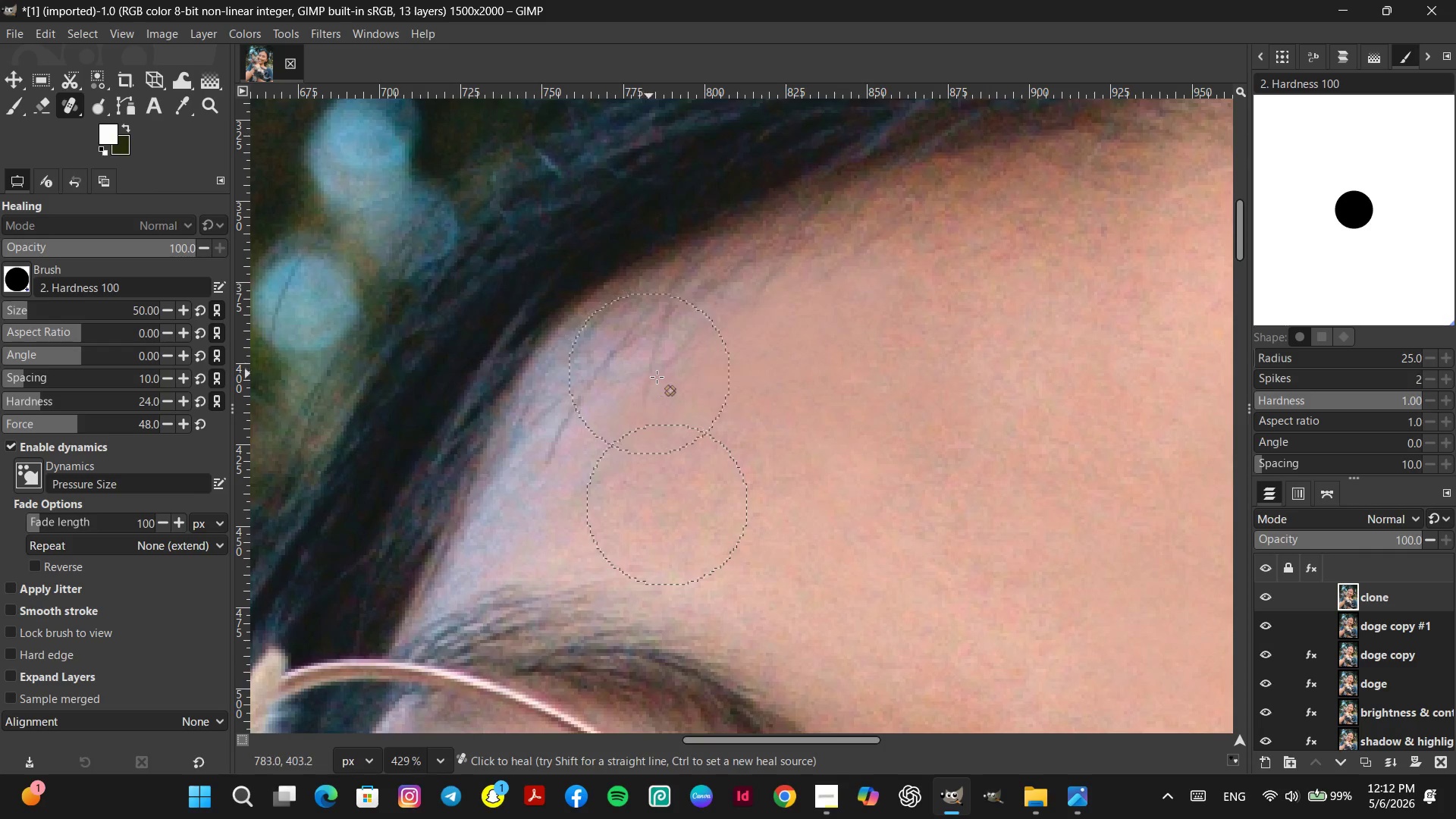 
key(Control+Z)
 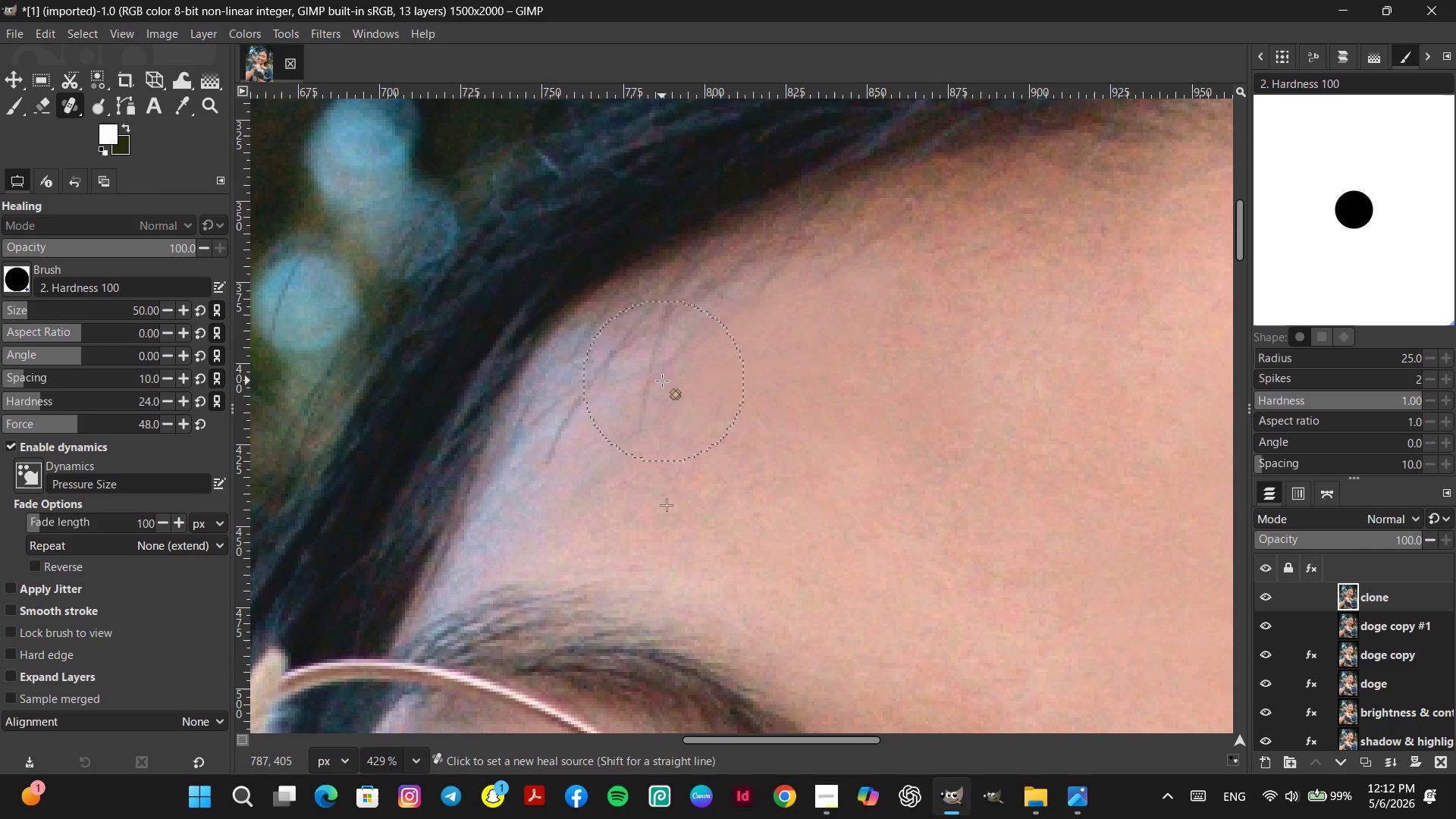 
key(Control+Z)
 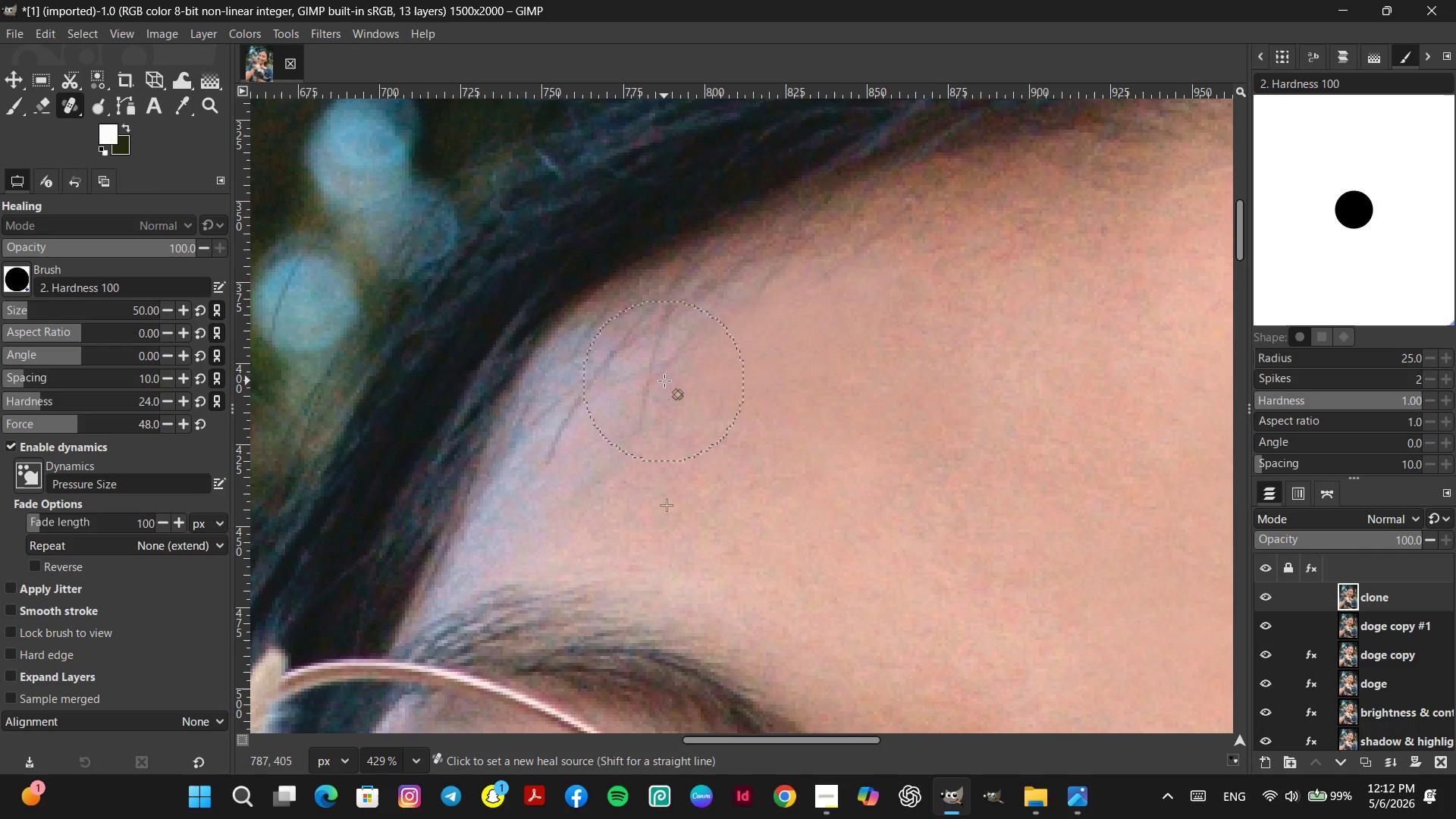 
key(Control+Z)
 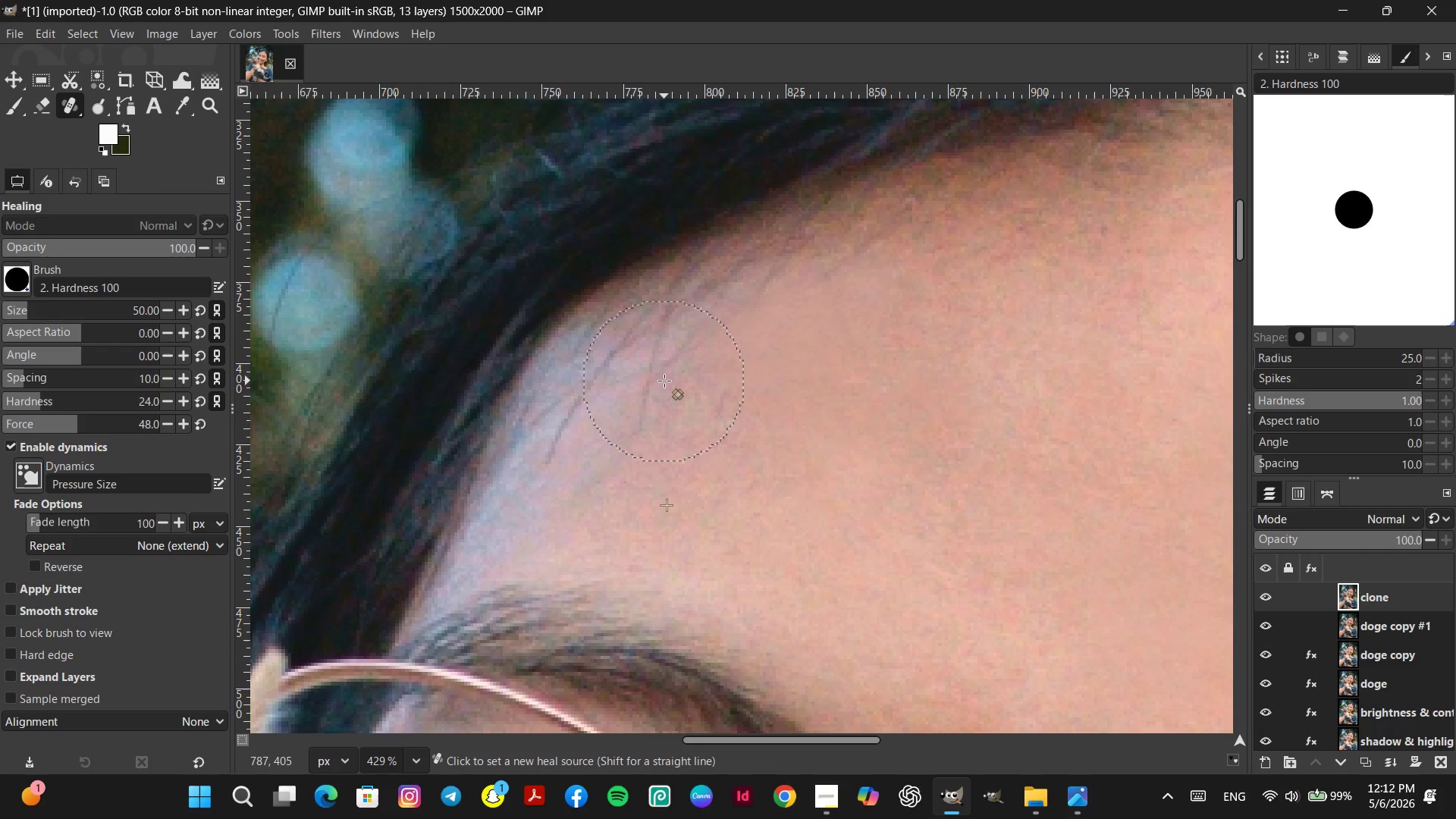 
key(Control+Z)
 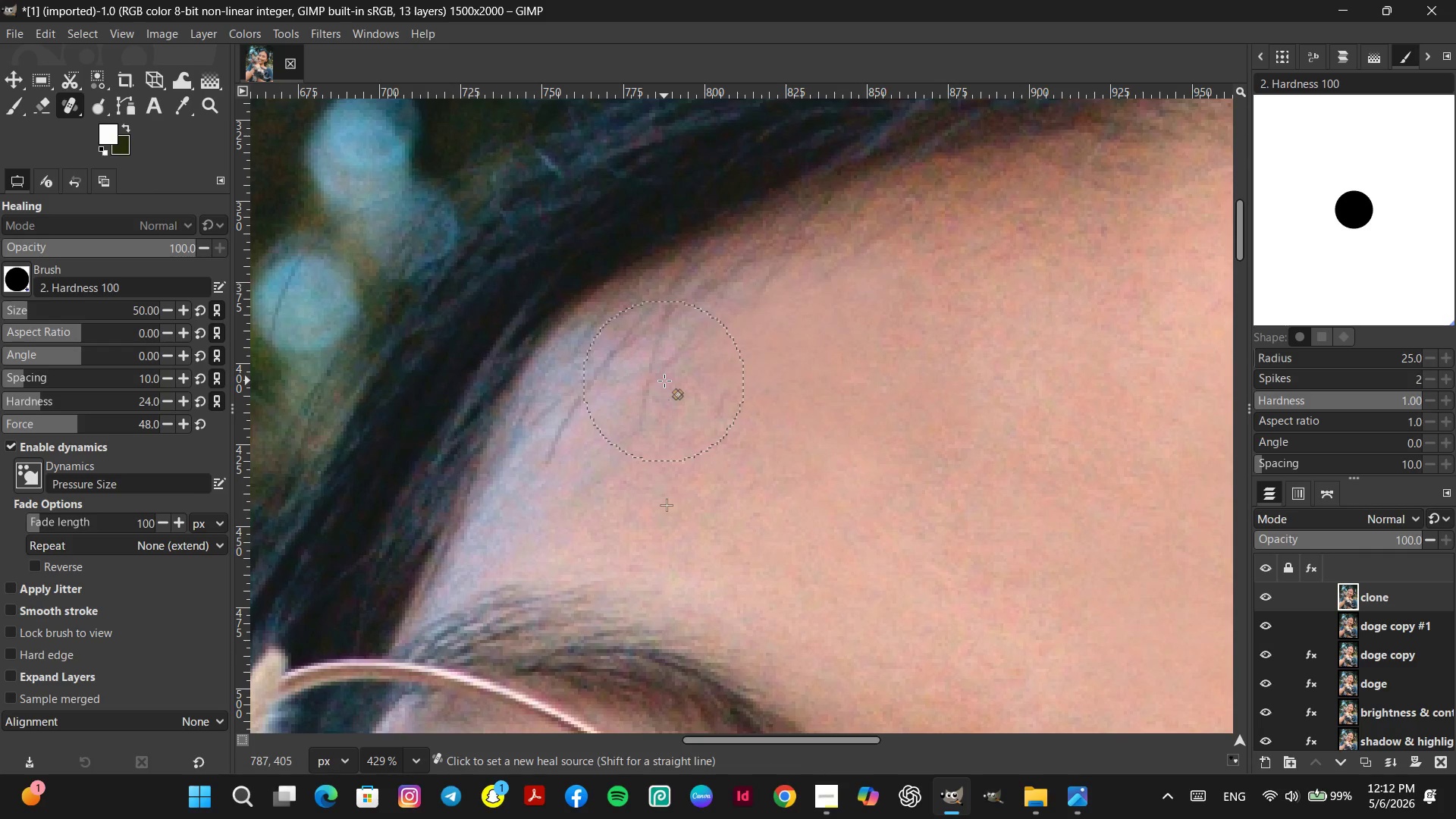 
key(Control+Z)
 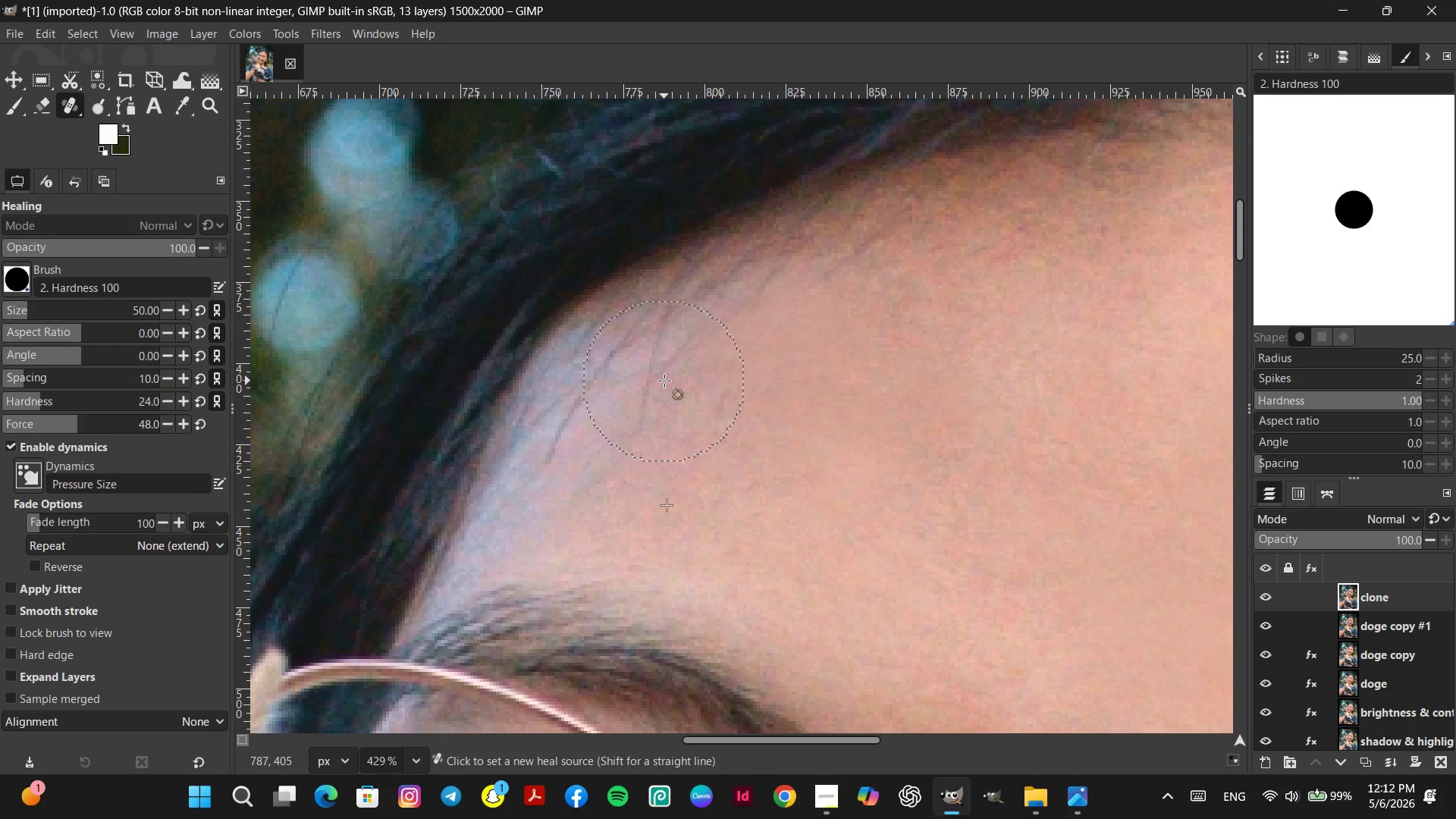 
key(Control+Z)
 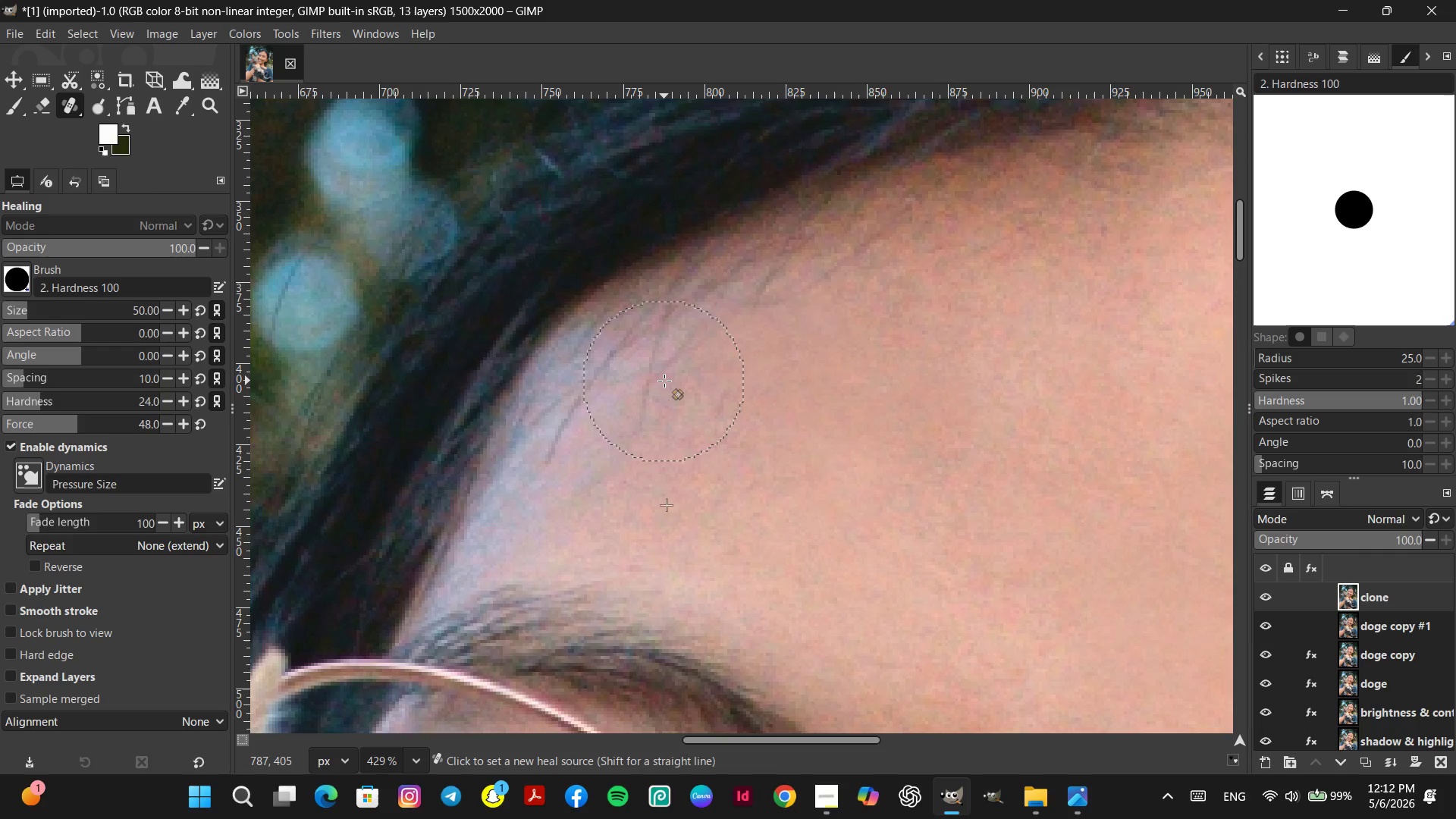 
key(Control+Z)
 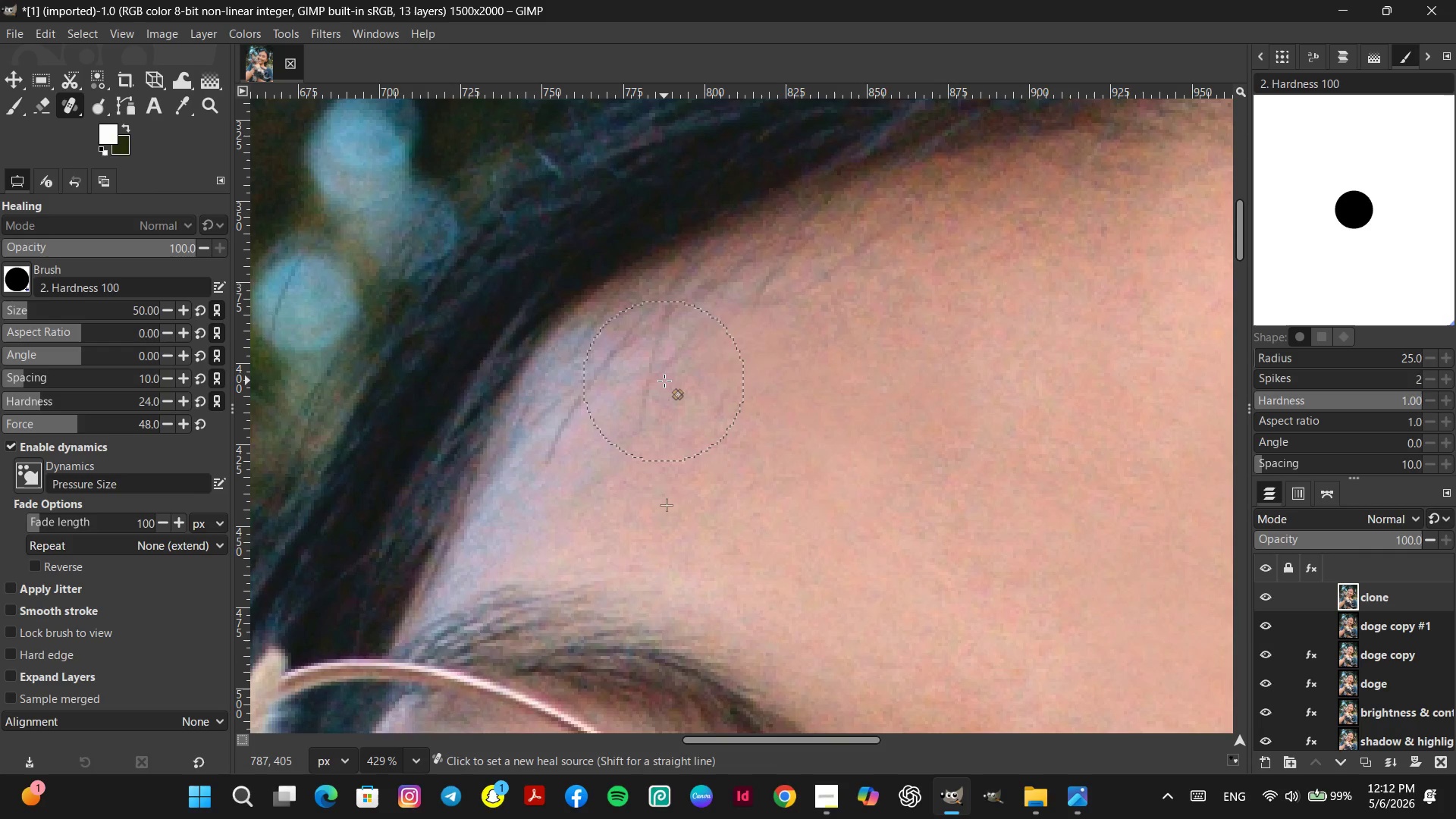 
key(Control+Z)
 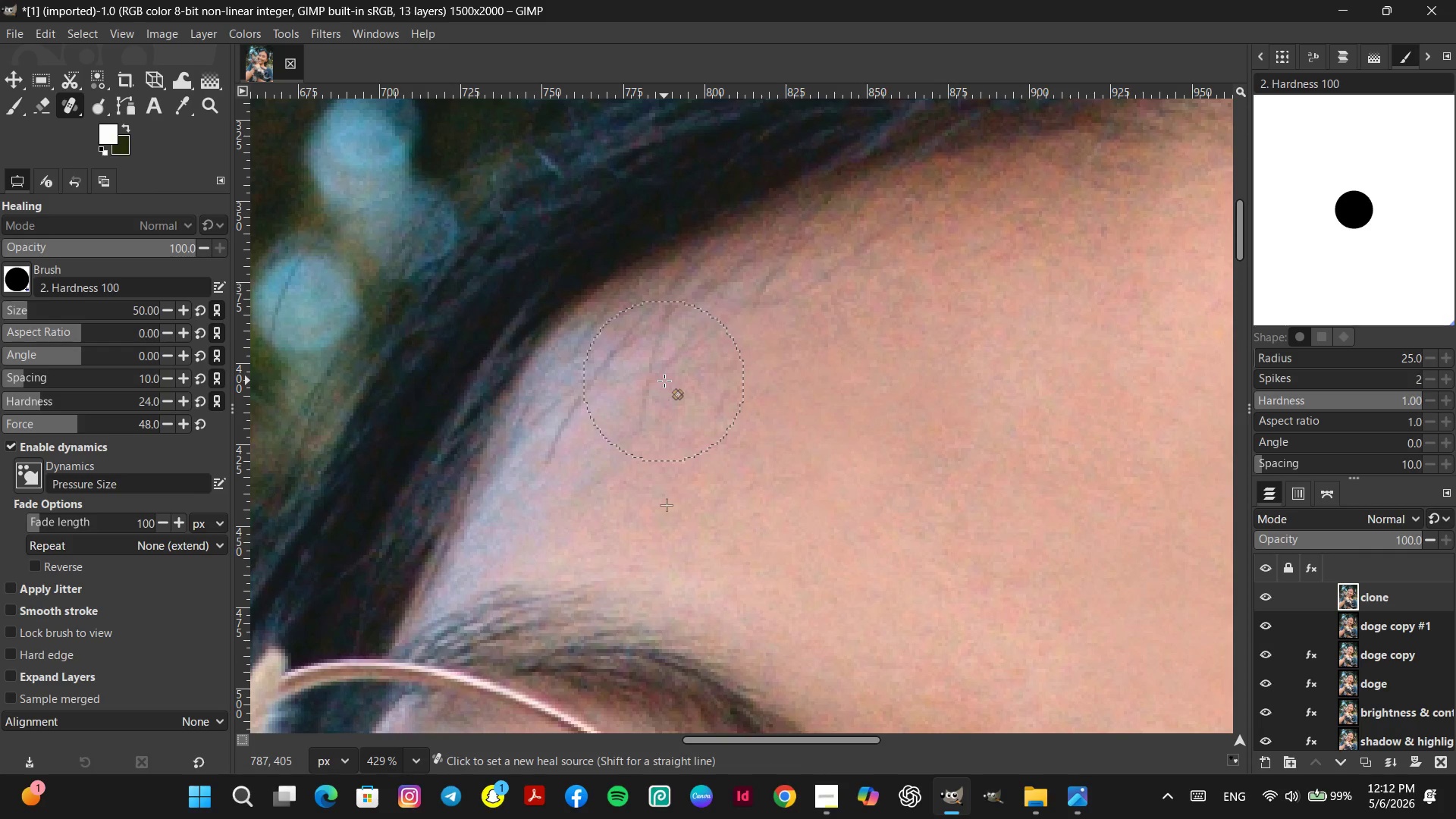 
key(Control+Z)
 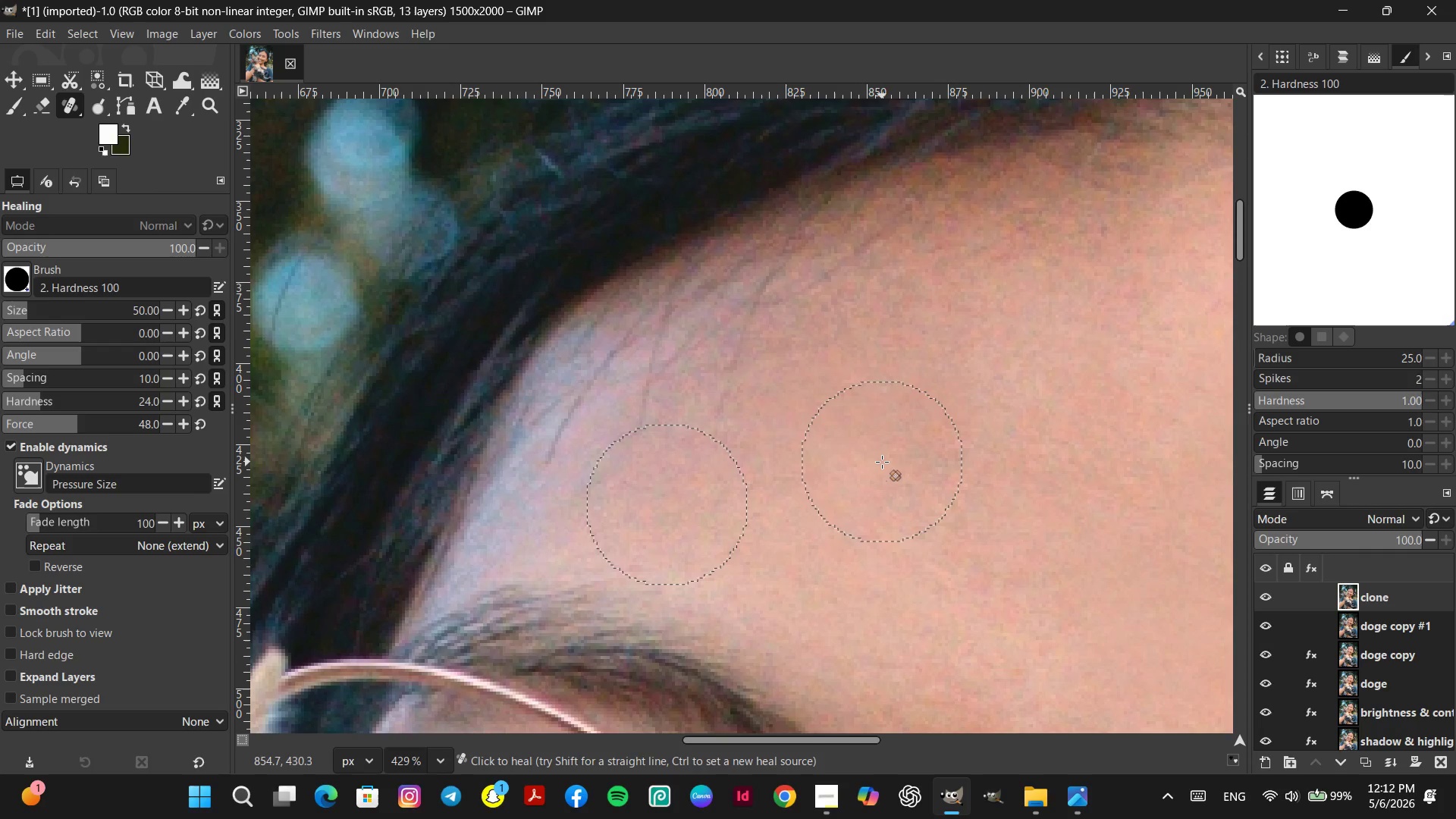 
hold_key(key=ControlLeft, duration=0.61)
 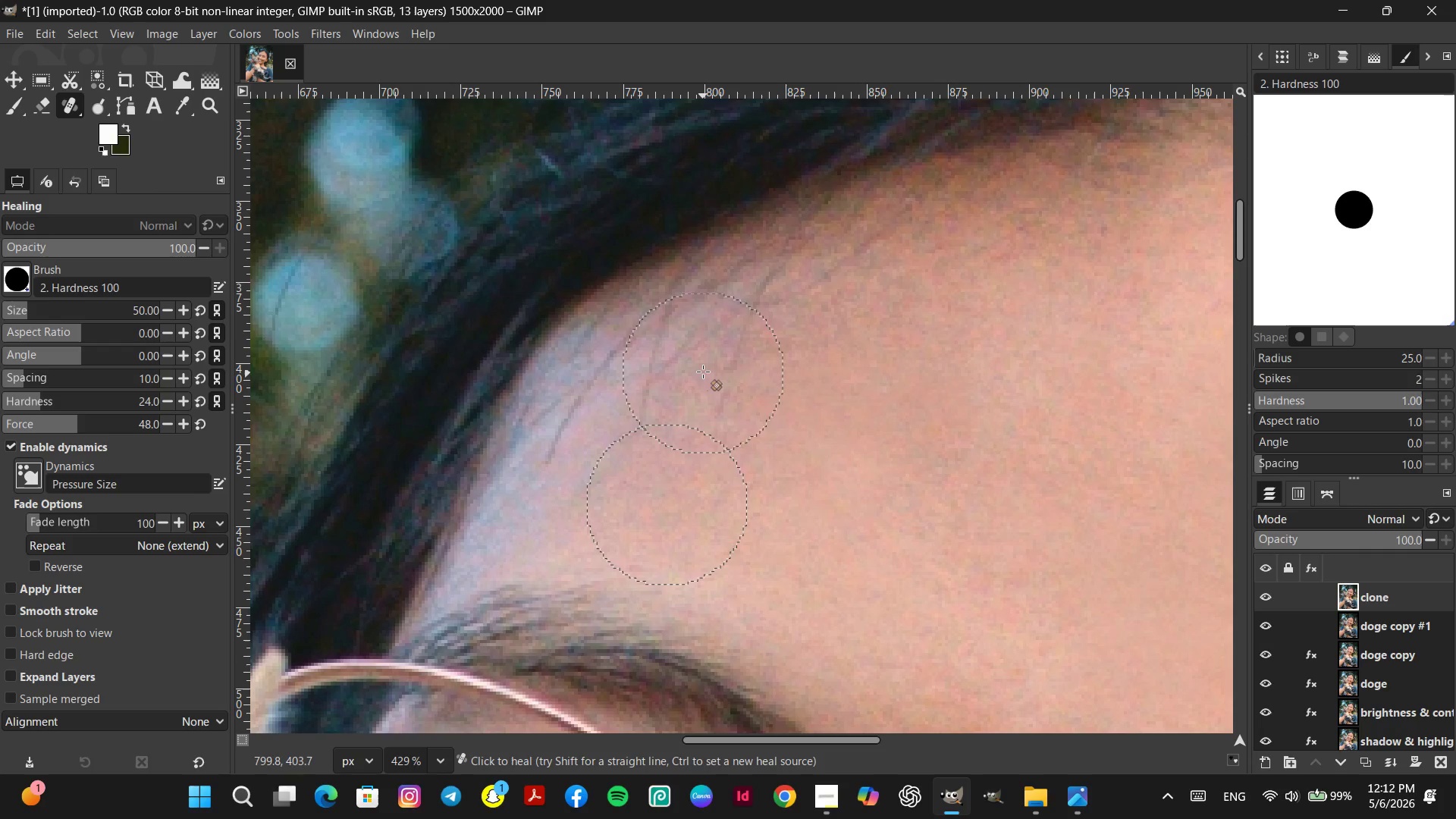 
hold_key(key=ControlLeft, duration=0.61)
 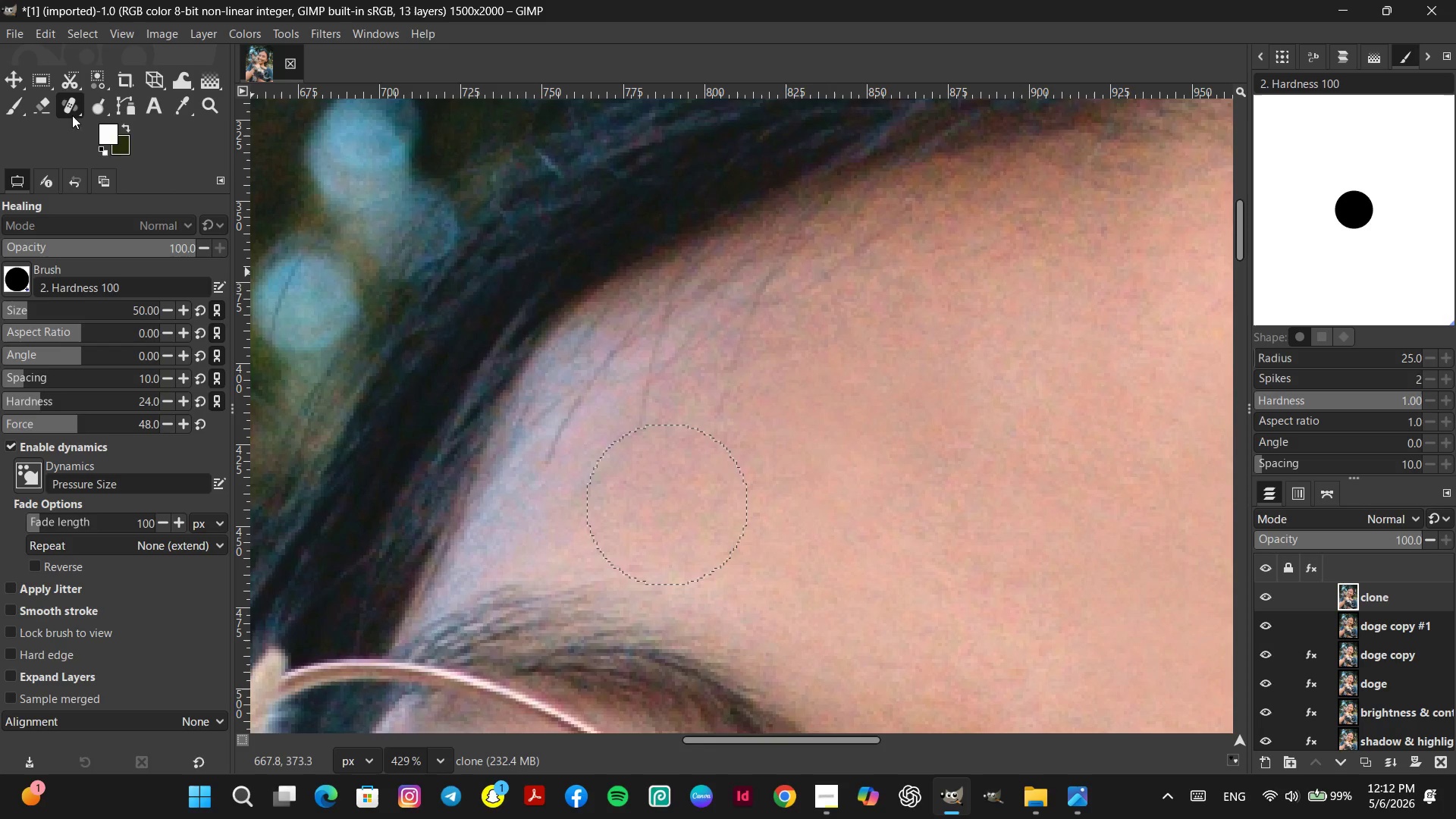 
right_click([72, 110])
 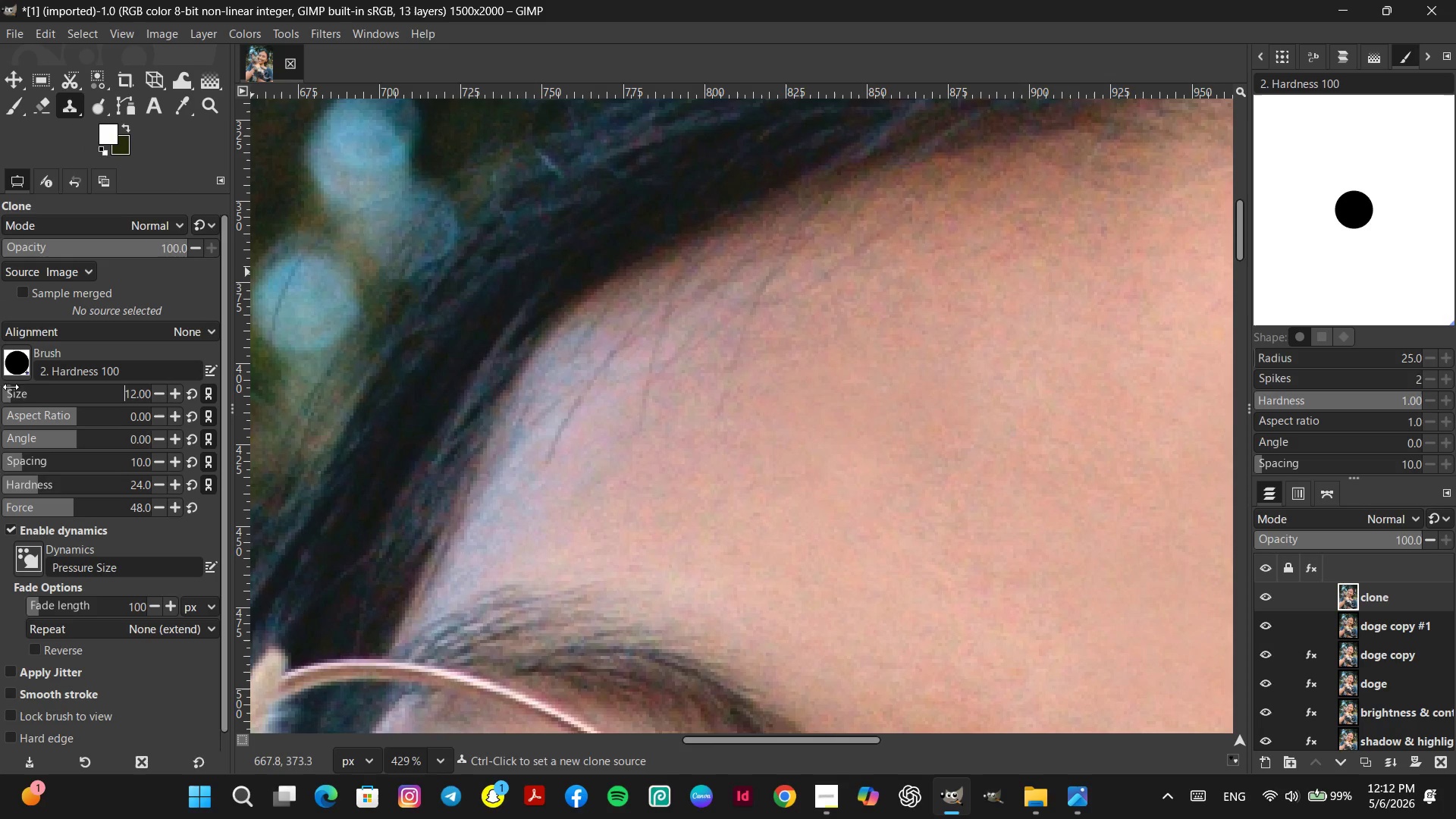 
hold_key(key=ControlLeft, duration=0.83)
left_click([781, 382])
 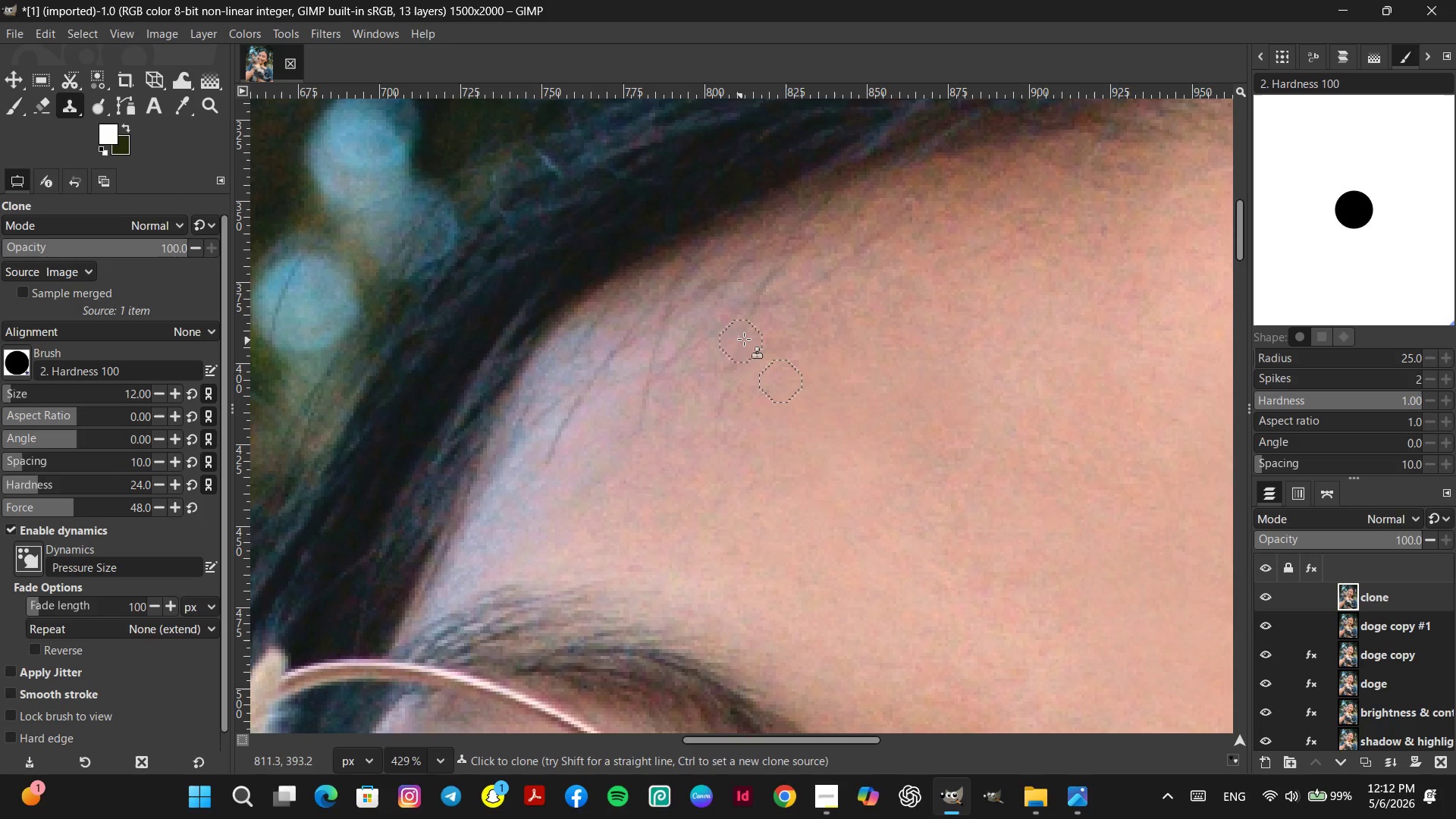 
double_click([746, 339])
 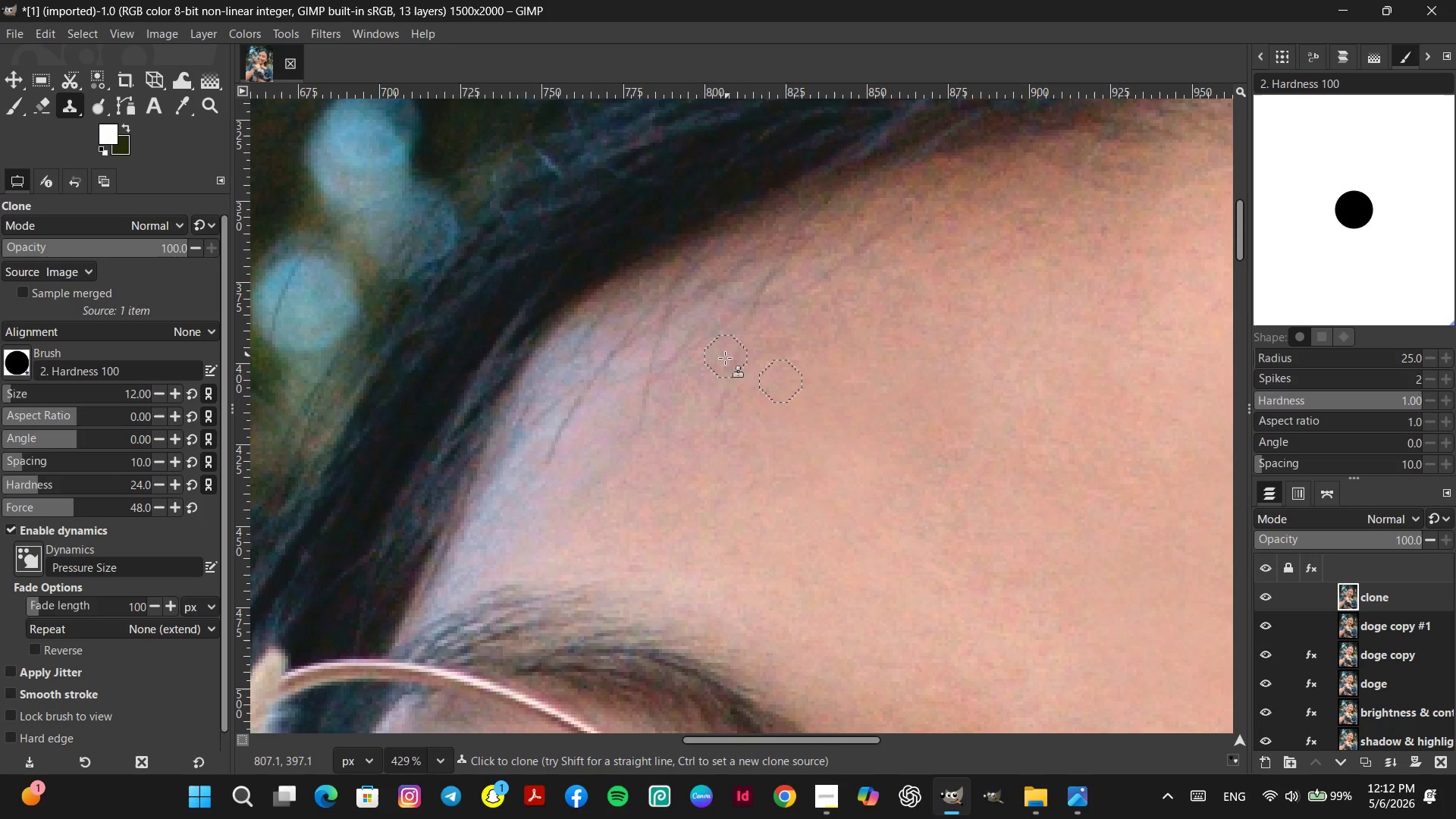 
hold_key(key=ControlLeft, duration=0.41)
 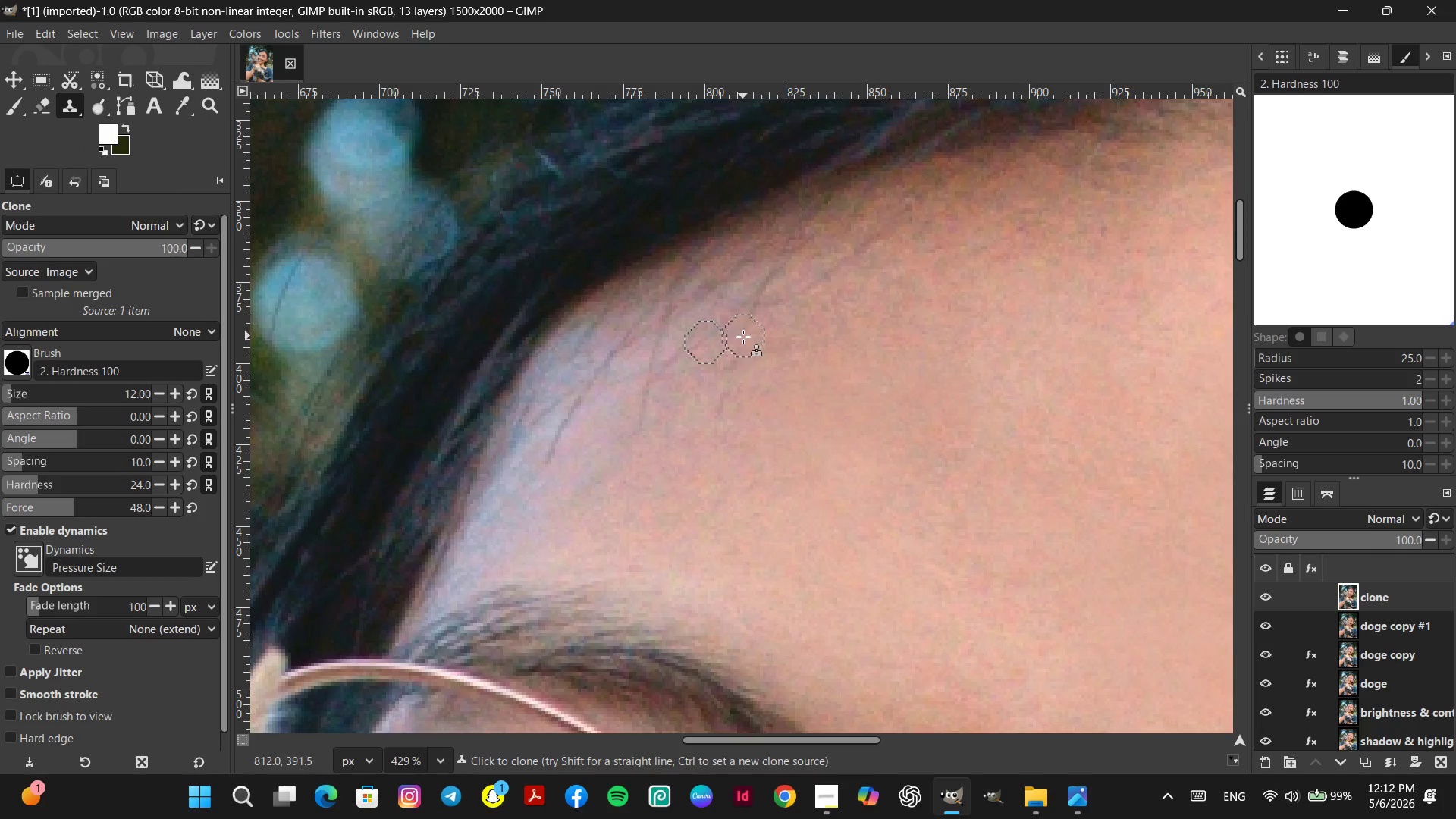 
double_click([724, 366])
 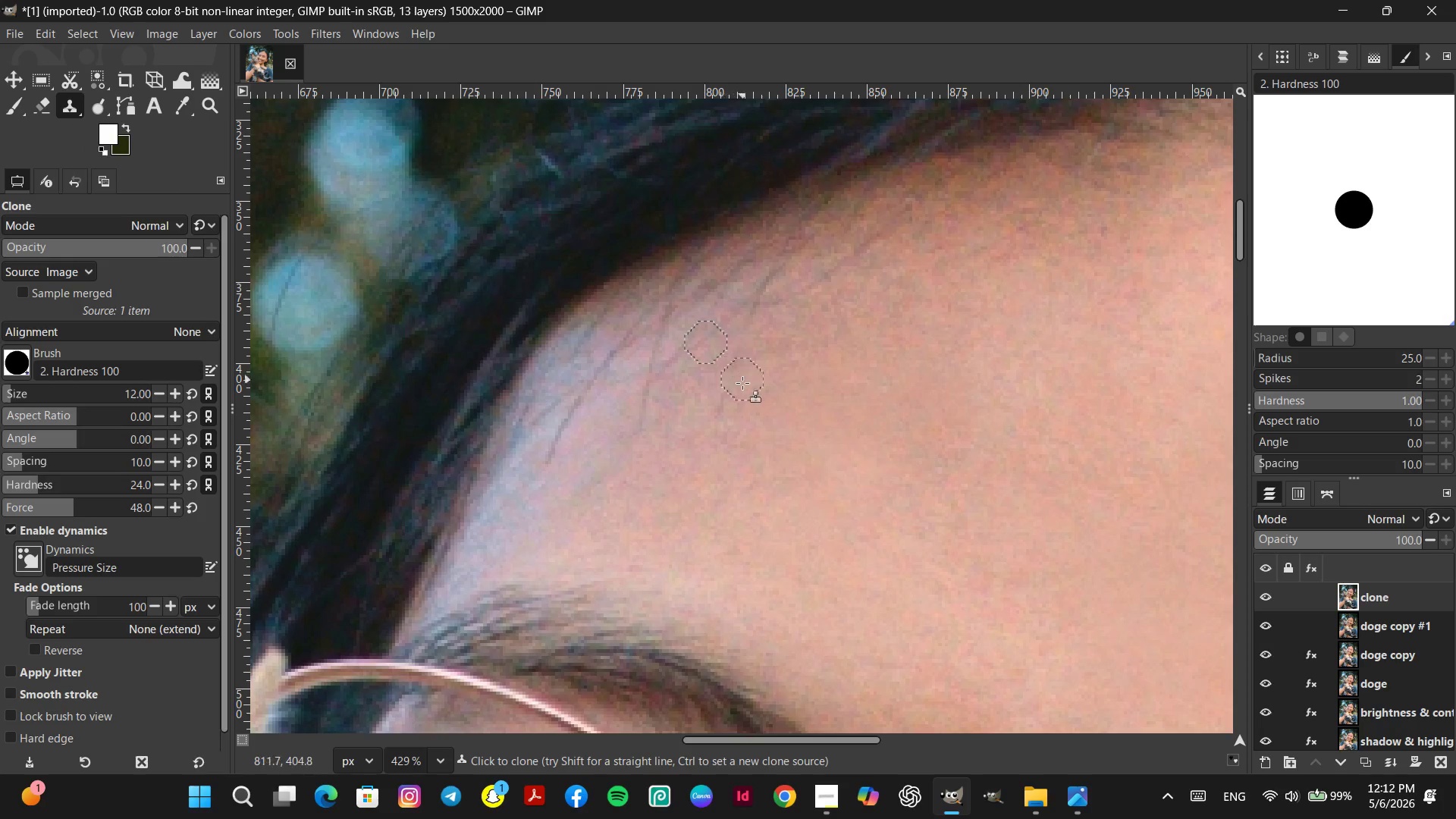 
key(Control+ControlLeft)
 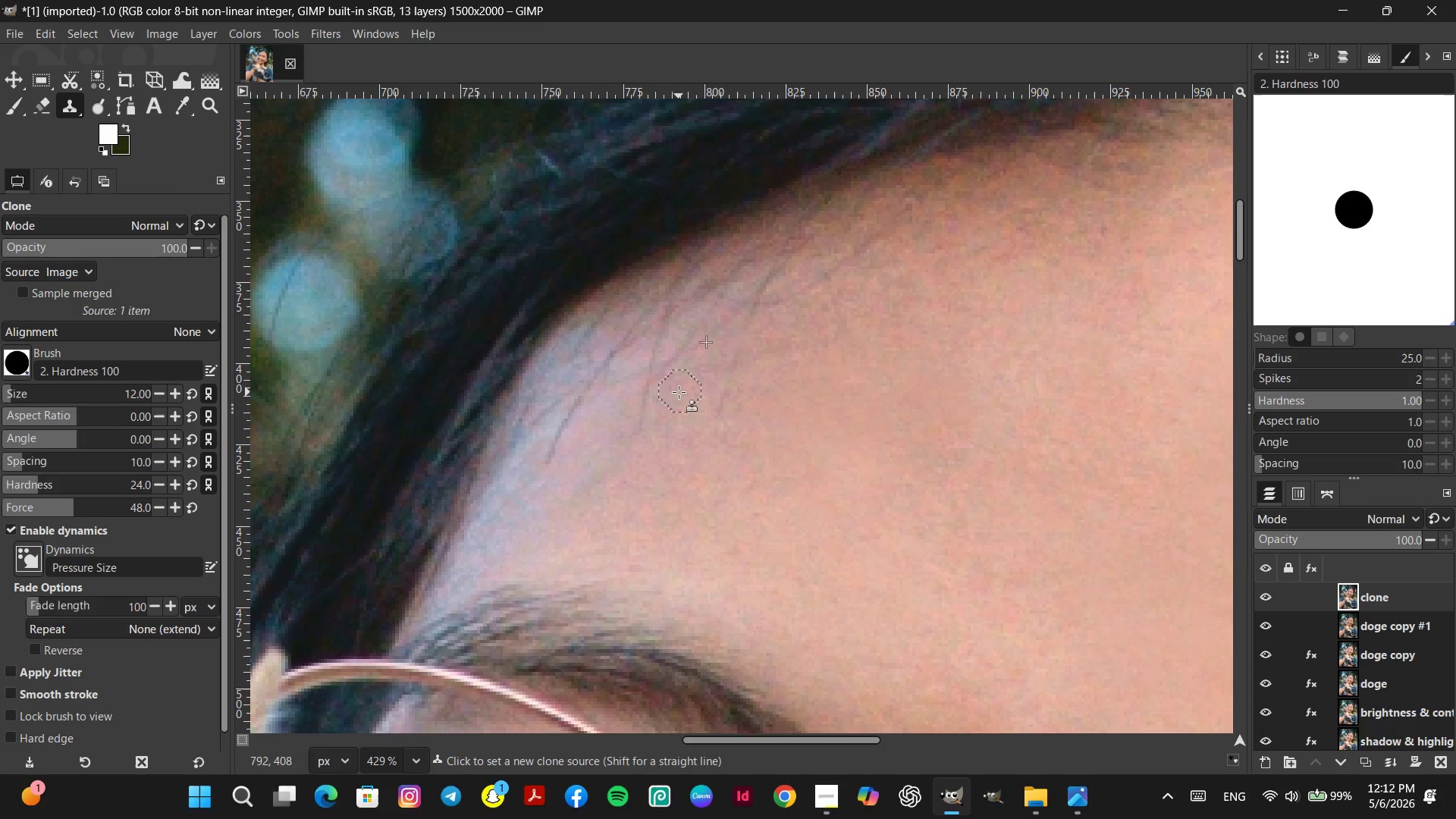 
left_click([679, 392])
 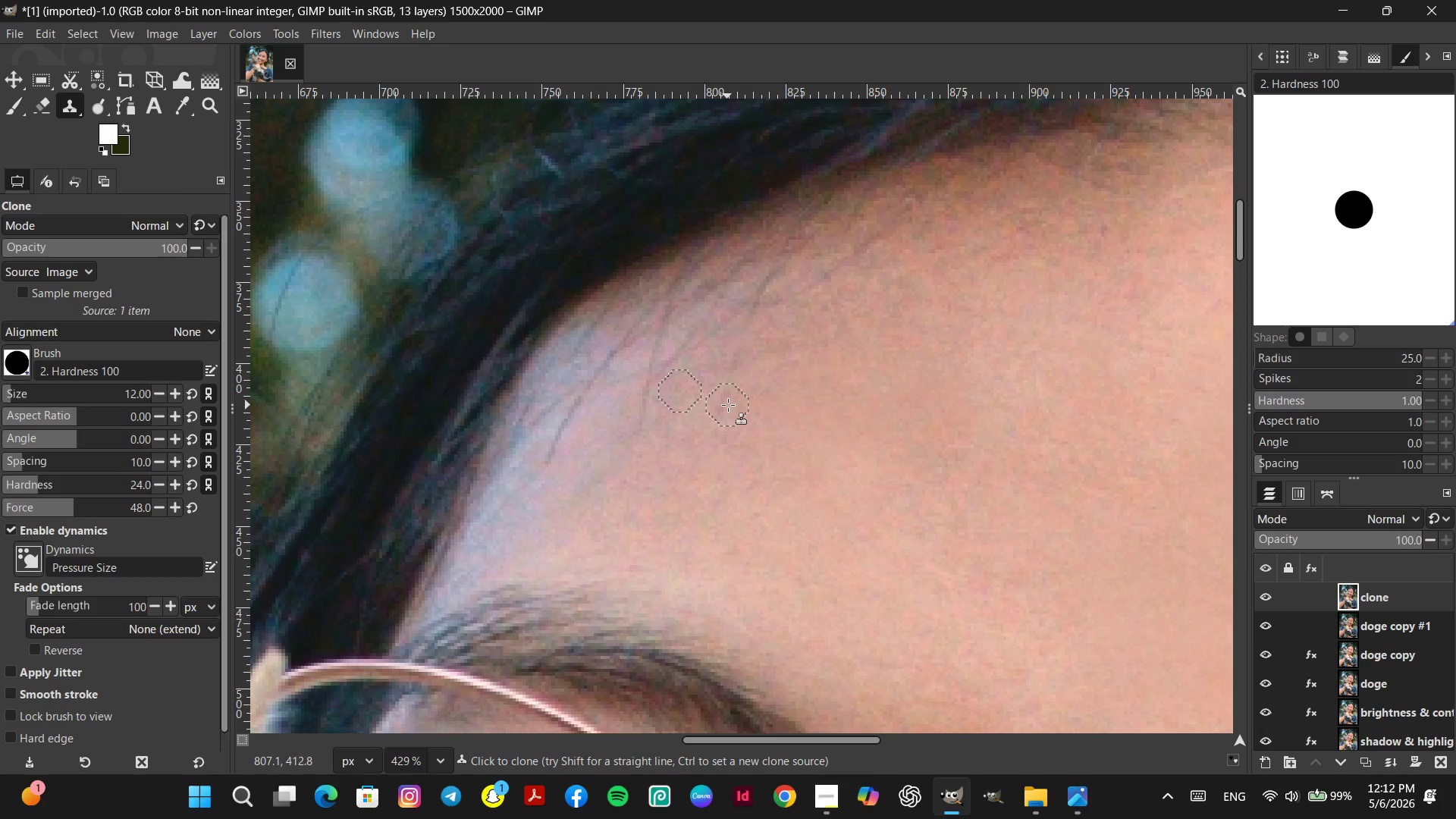 
left_click_drag(start_coordinate=[728, 405], to_coordinate=[724, 406])
 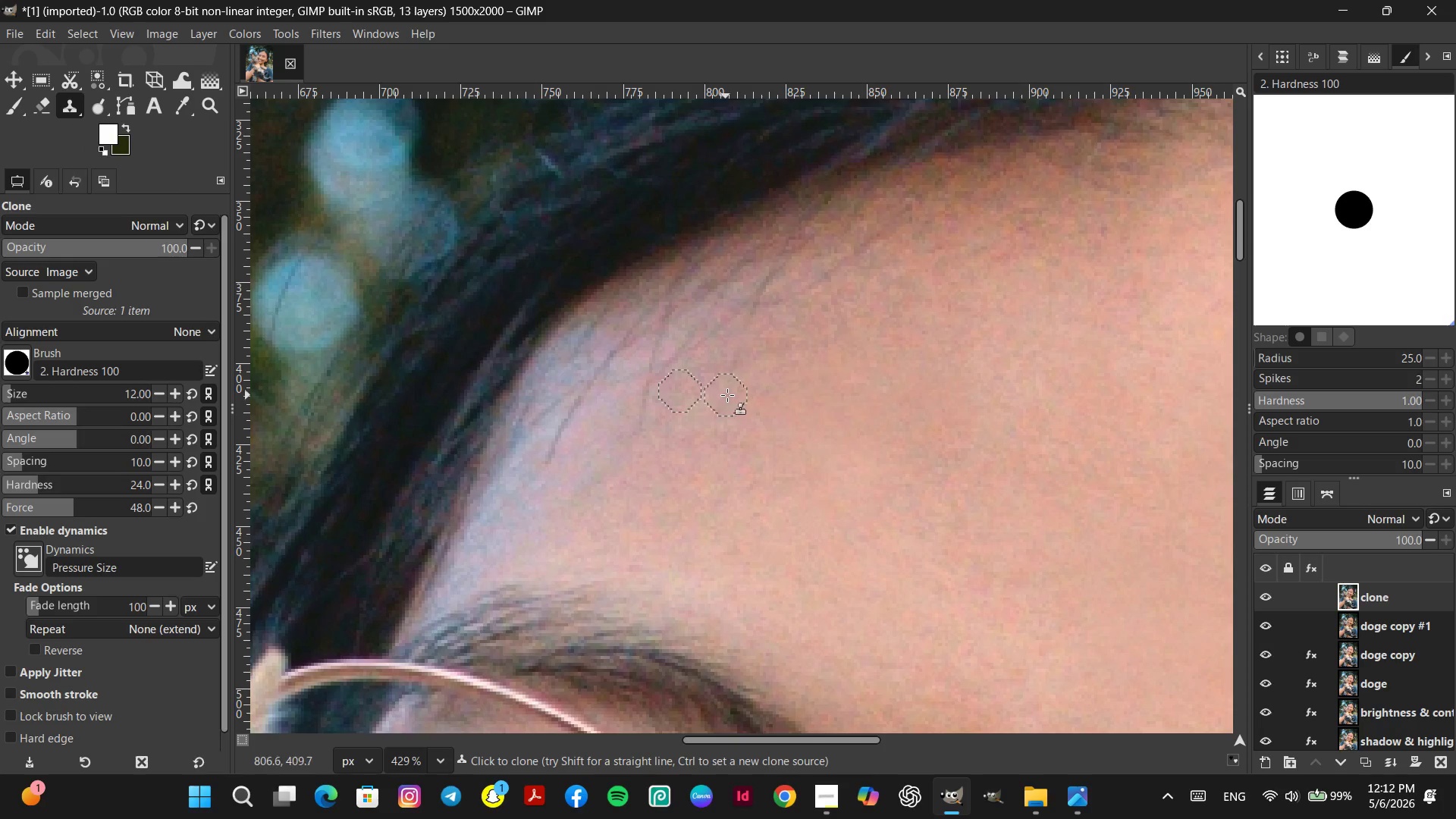 
left_click_drag(start_coordinate=[731, 394], to_coordinate=[726, 398])
 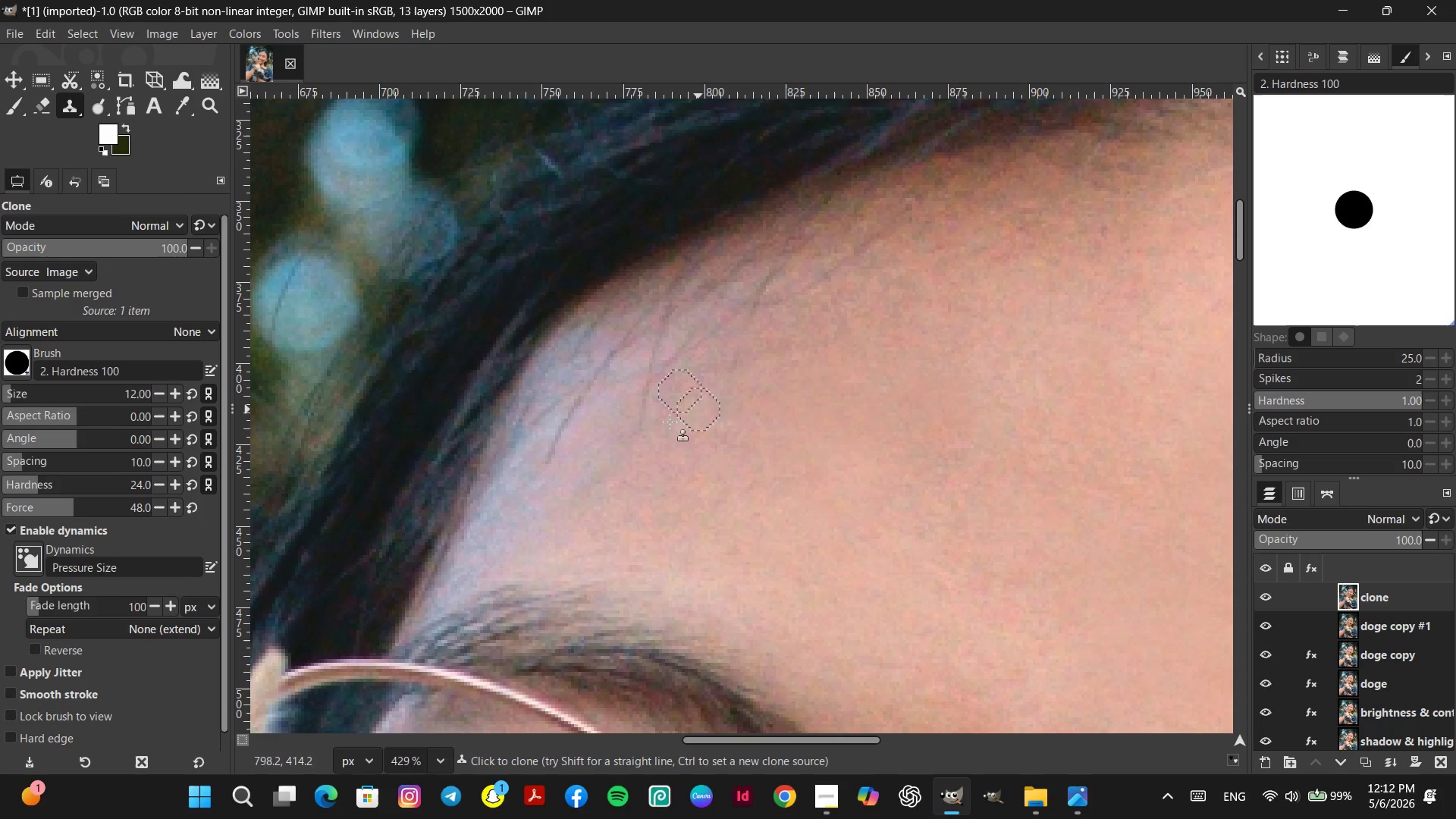 
hold_key(key=ControlLeft, duration=0.41)
left_click_drag(start_coordinate=[610, 406], to_coordinate=[615, 406])
 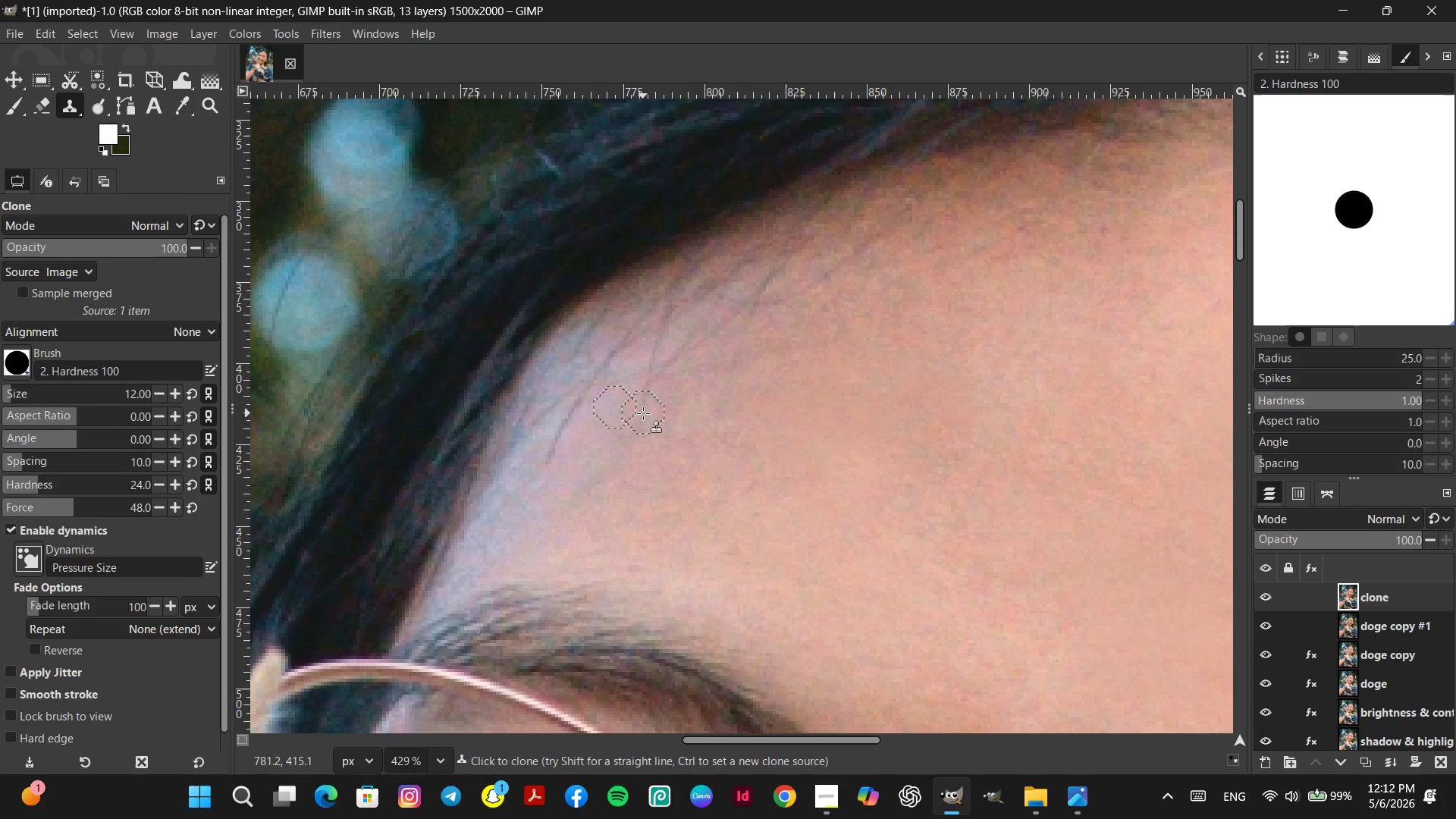 
left_click_drag(start_coordinate=[643, 414], to_coordinate=[643, 410])
 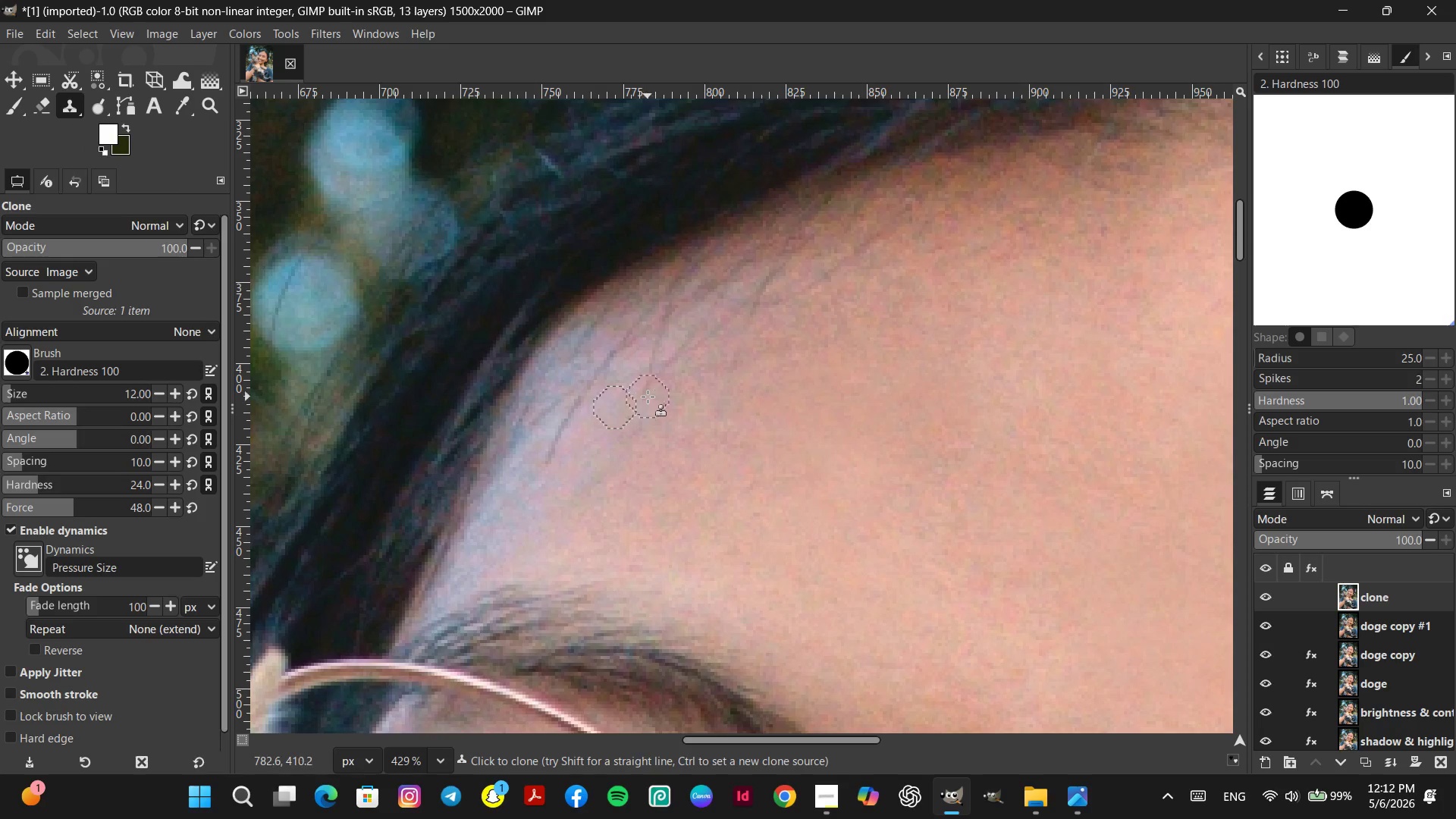 
left_click_drag(start_coordinate=[648, 397], to_coordinate=[649, 391])
 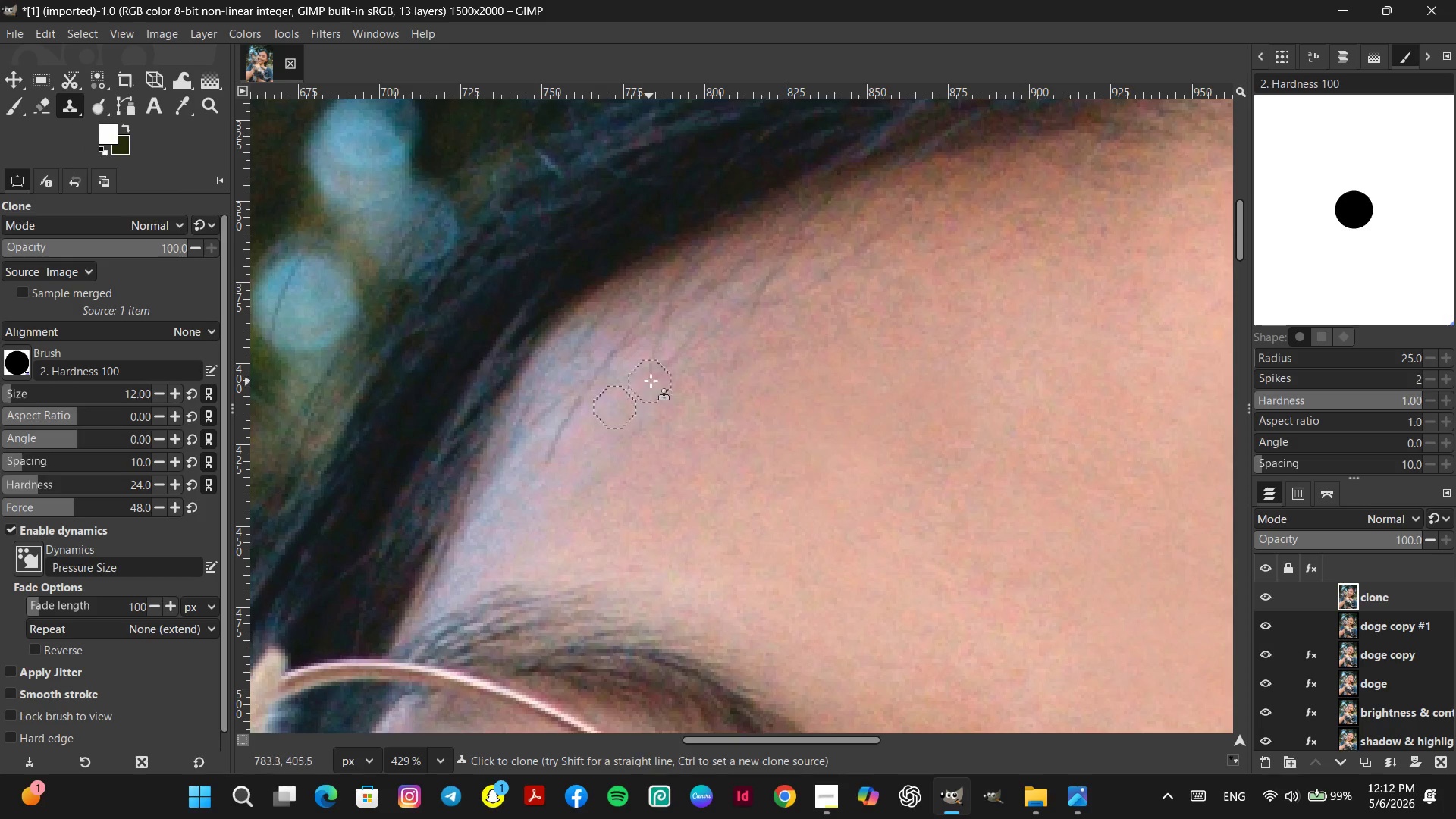 
triple_click([656, 374])
 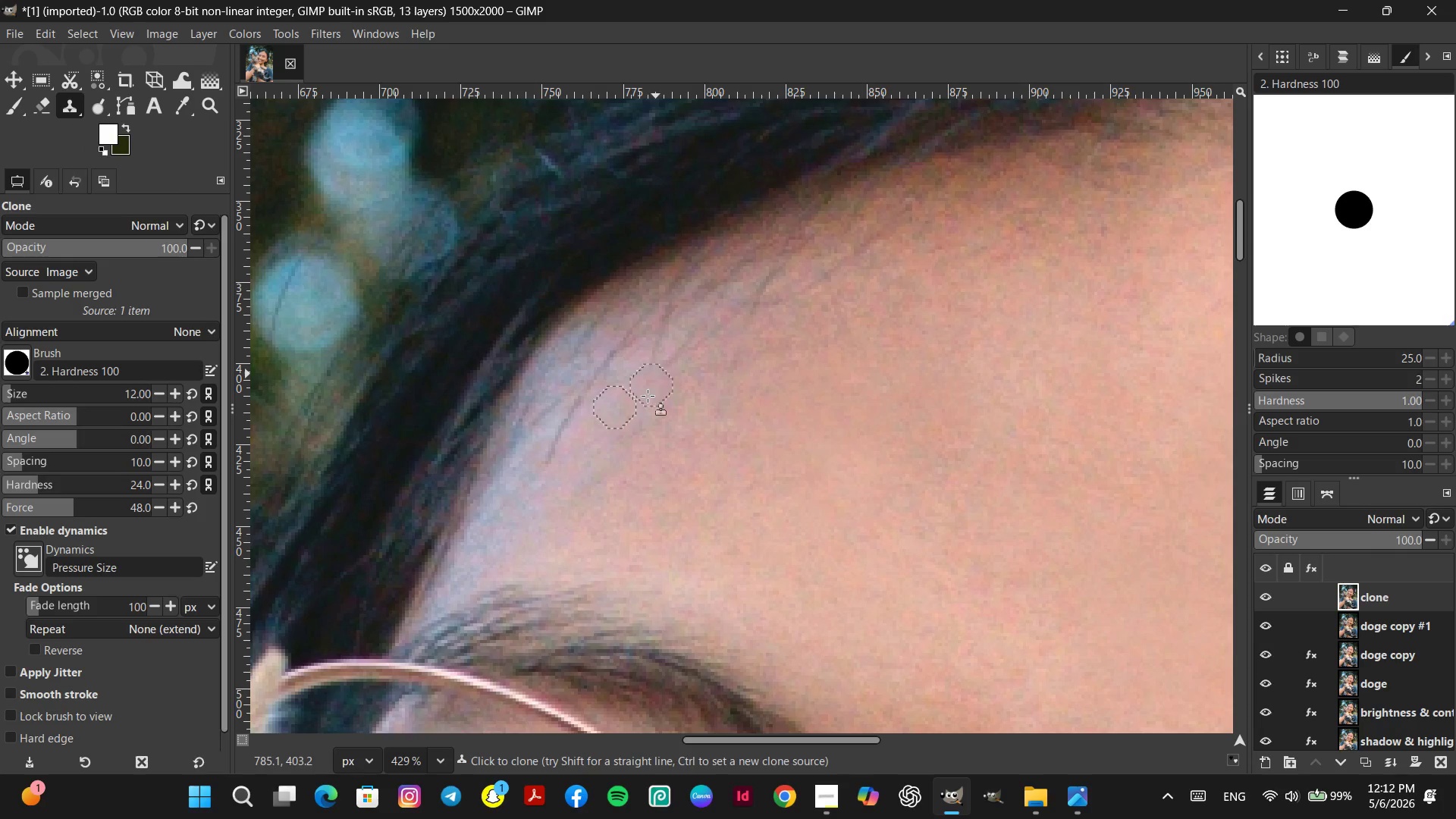 
hold_key(key=ControlLeft, duration=0.55)
 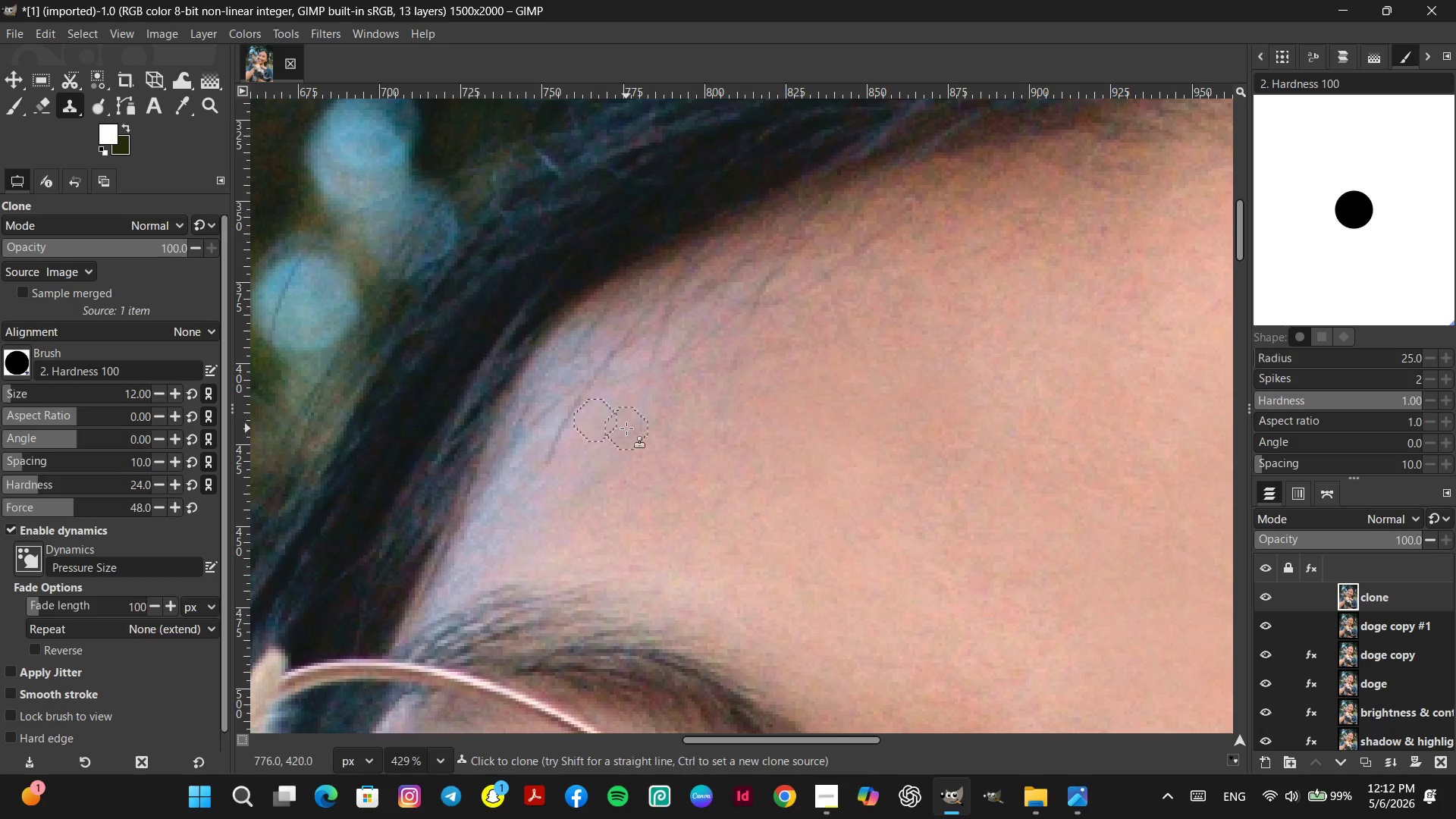 
left_click_drag(start_coordinate=[626, 428], to_coordinate=[631, 422])
 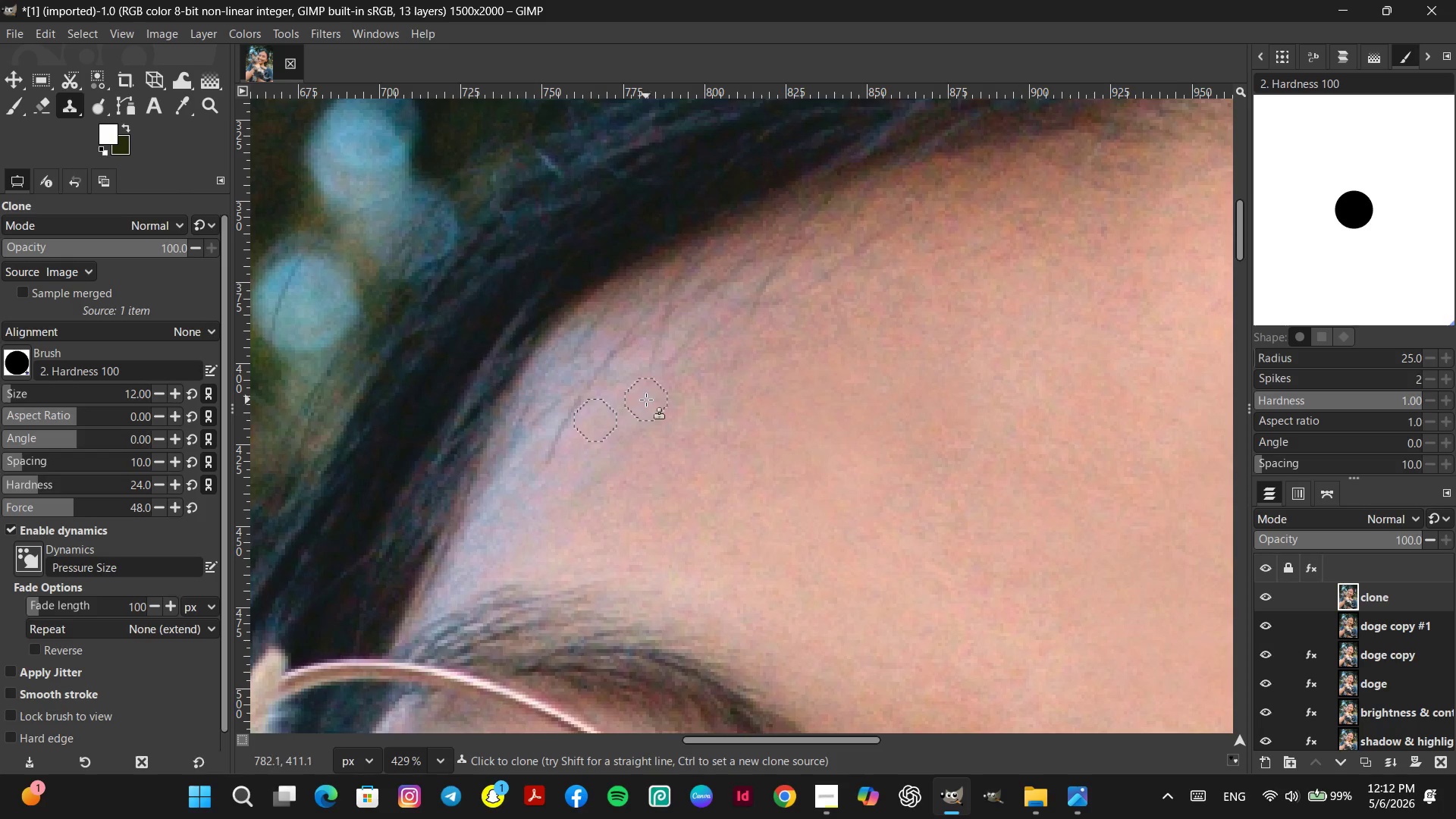 
hold_key(key=ControlLeft, duration=0.75)
 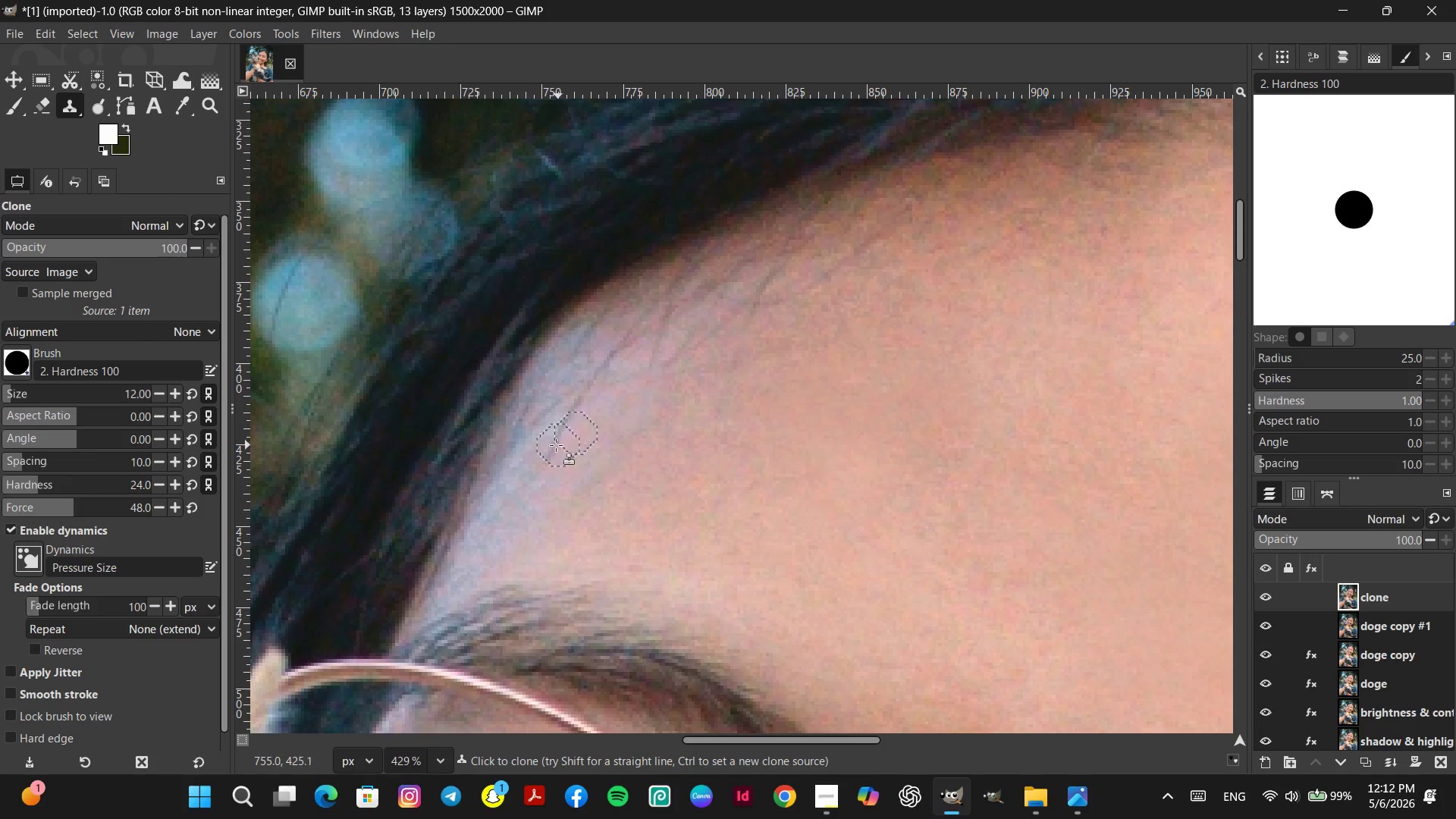 
left_click([554, 447])
 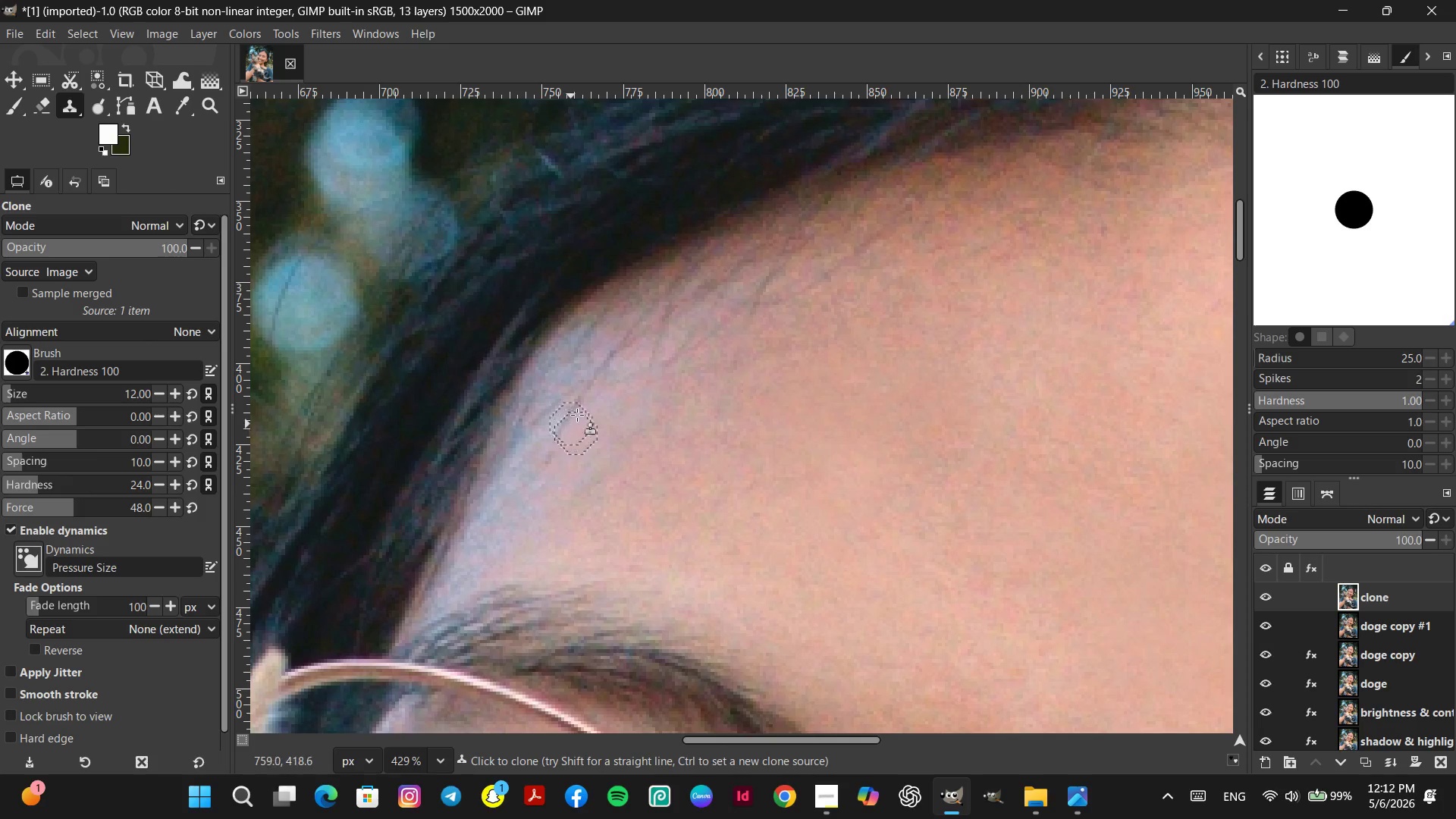 
left_click_drag(start_coordinate=[579, 413], to_coordinate=[581, 410])
 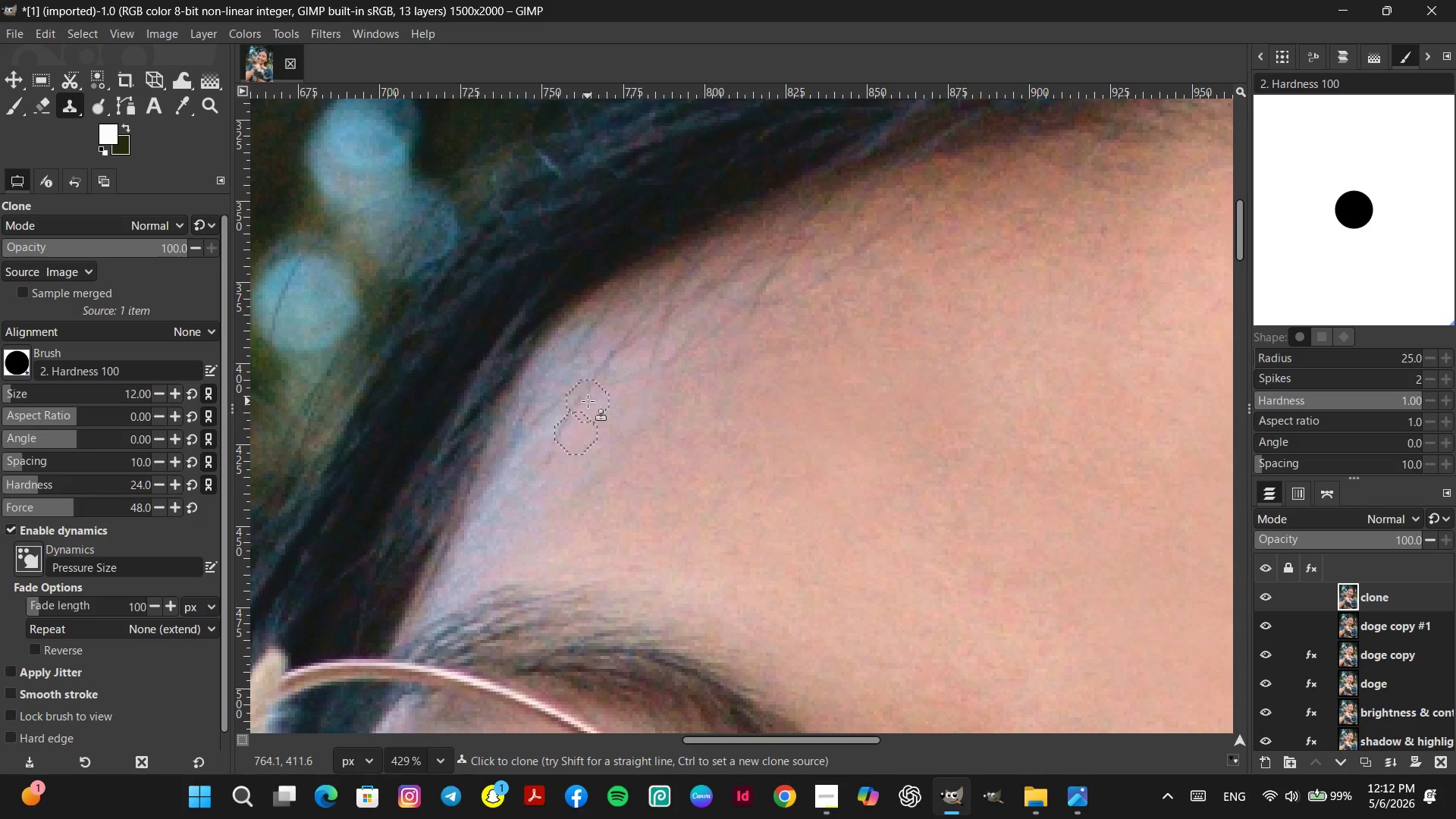 
left_click_drag(start_coordinate=[587, 401], to_coordinate=[577, 403])
 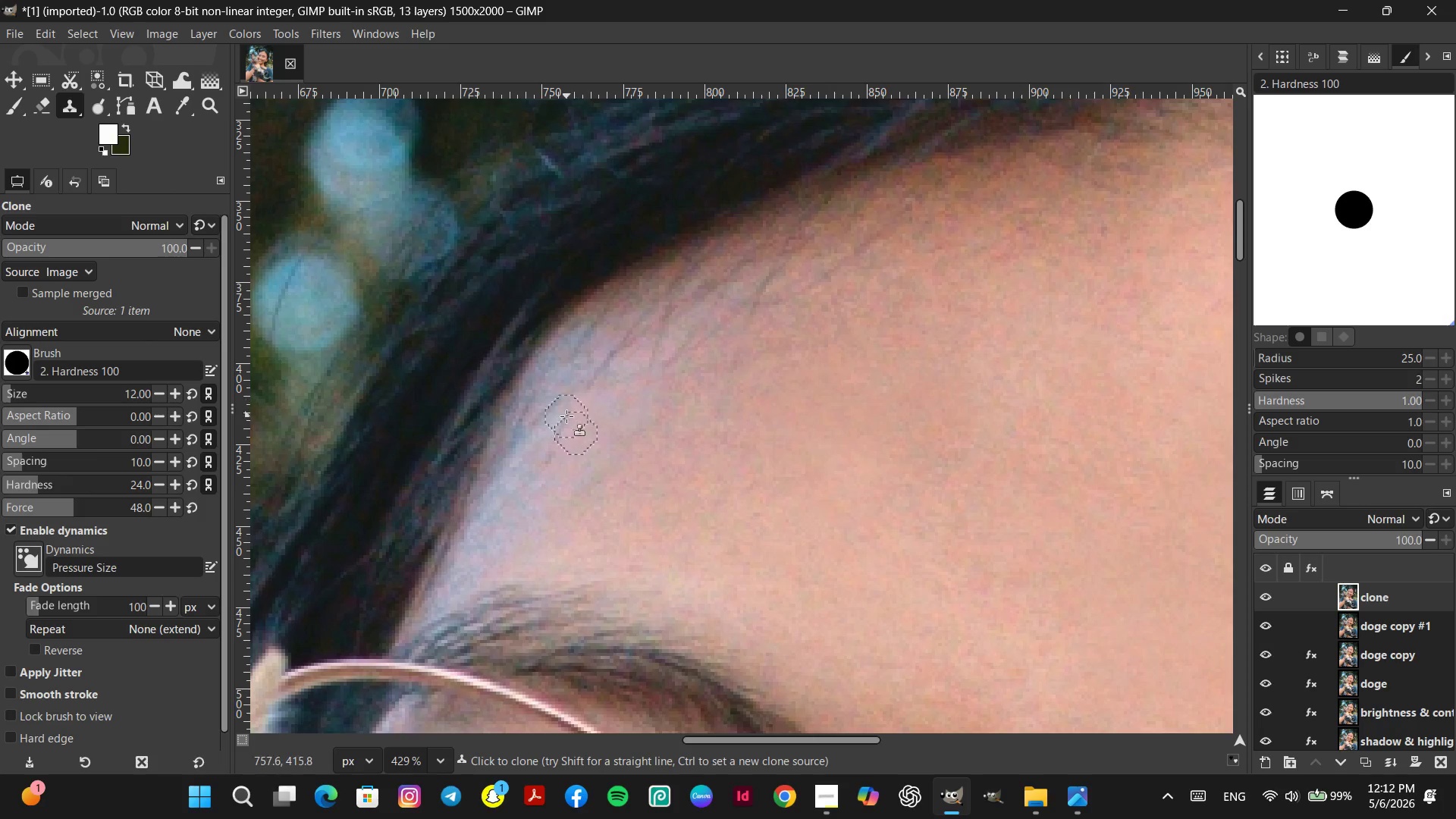 
left_click_drag(start_coordinate=[566, 418], to_coordinate=[567, 422])
 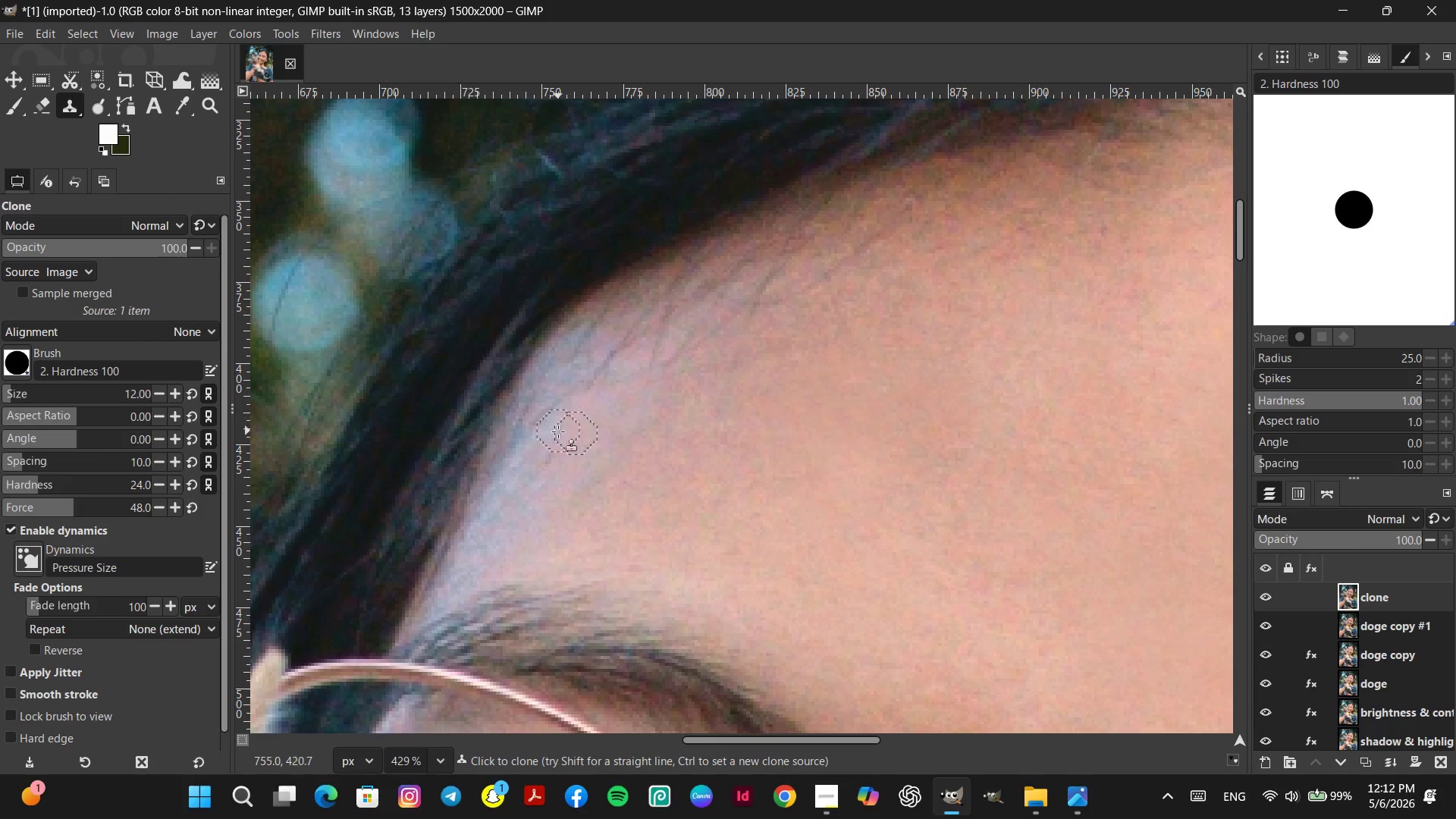 
left_click_drag(start_coordinate=[558, 431], to_coordinate=[558, 436])
 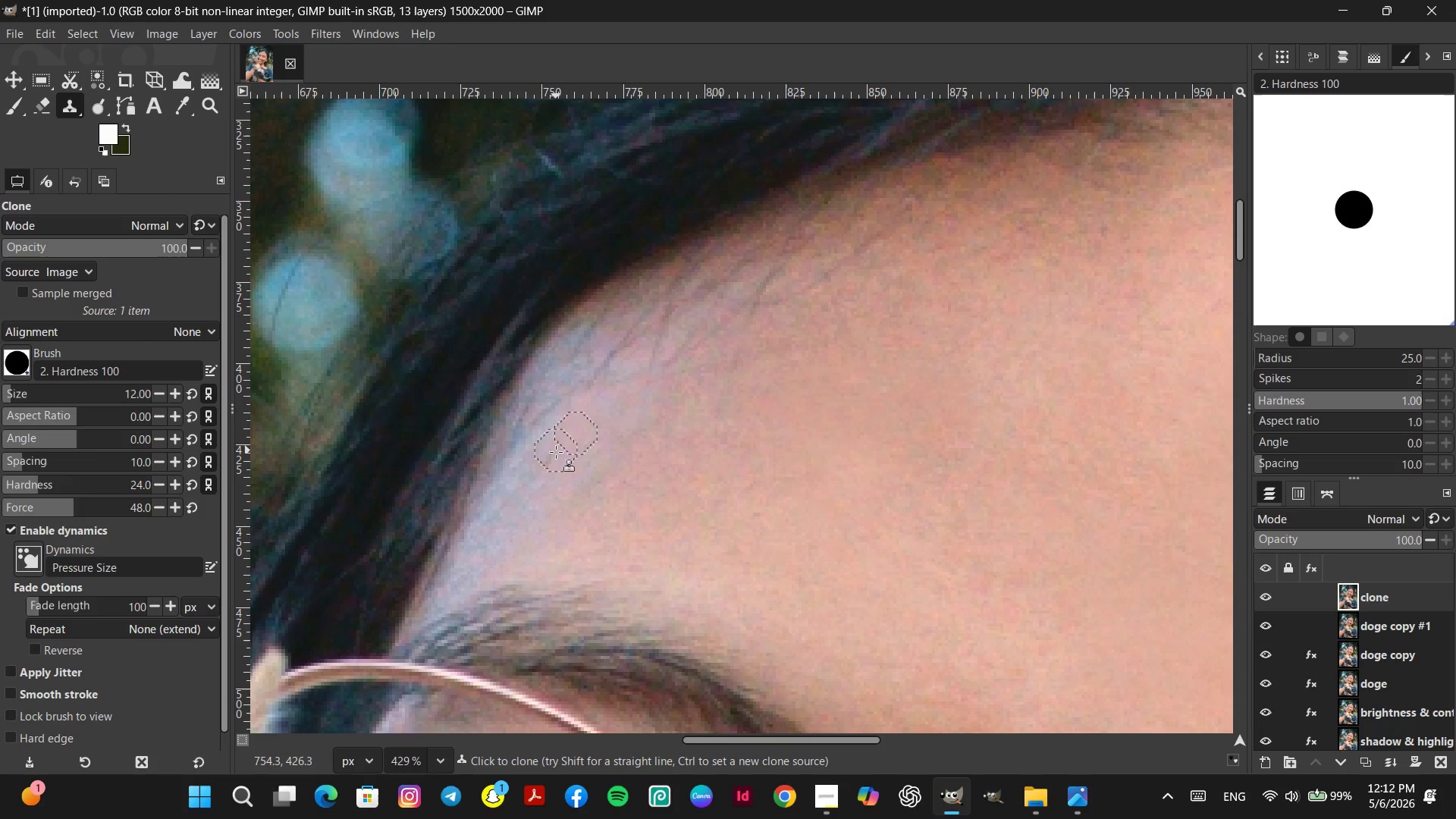 
left_click_drag(start_coordinate=[556, 455], to_coordinate=[555, 460])
 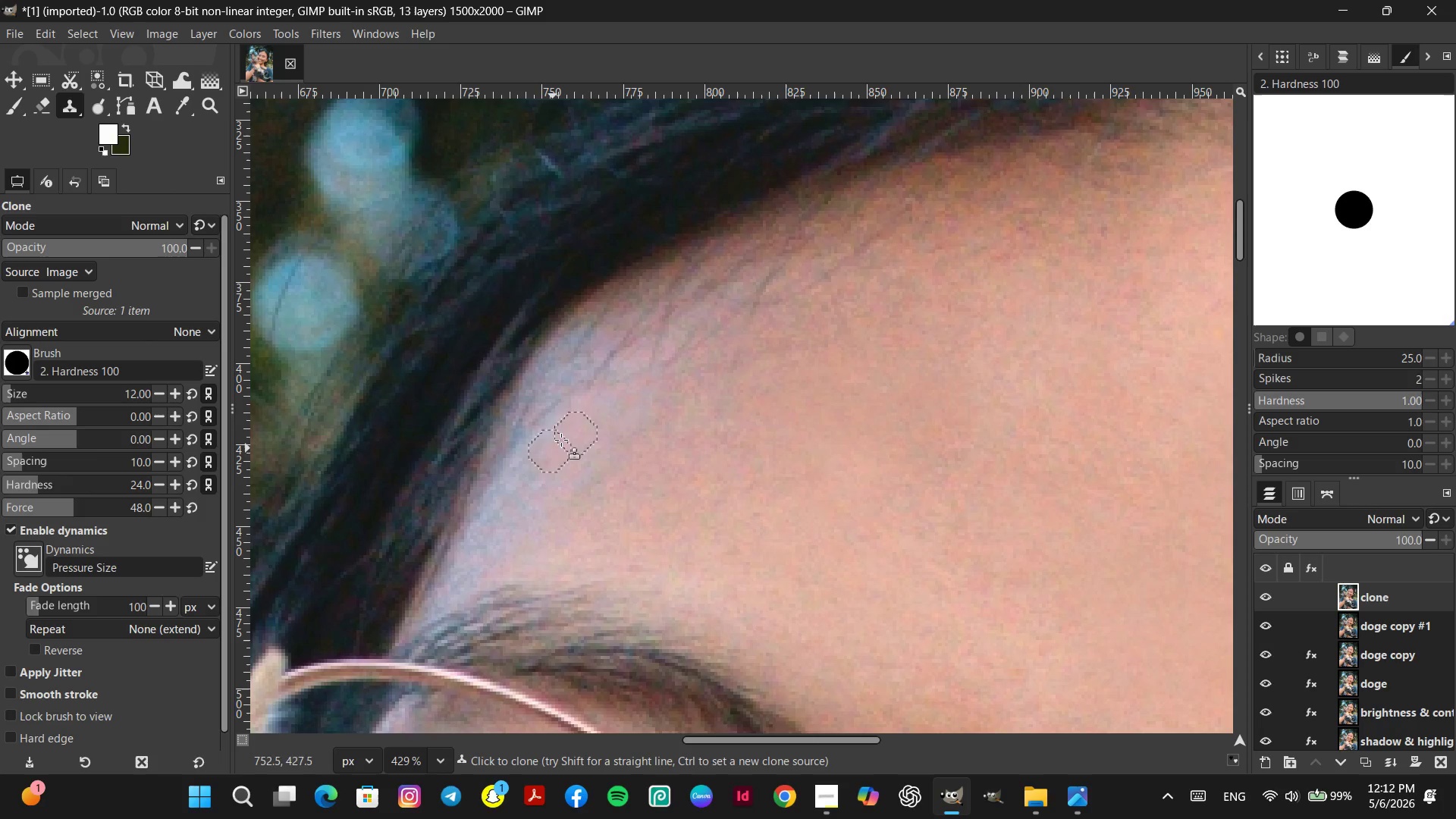 
hold_key(key=ControlLeft, duration=0.31)
 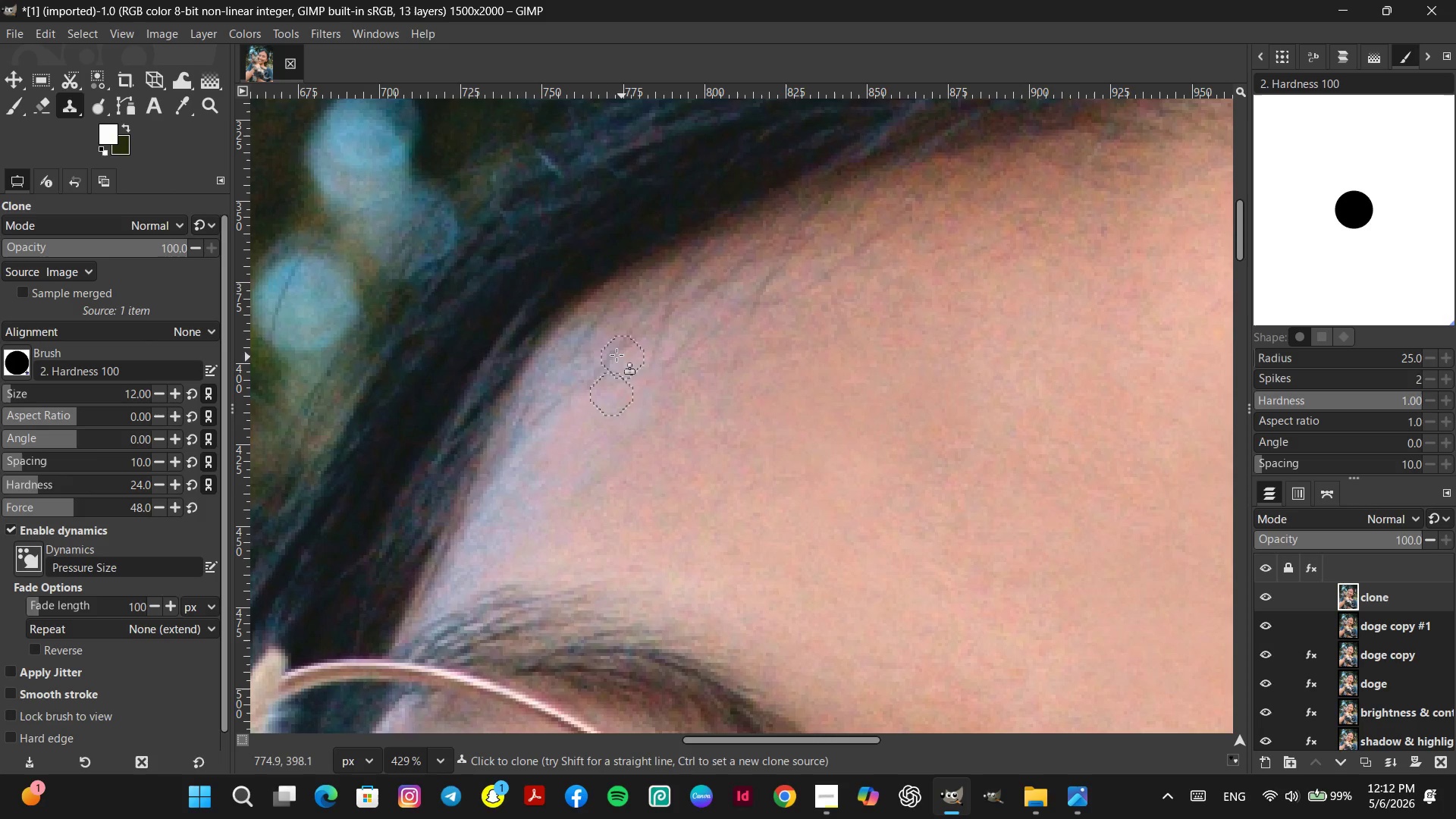 
left_click([612, 354])
 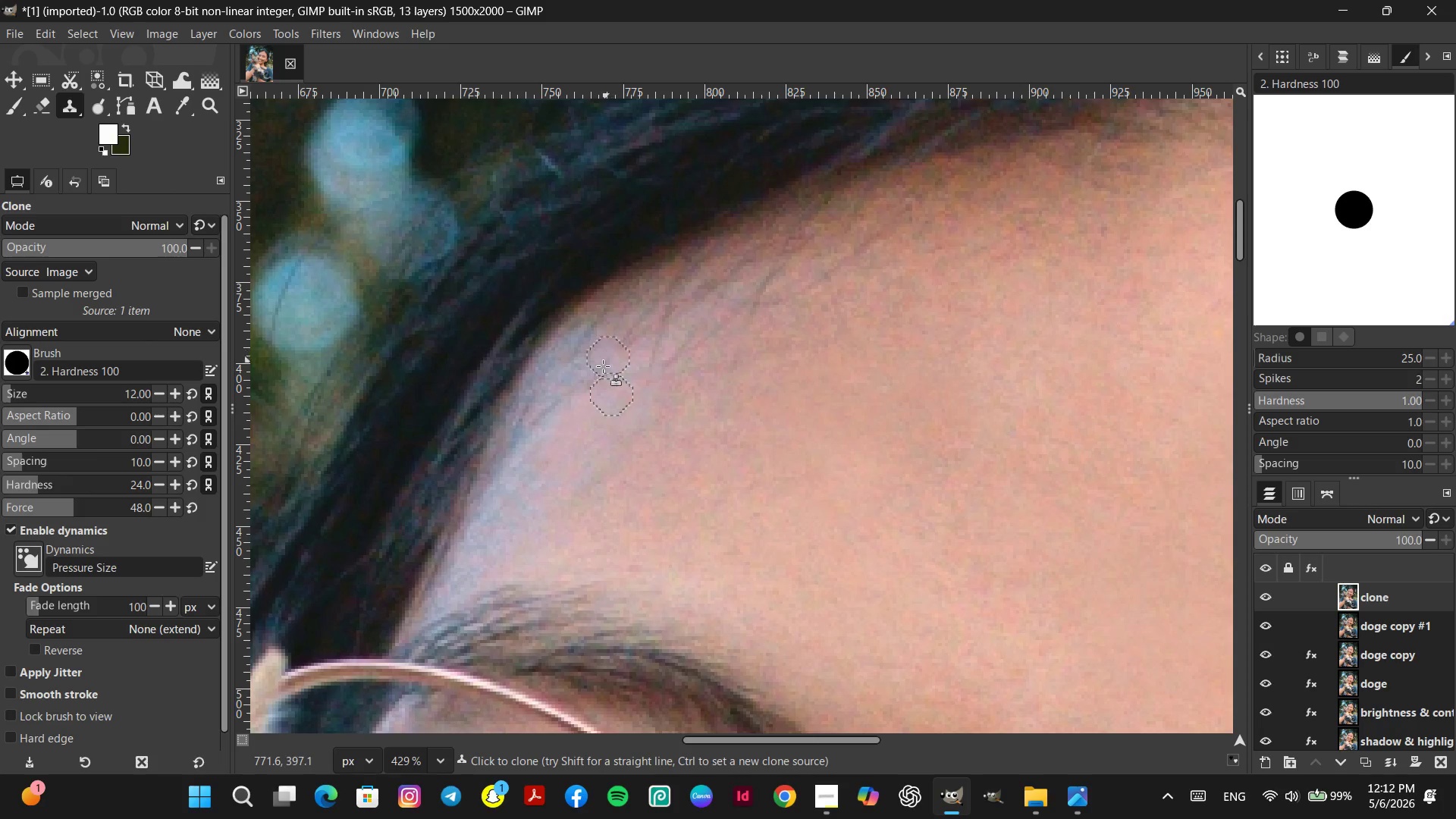 
left_click_drag(start_coordinate=[601, 371], to_coordinate=[598, 375])
 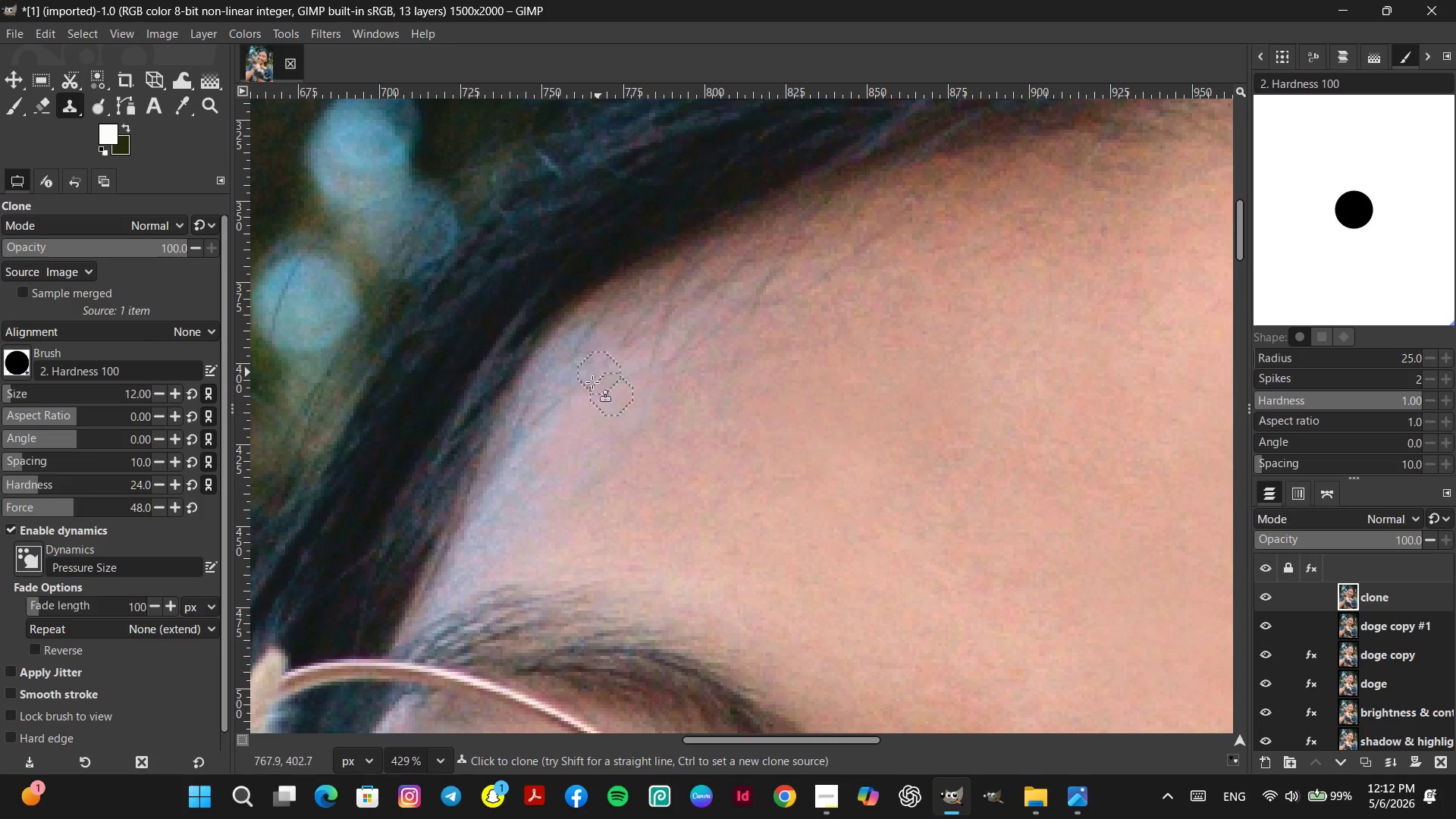 
left_click_drag(start_coordinate=[592, 383], to_coordinate=[587, 384])
 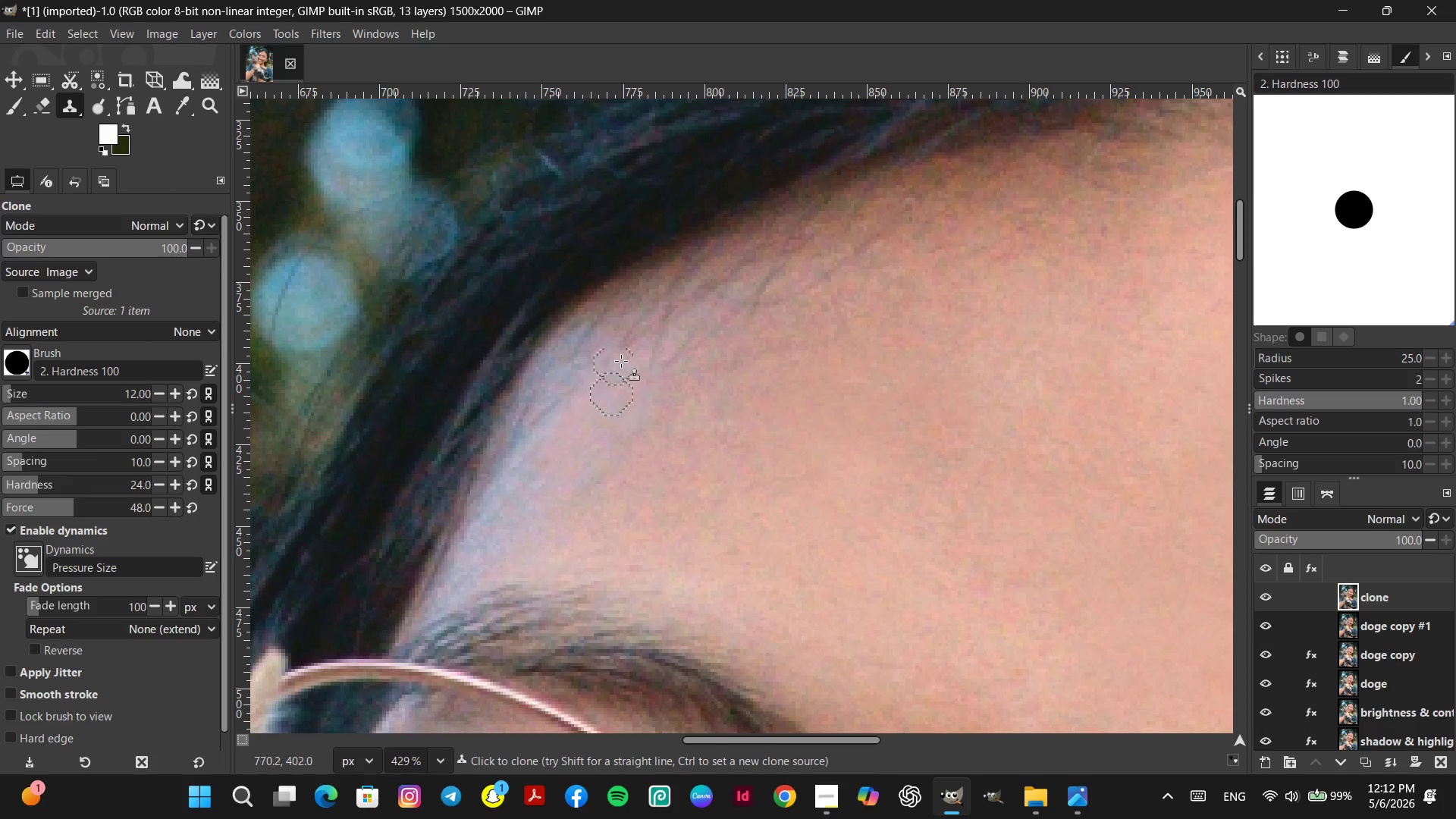 
left_click_drag(start_coordinate=[623, 359], to_coordinate=[613, 363])
 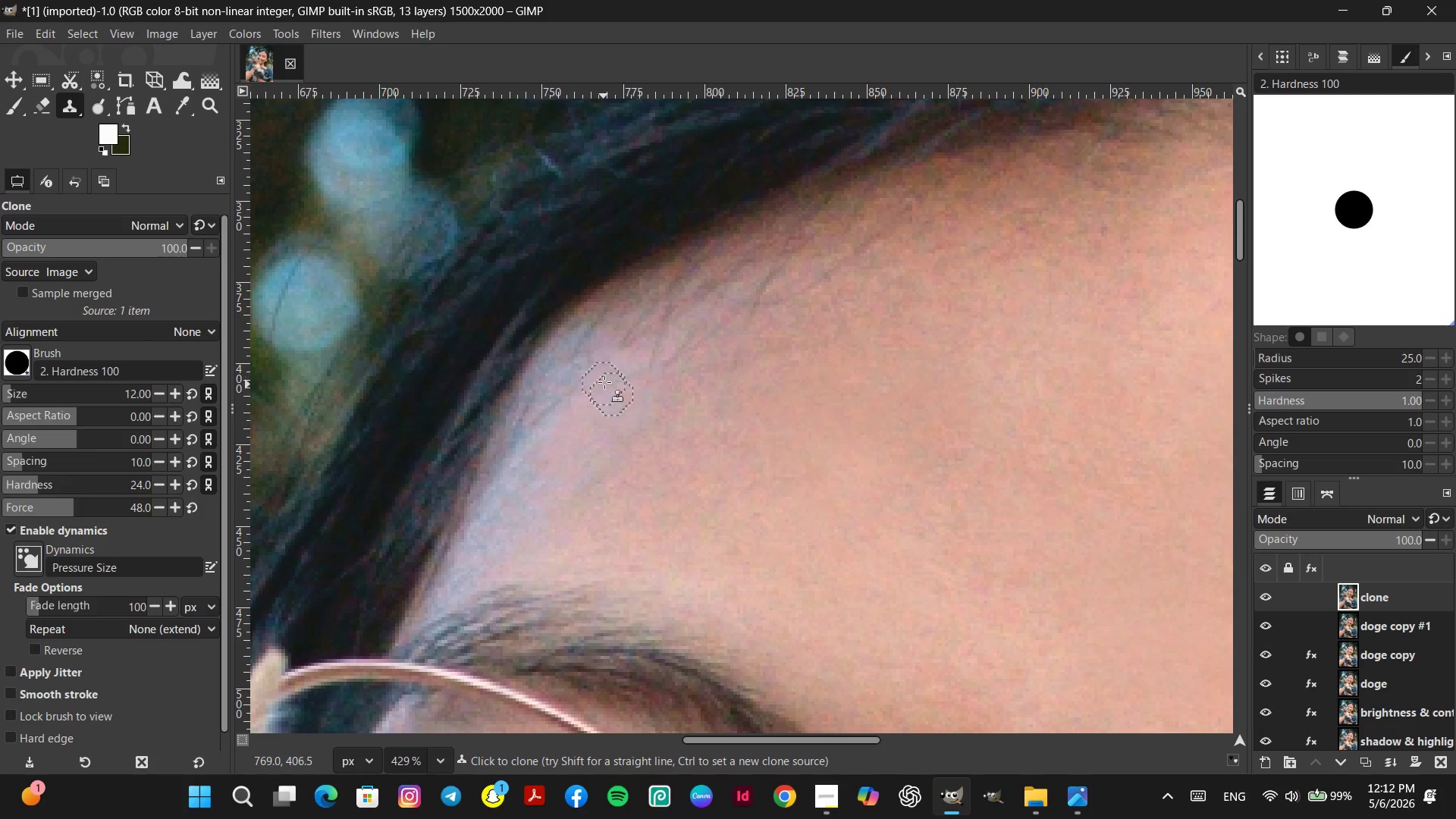 
hold_key(key=ControlLeft, duration=0.34)
 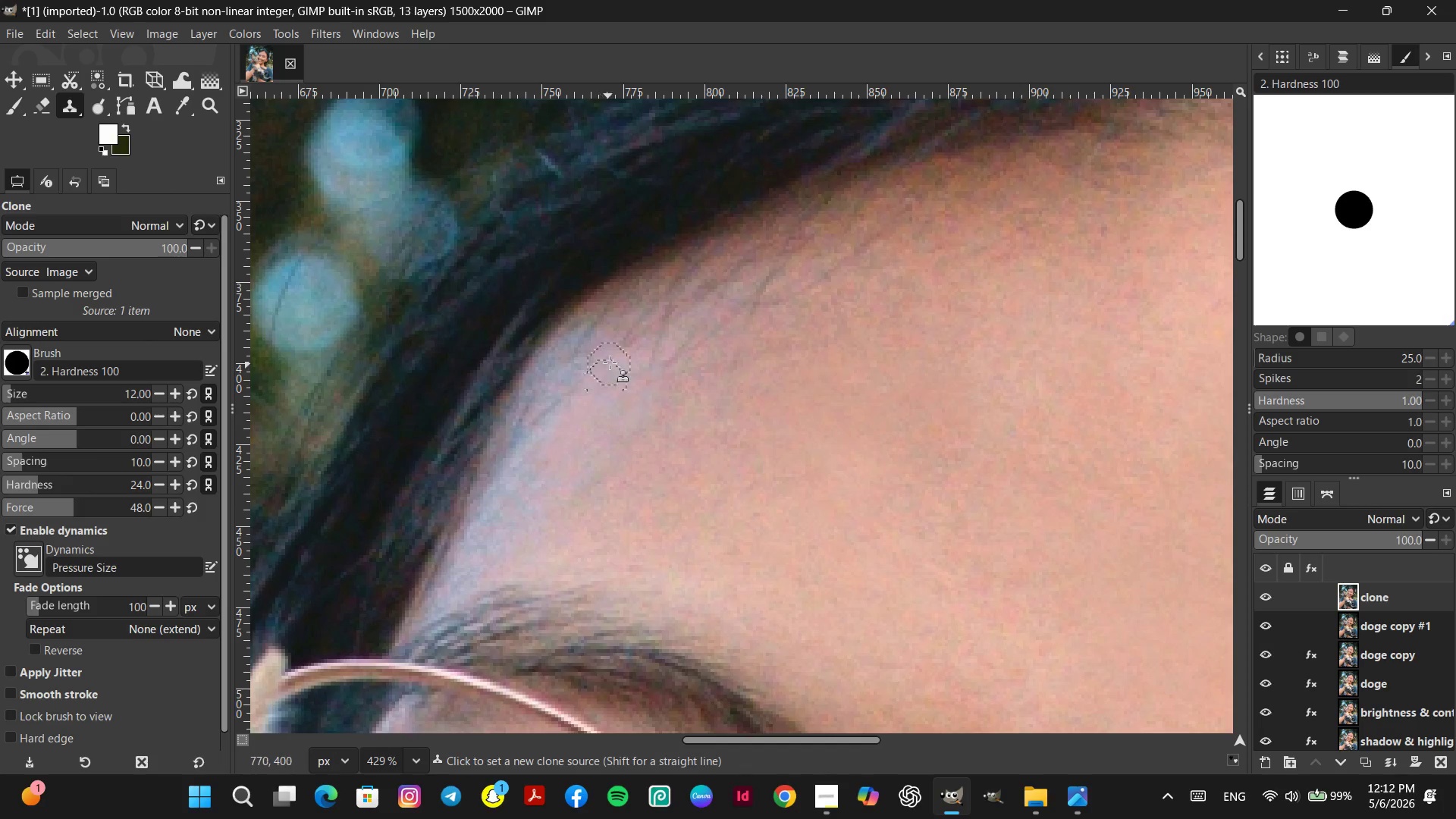 
left_click_drag(start_coordinate=[610, 362], to_coordinate=[620, 357])
 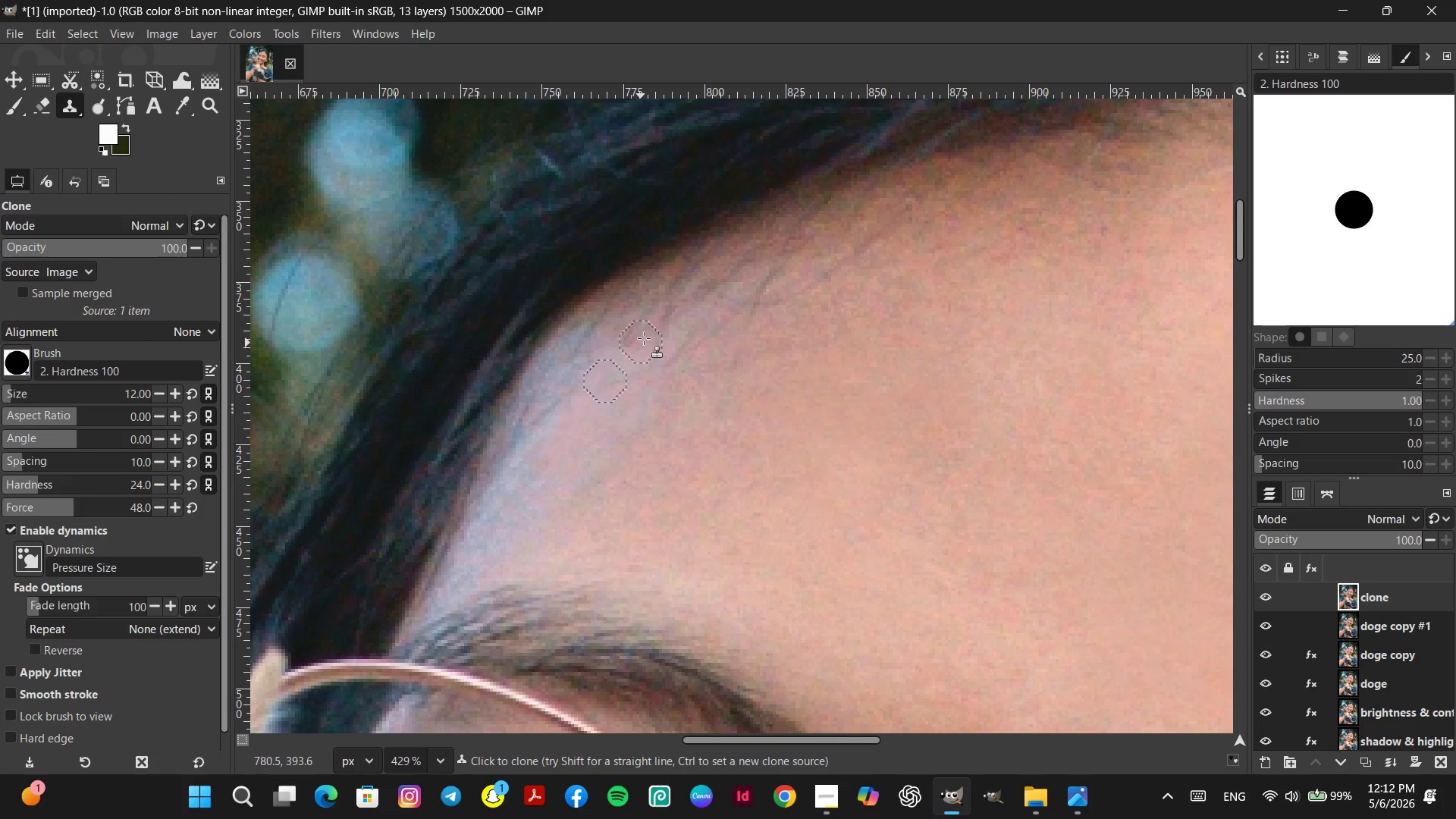 
key(Control+ControlLeft)
 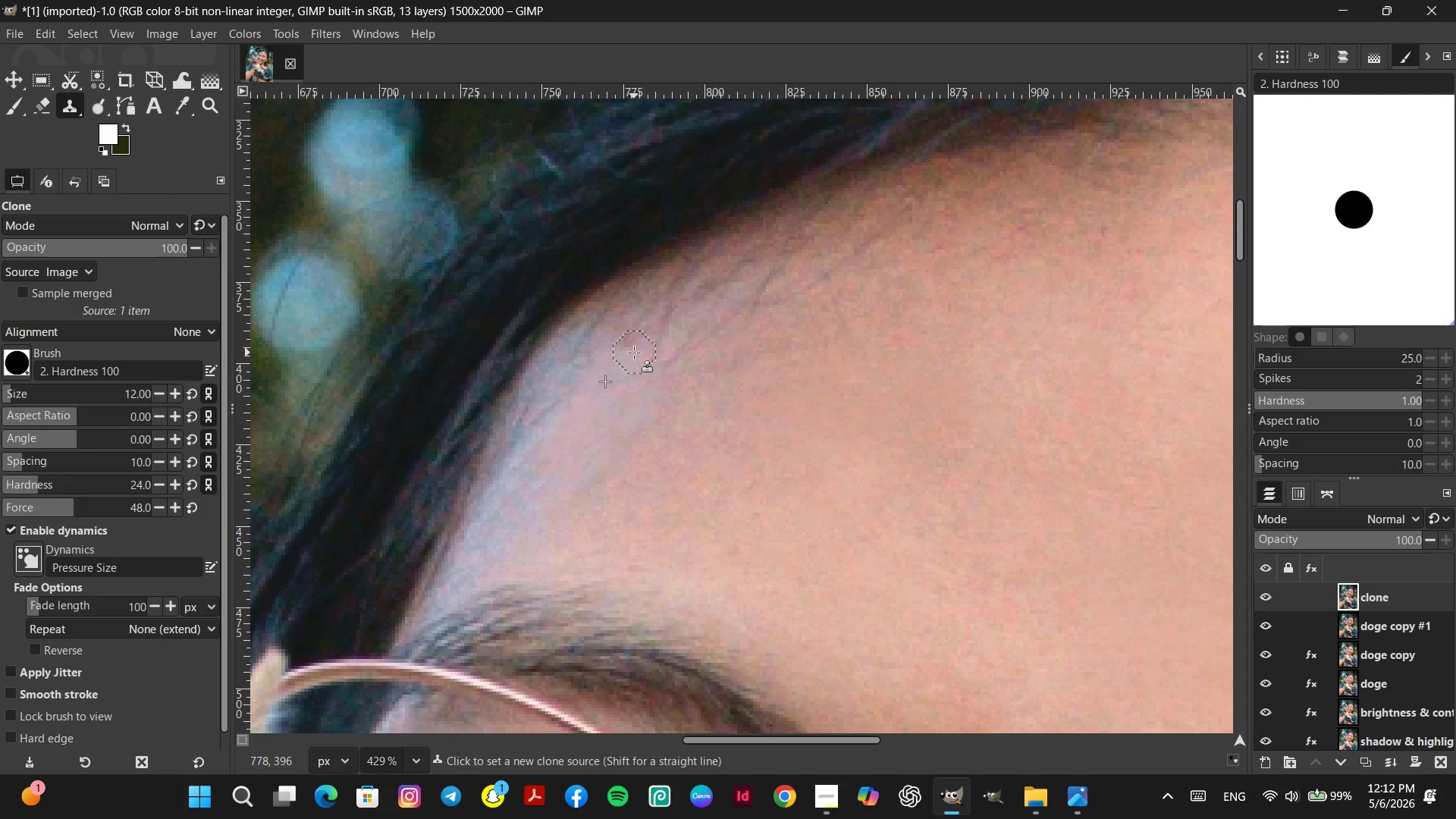 
left_click_drag(start_coordinate=[634, 353], to_coordinate=[638, 353])
 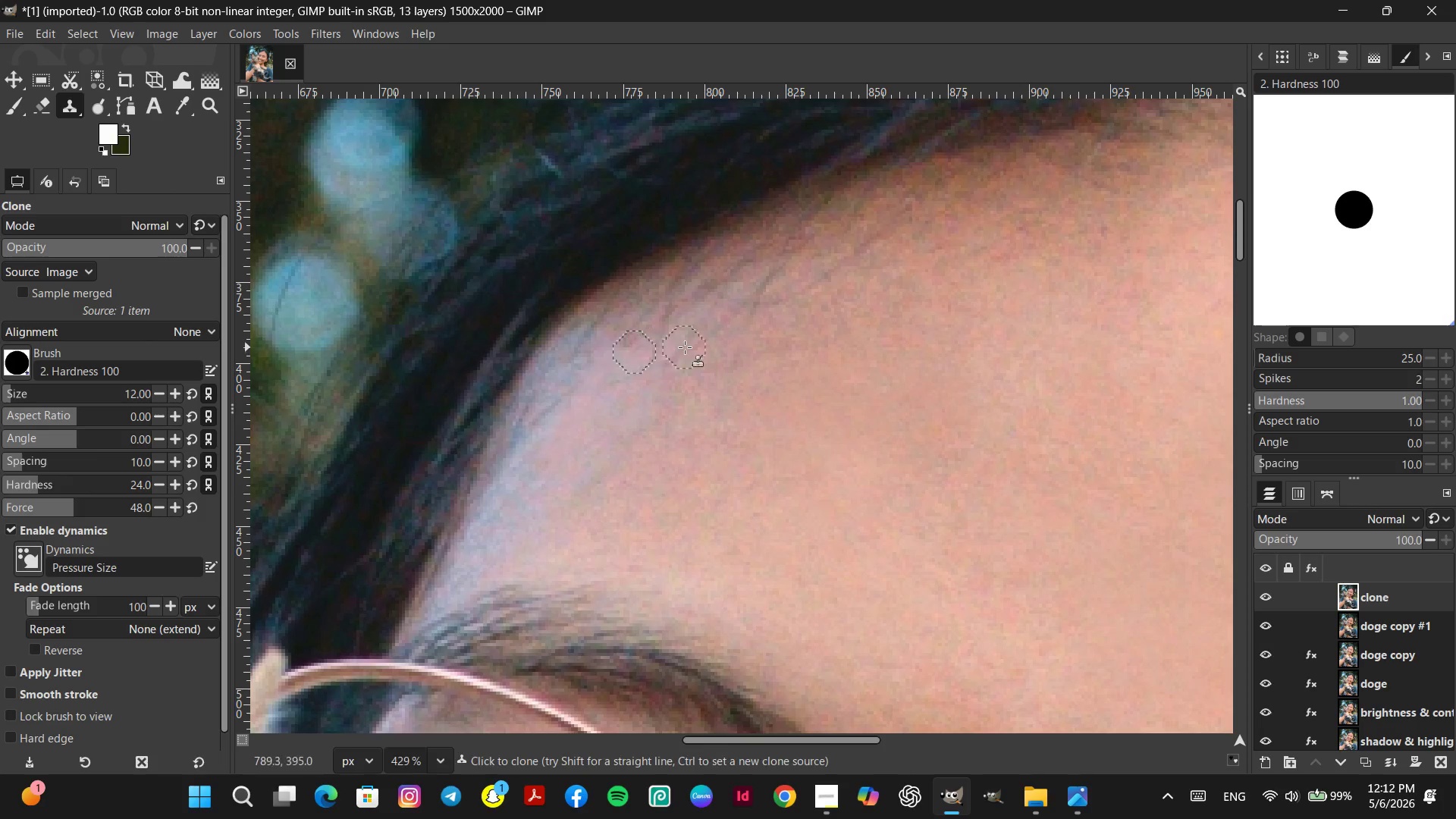 
left_click_drag(start_coordinate=[685, 347], to_coordinate=[671, 350])
 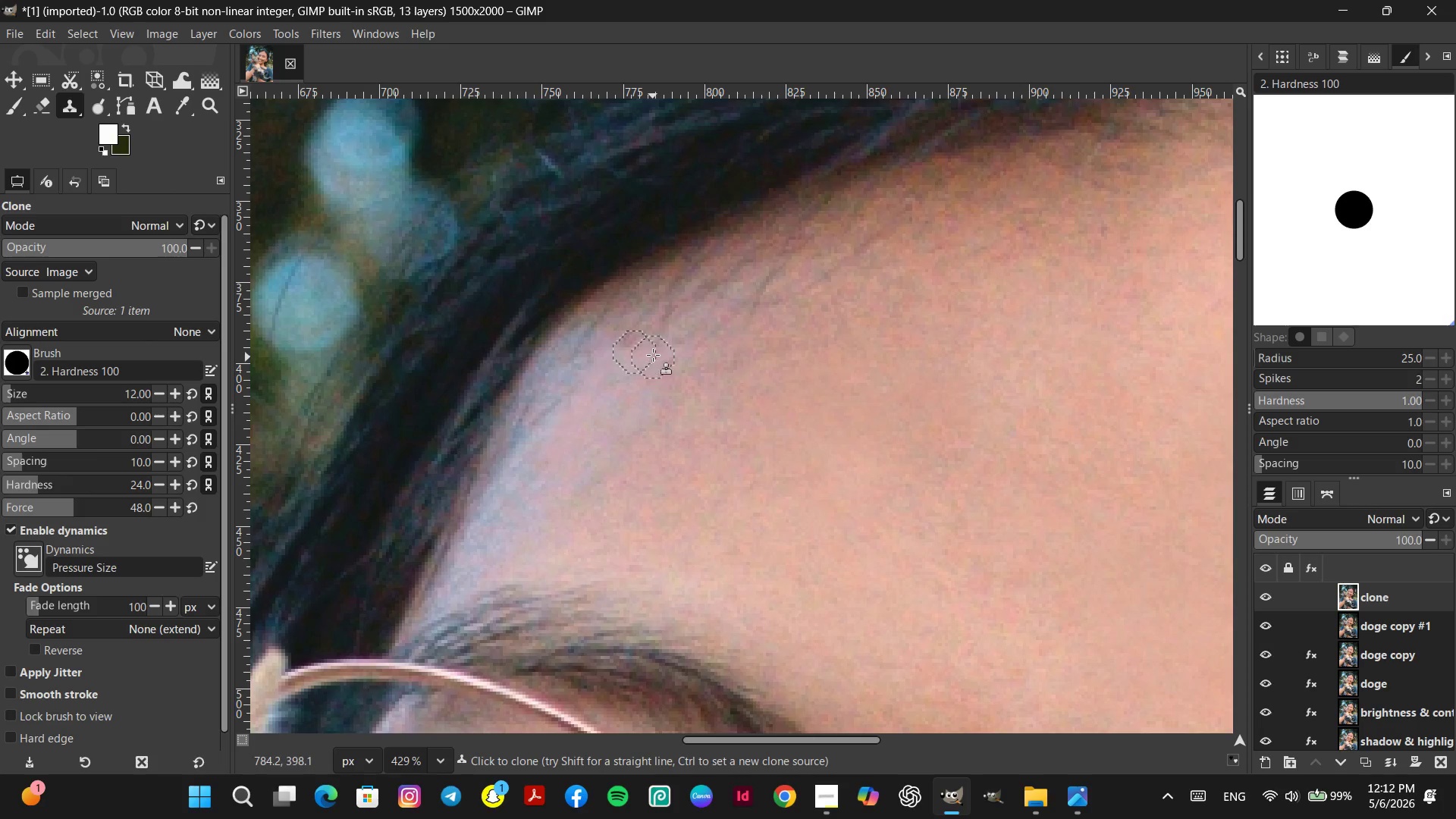 
left_click_drag(start_coordinate=[654, 351], to_coordinate=[644, 380])
 